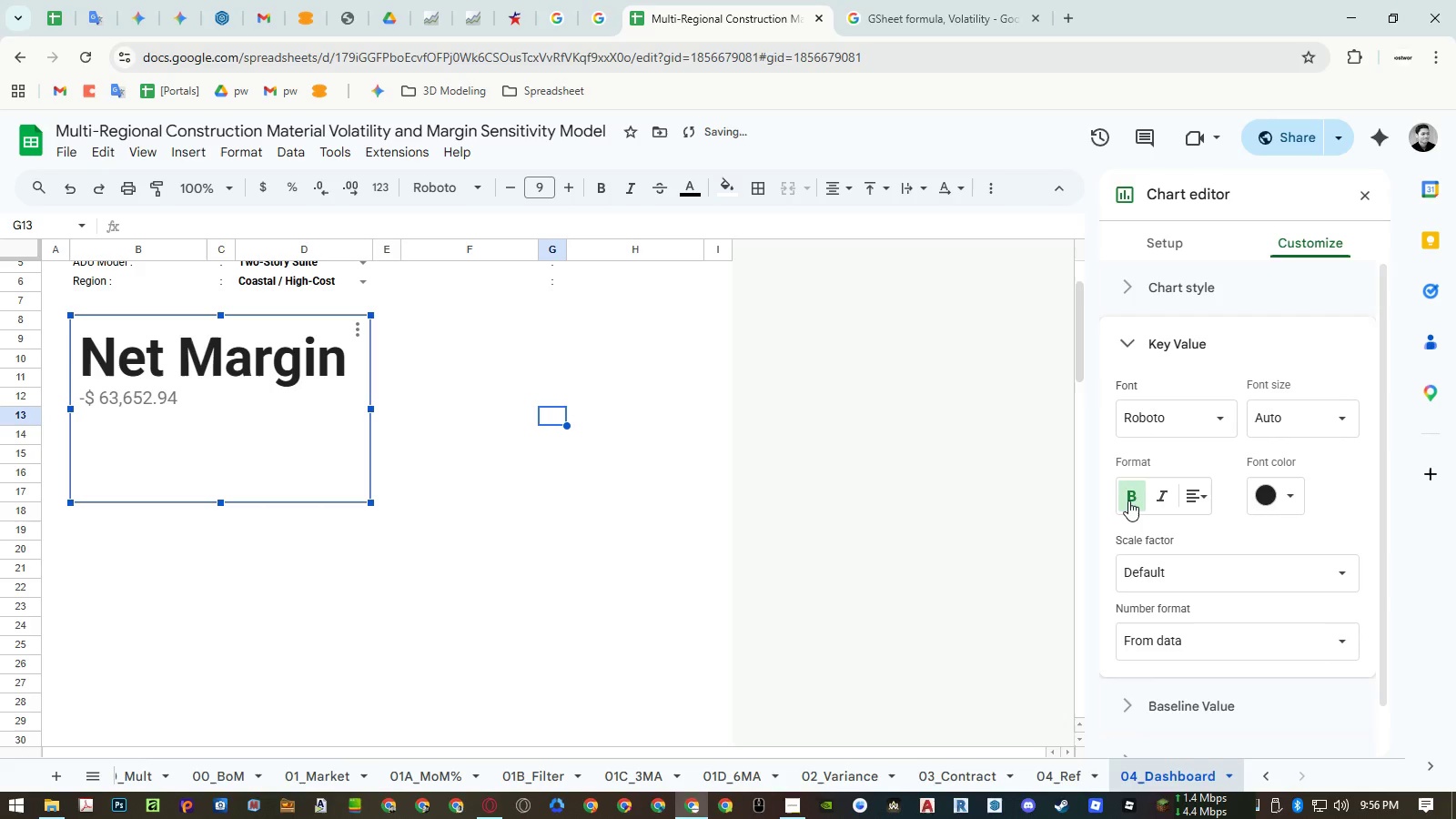 
triple_click([1128, 500])
 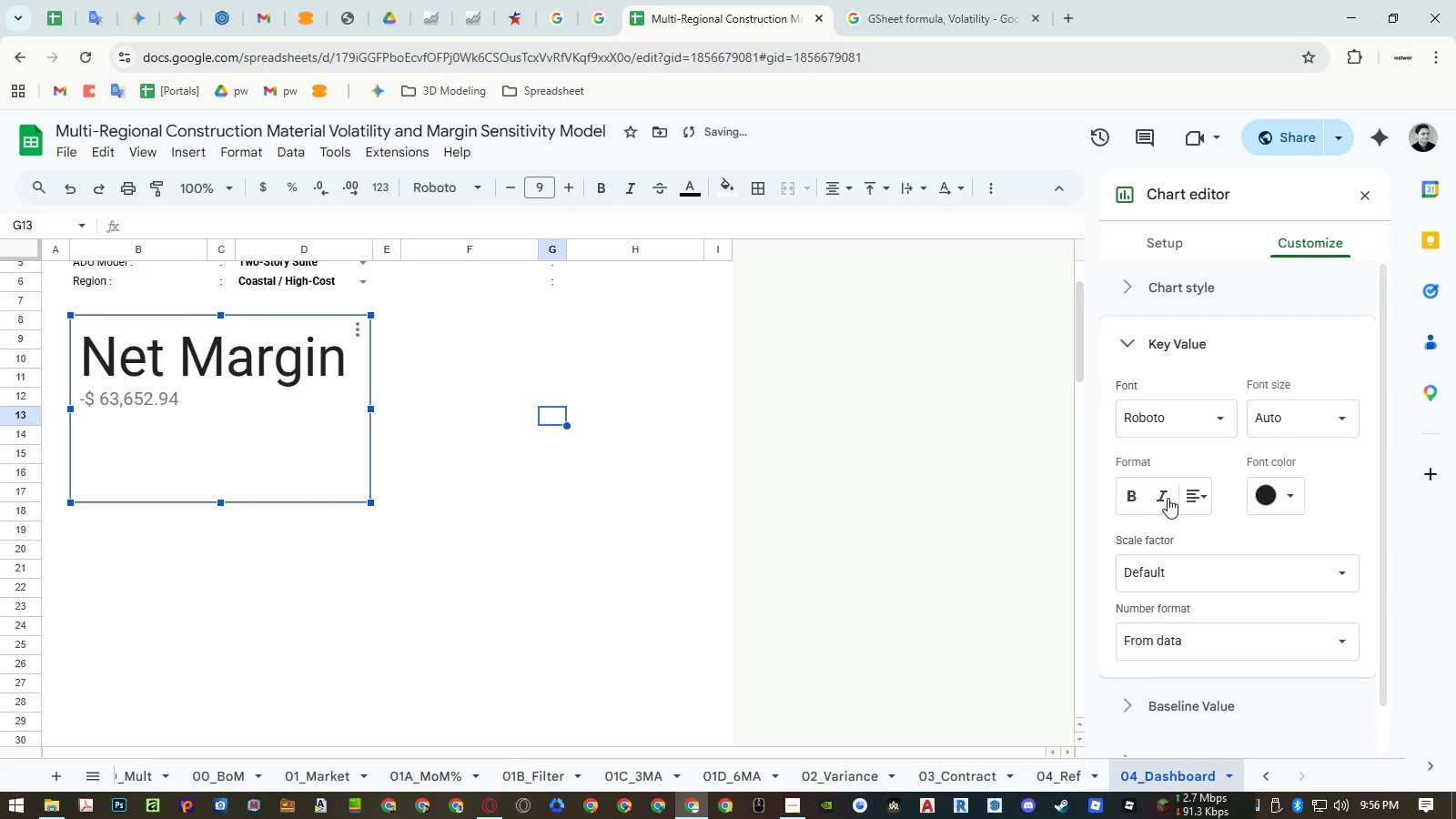 
double_click([1168, 498])
 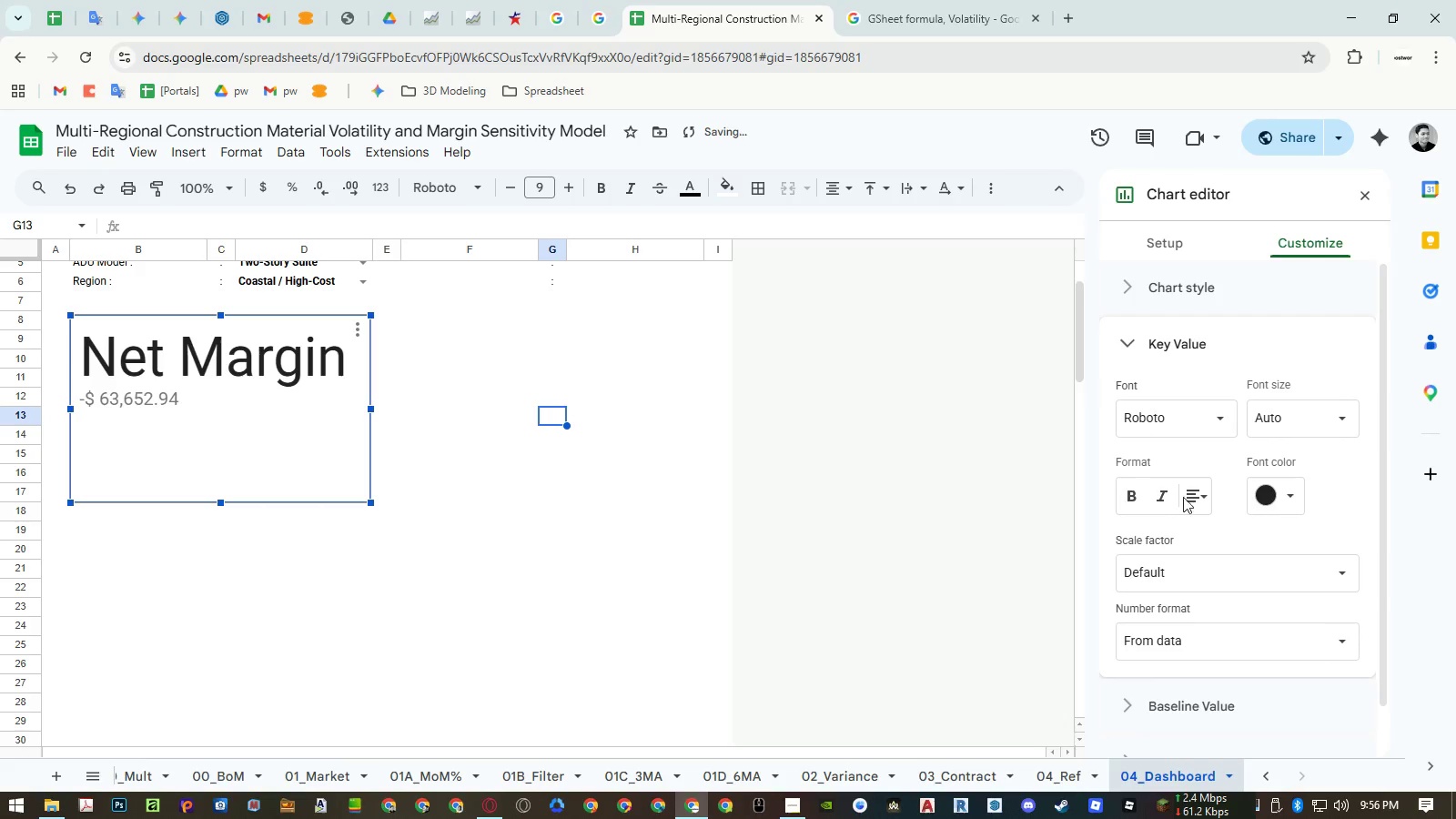 
left_click([1190, 499])
 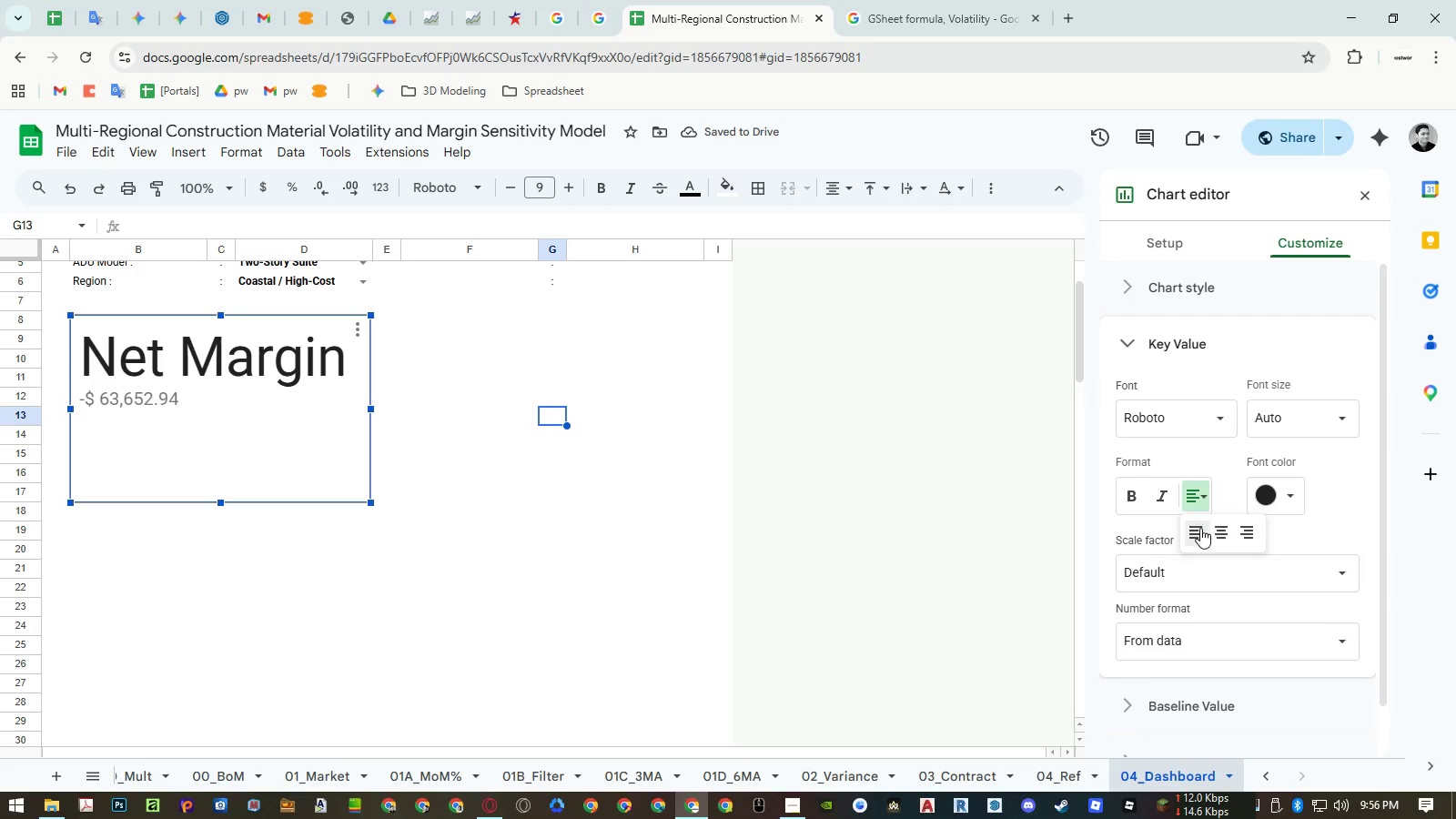 
left_click([1220, 487])
 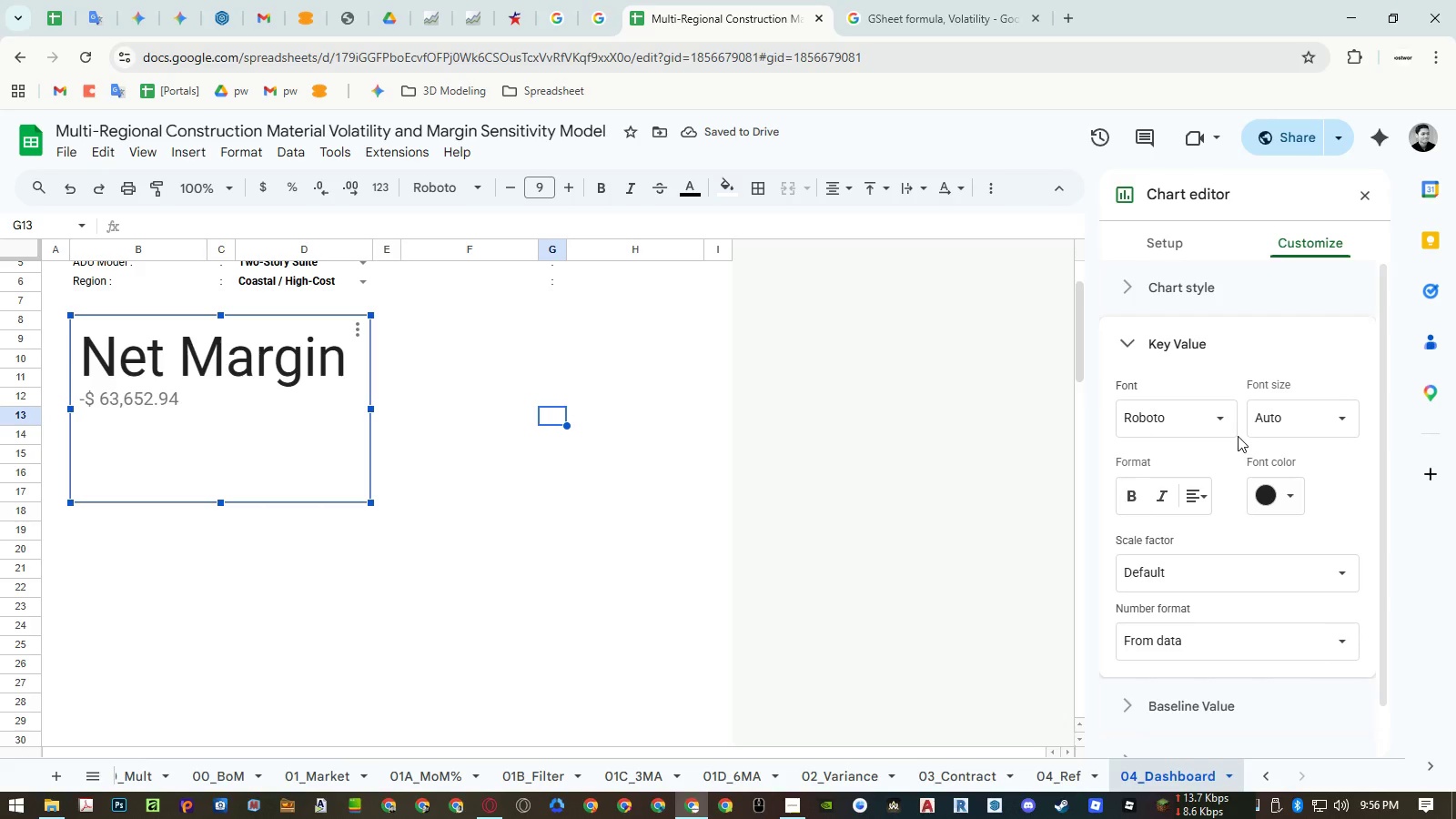 
left_click([1269, 423])
 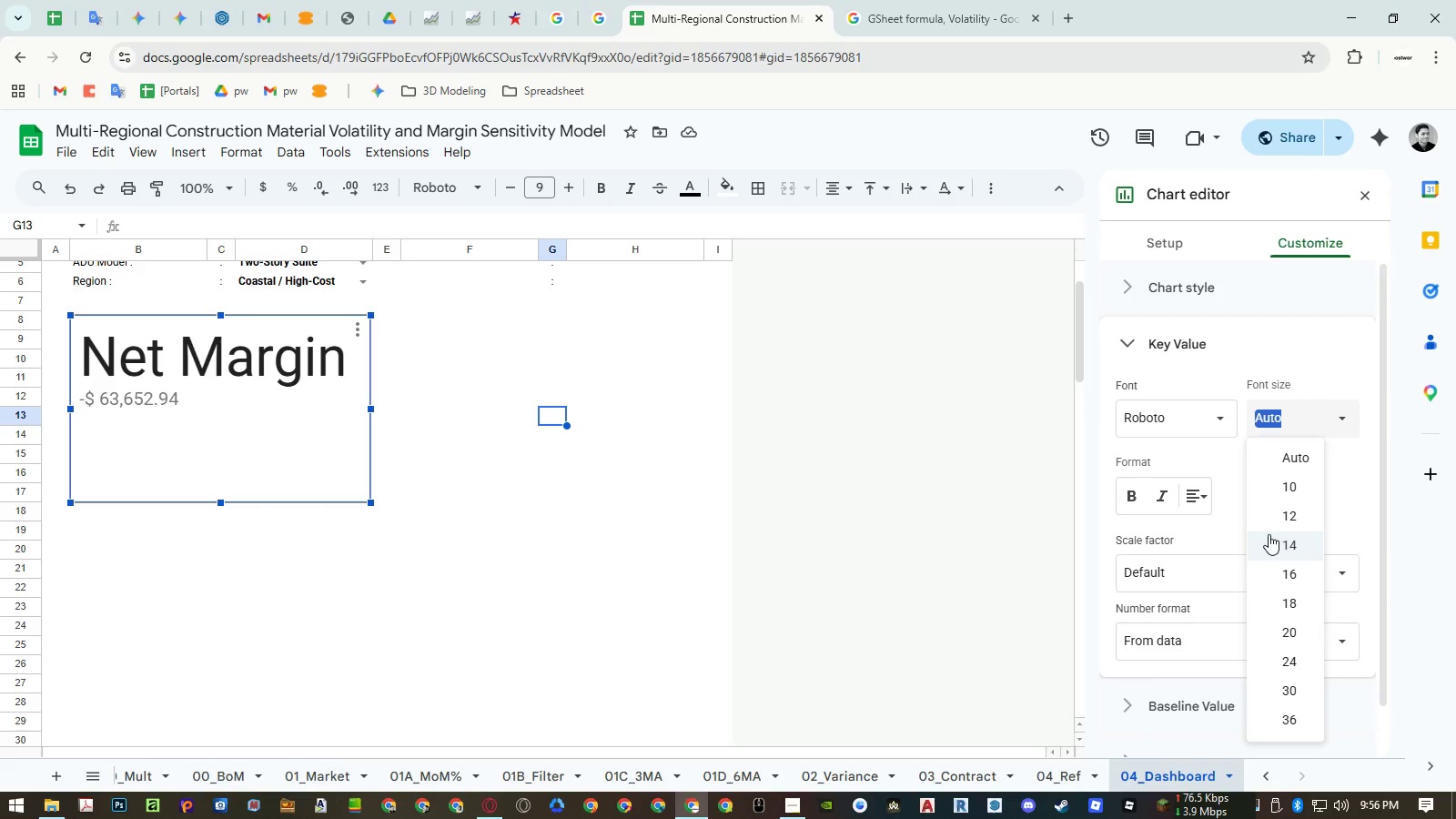 
left_click([1269, 534])
 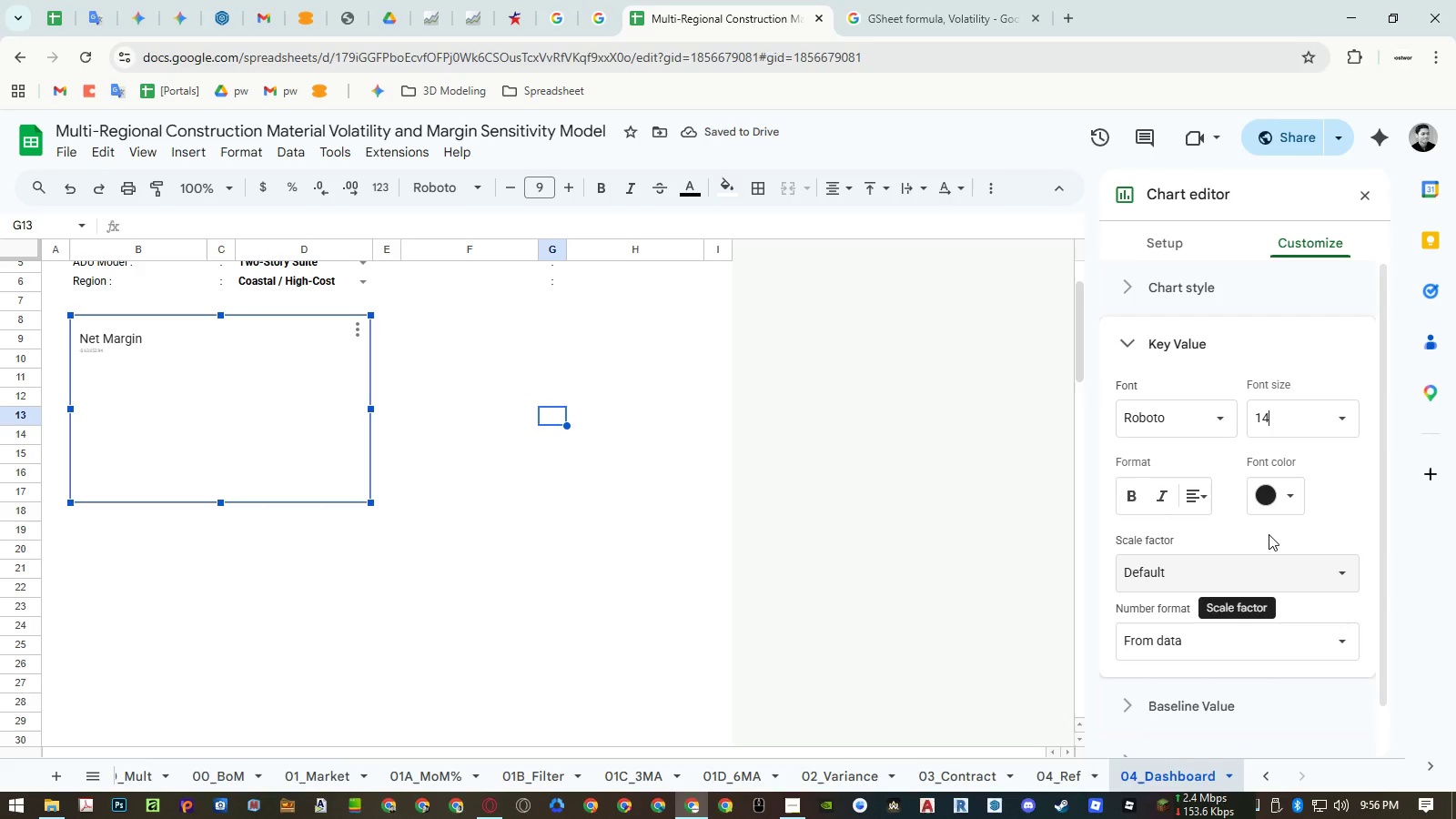 
scroll: coordinate [1224, 538], scroll_direction: down, amount: 3.0
 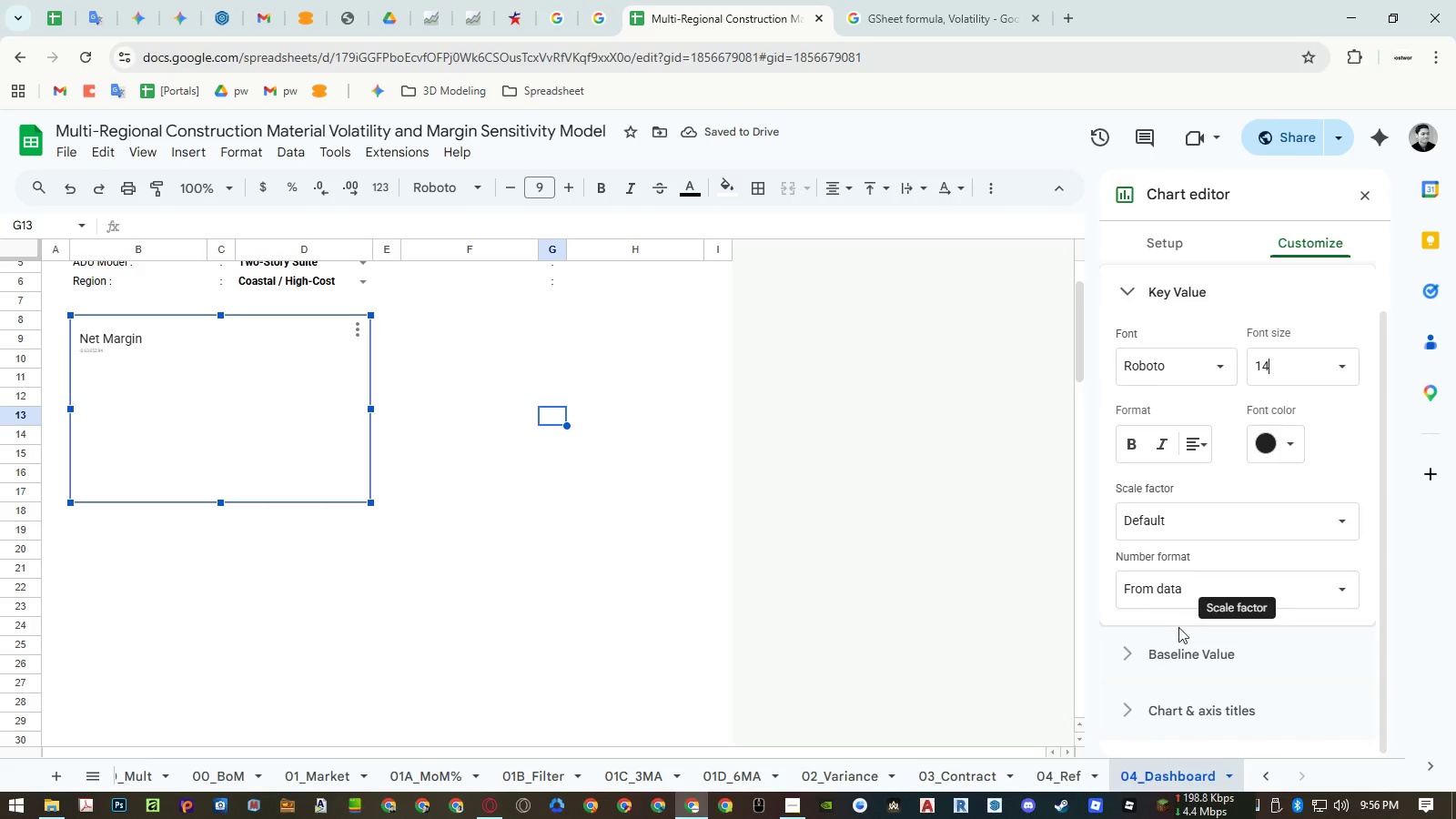 
left_click([1171, 646])
 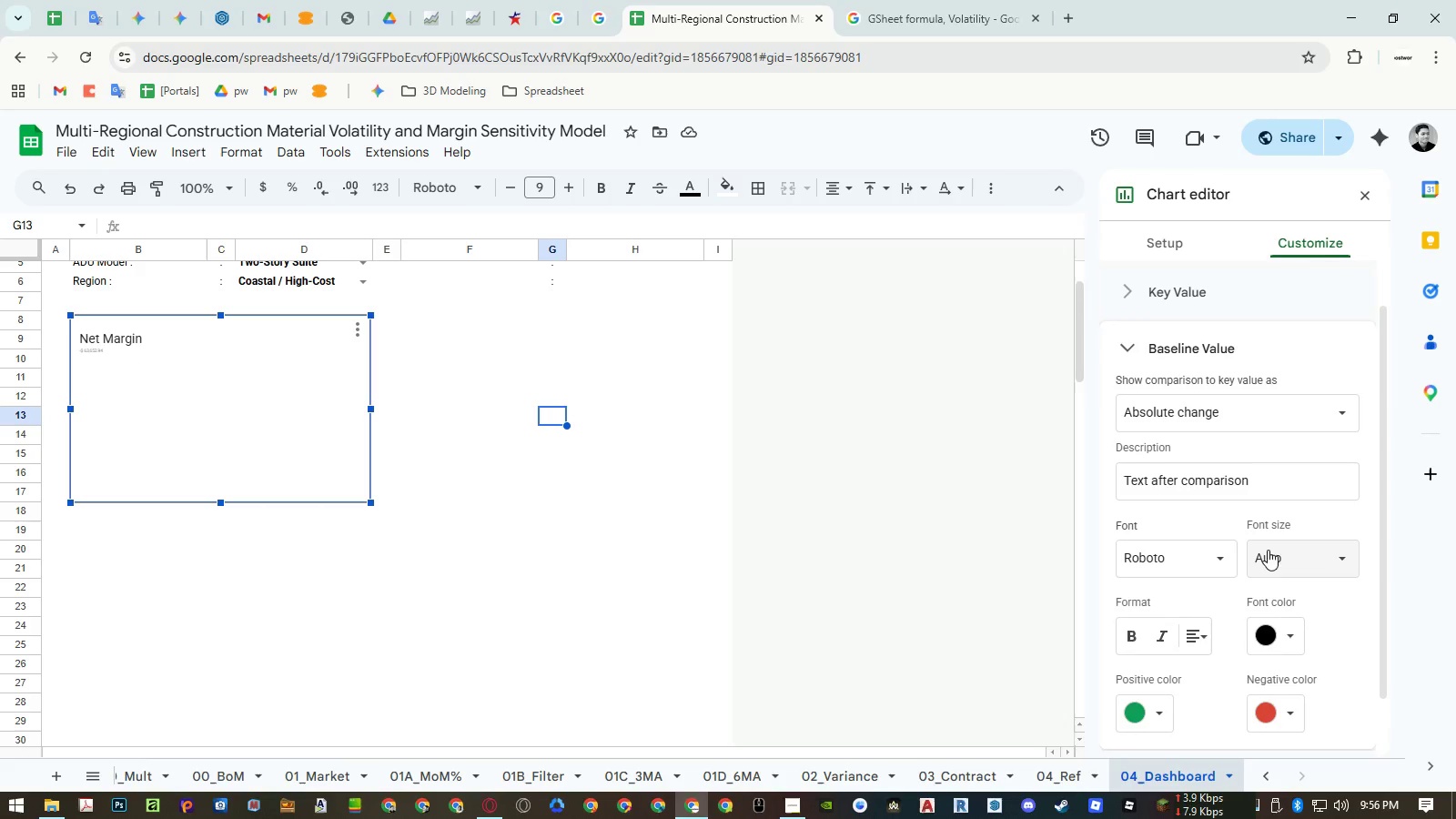 
left_click([1278, 551])
 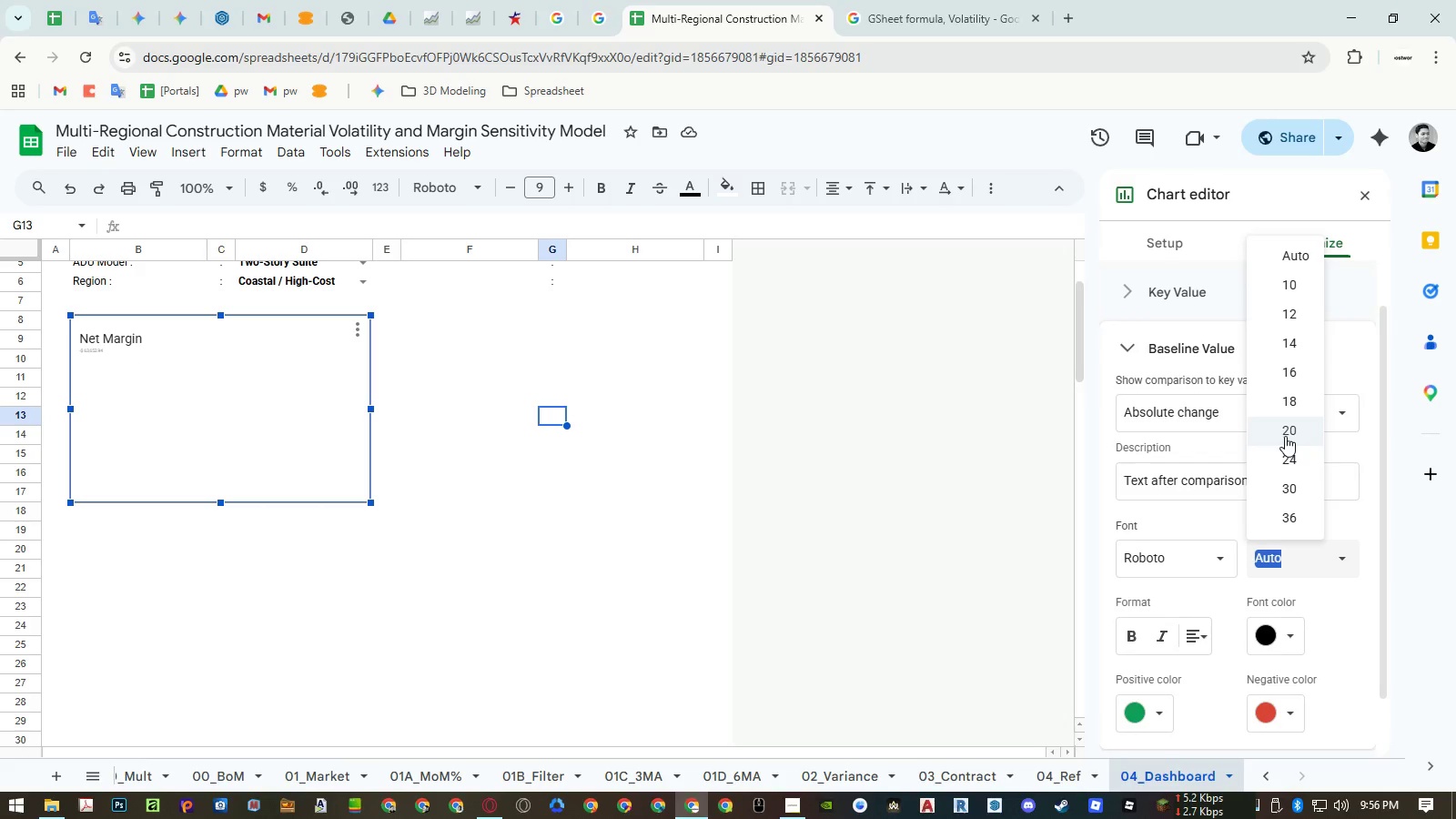 
left_click([1282, 462])
 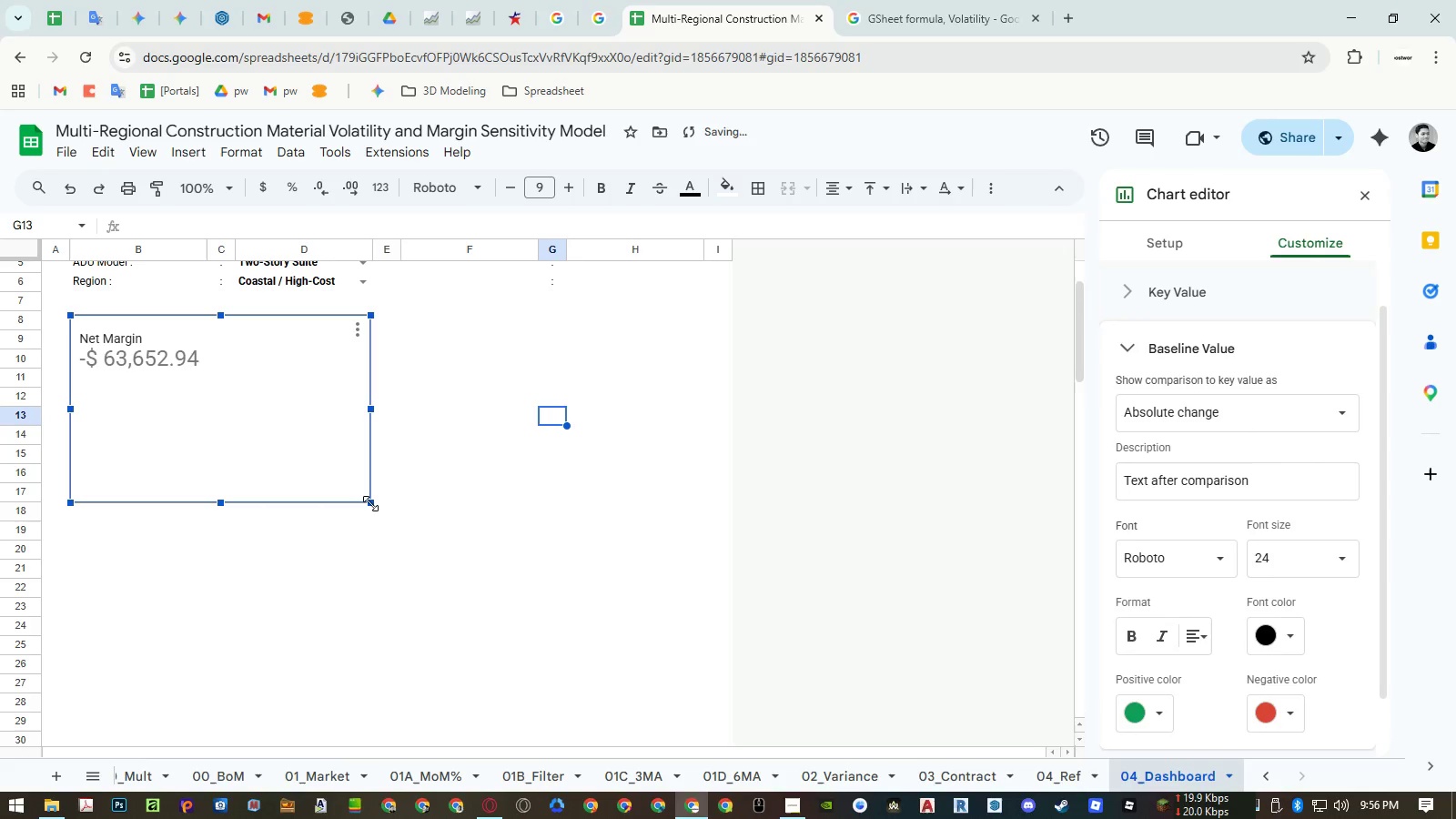 
left_click_drag(start_coordinate=[370, 503], to_coordinate=[342, 470])
 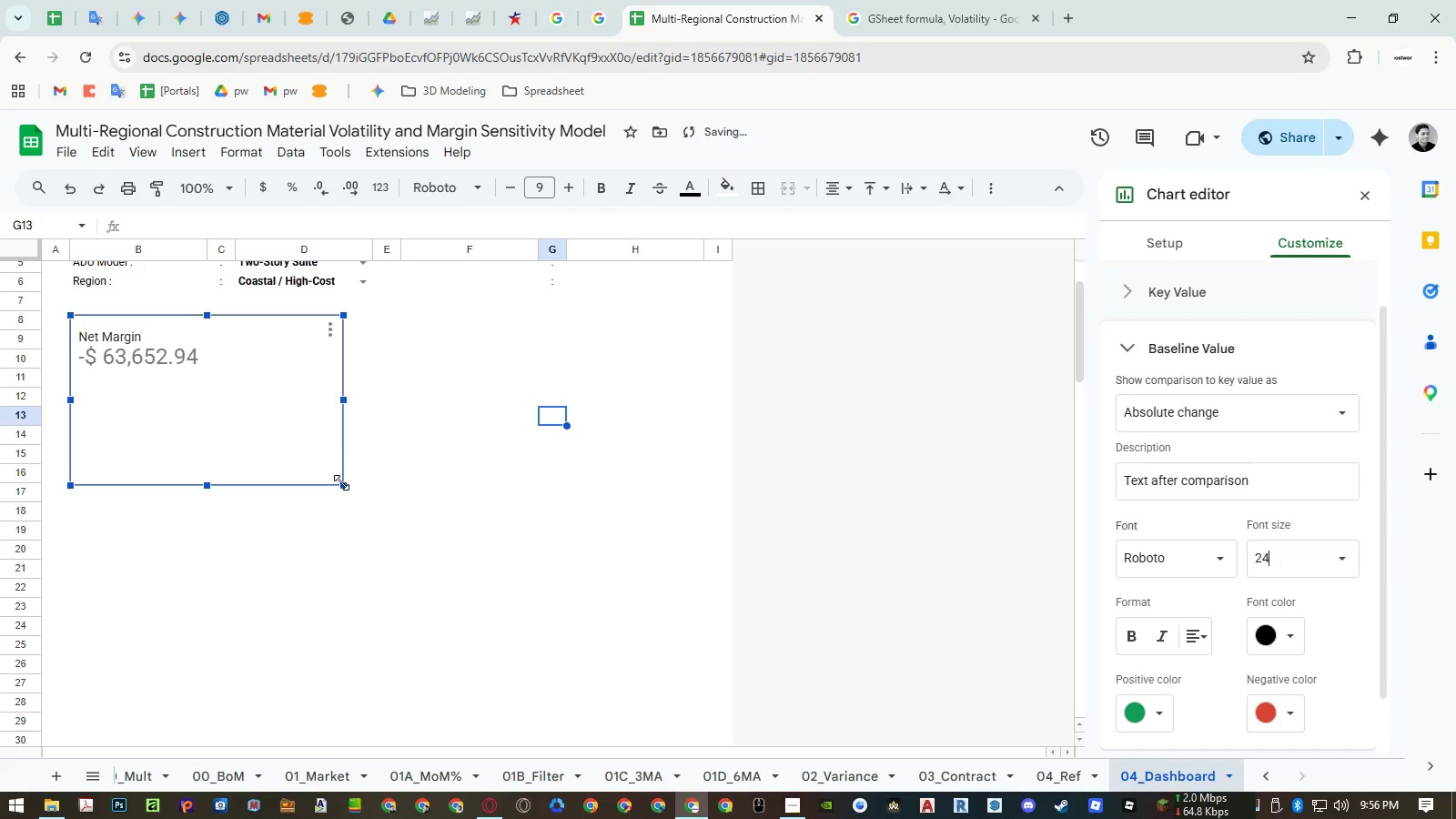 
left_click_drag(start_coordinate=[342, 482], to_coordinate=[417, 560])
 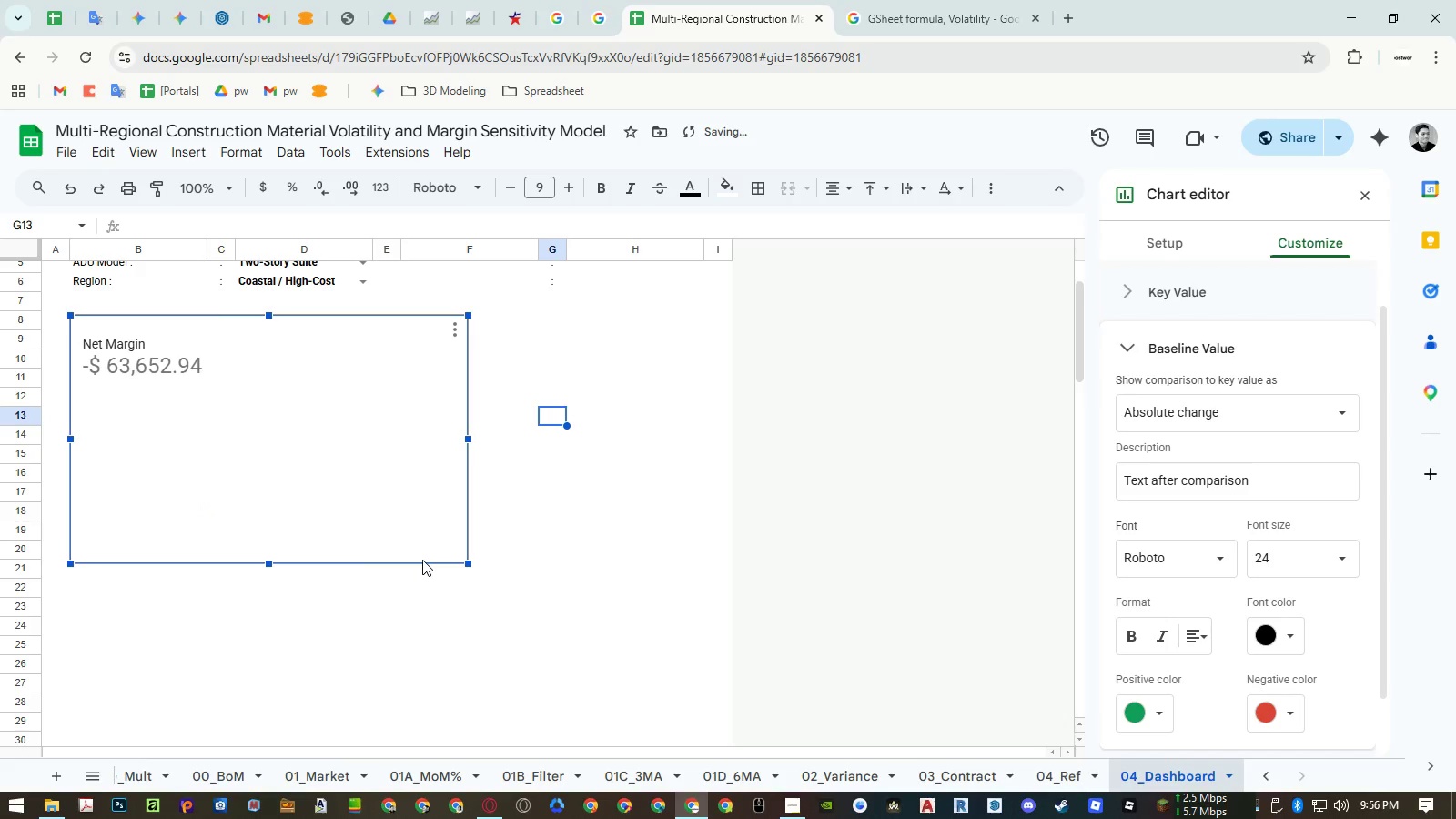 
key(Control+Z)
 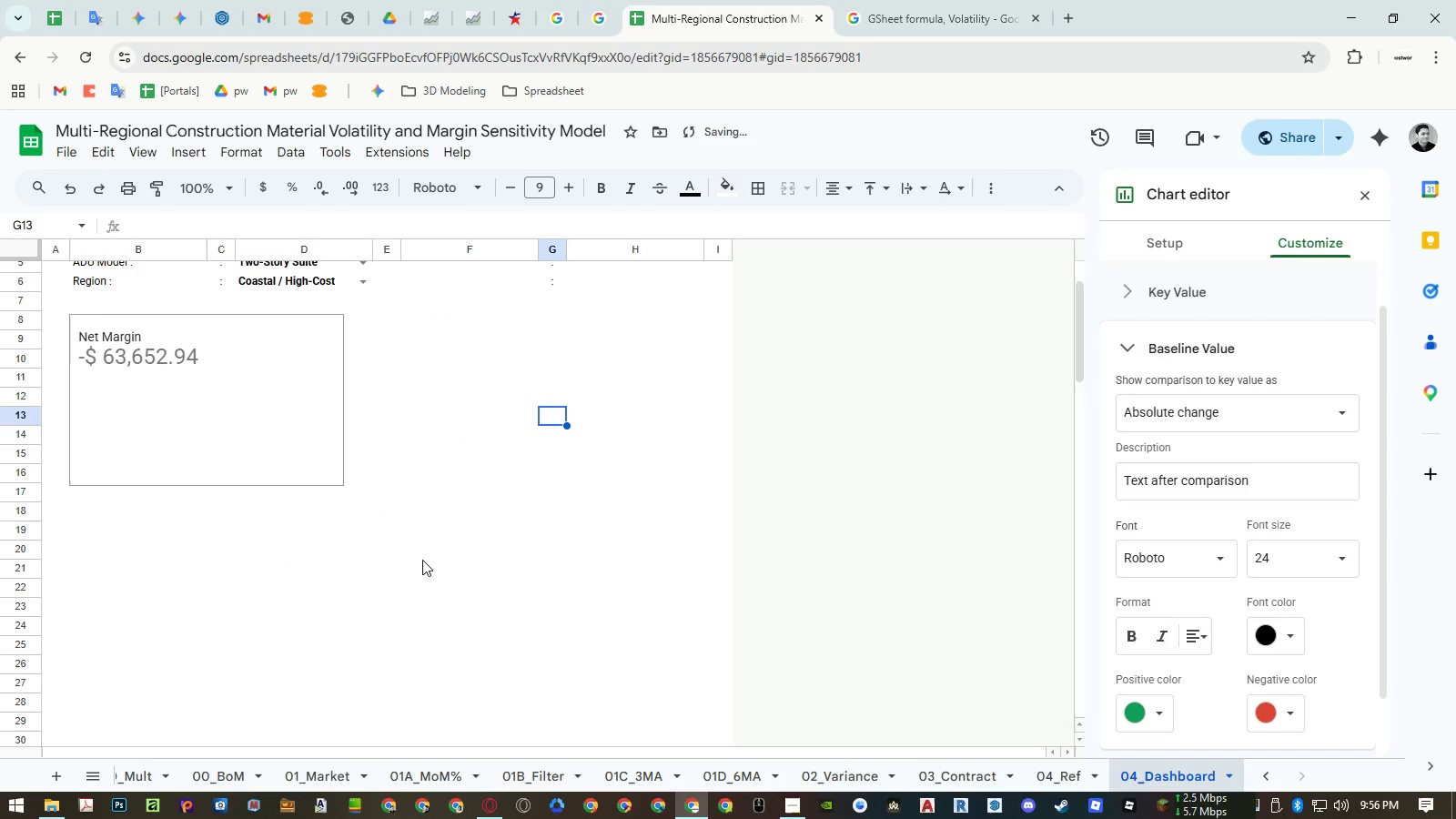 
key(Control+Z)
 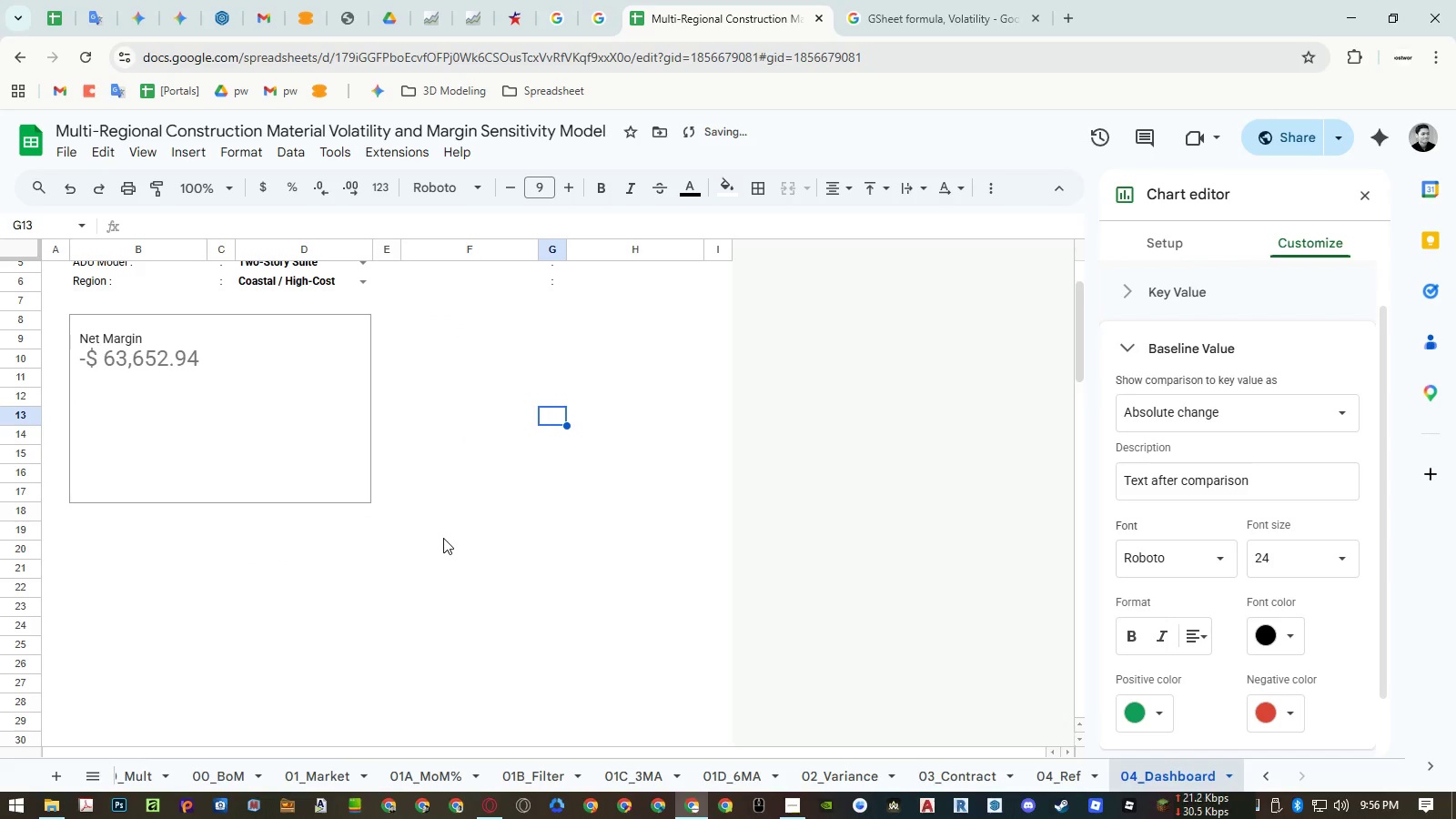 
left_click([444, 538])
 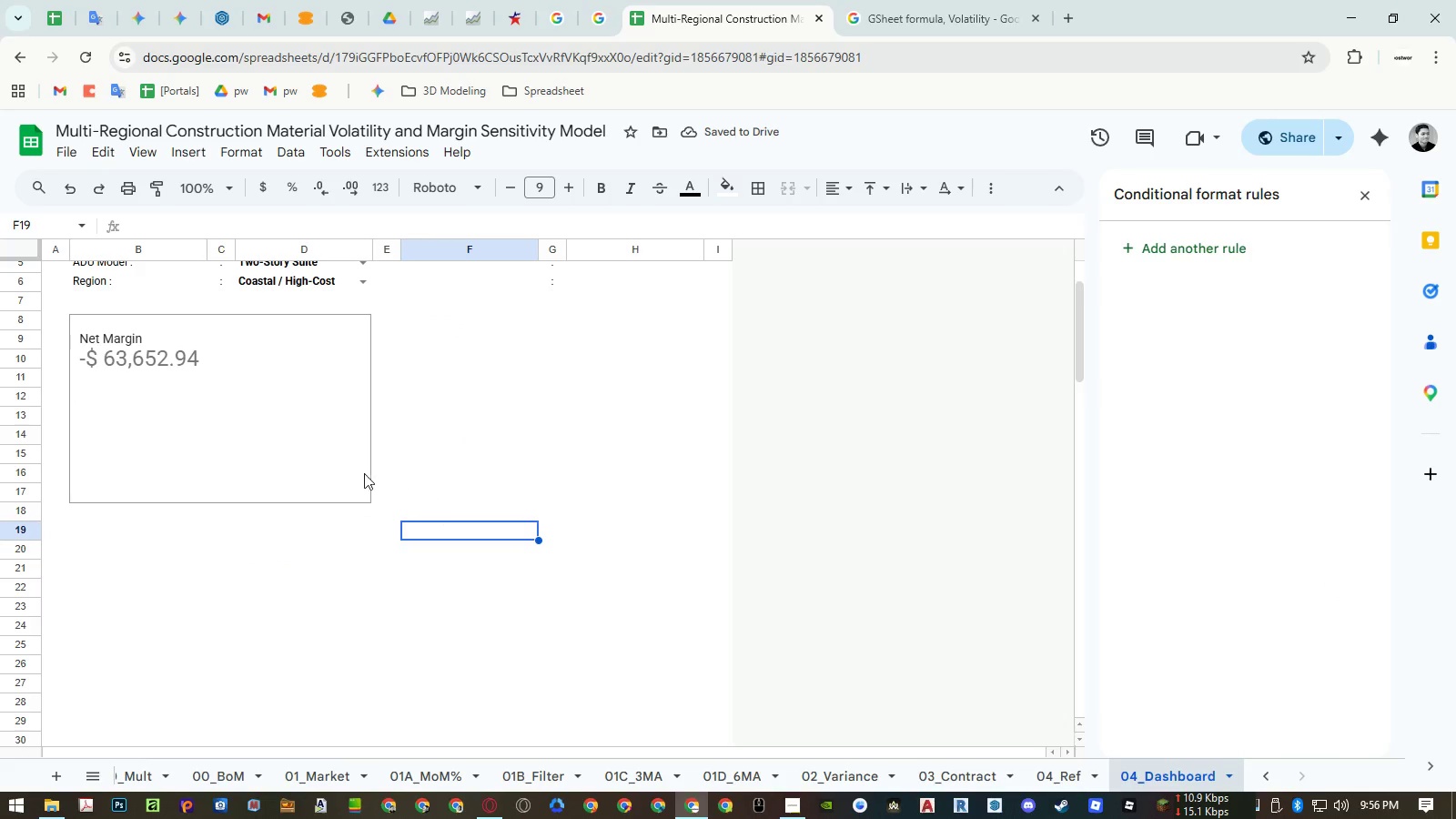 
left_click([317, 456])
 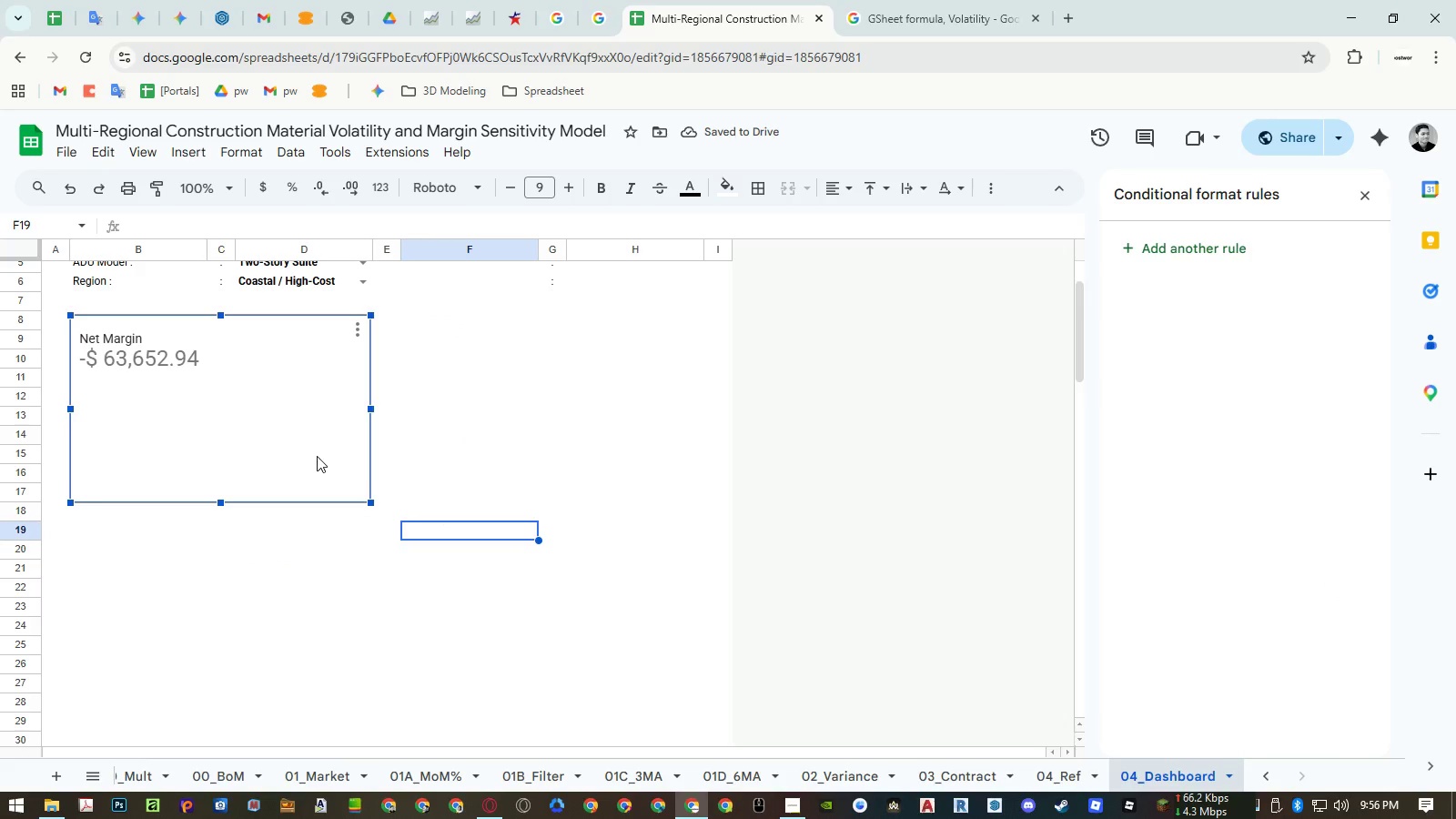 
double_click([317, 456])
 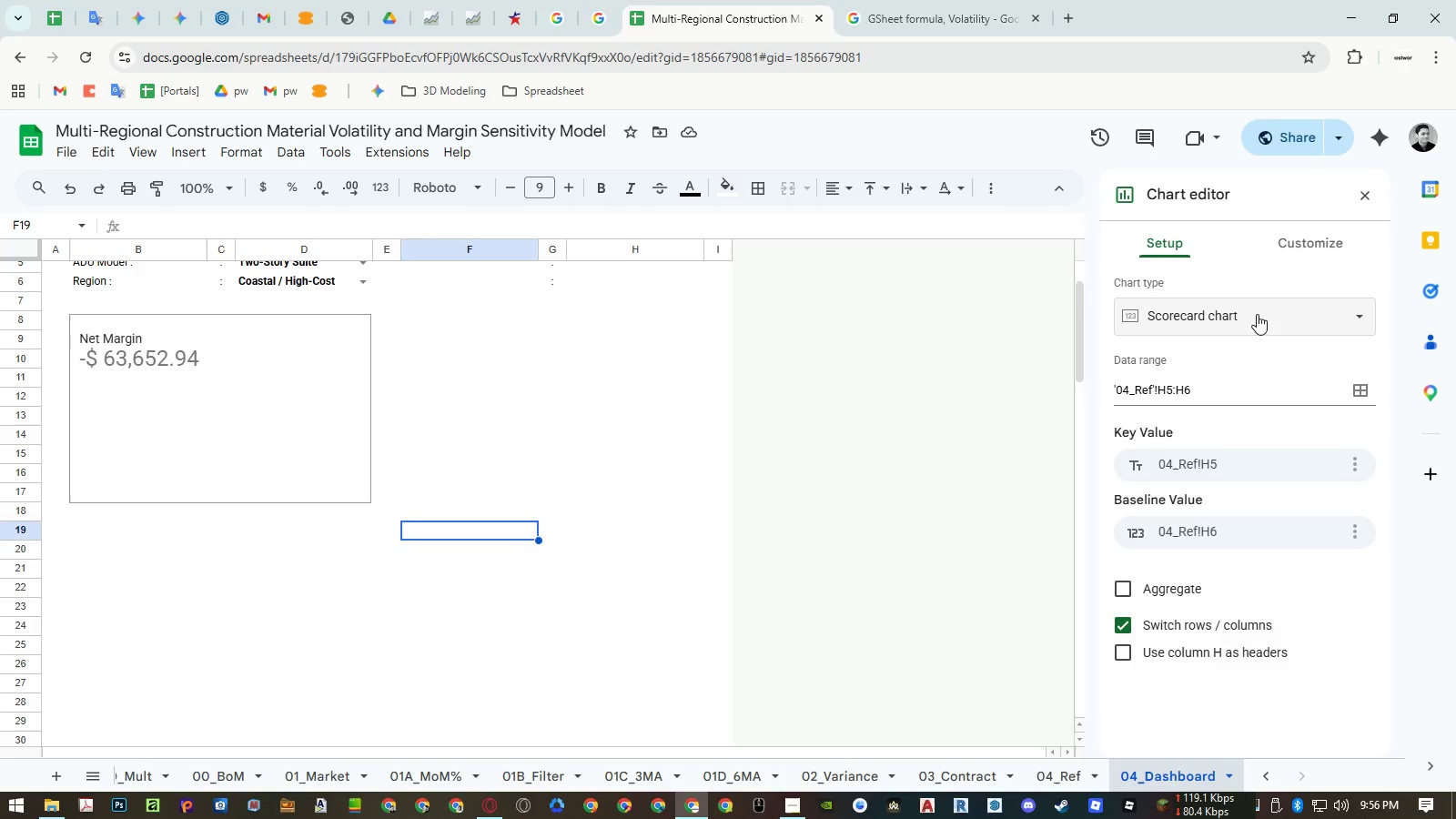 
left_click([1286, 240])
 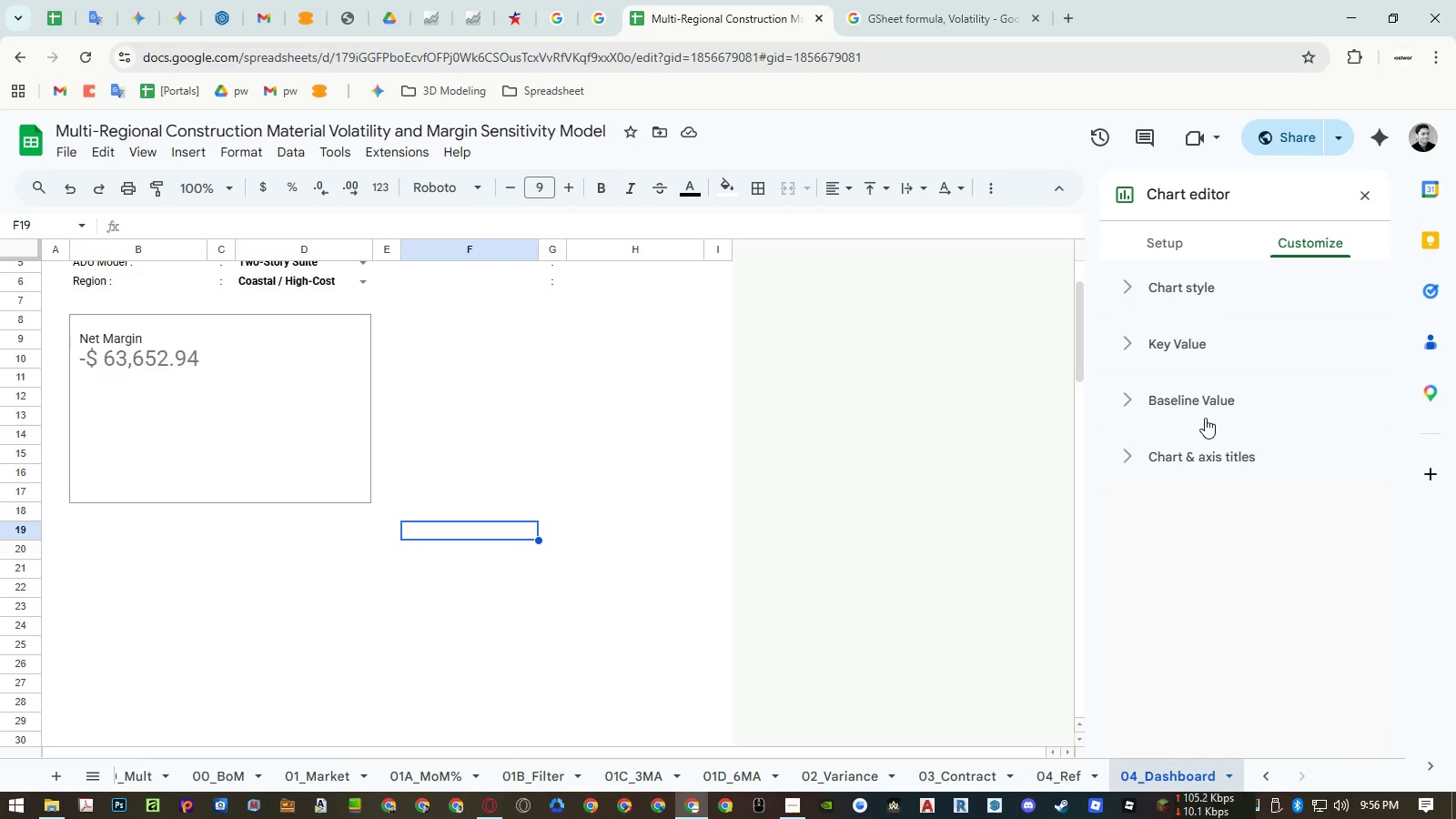 
left_click([1196, 399])
 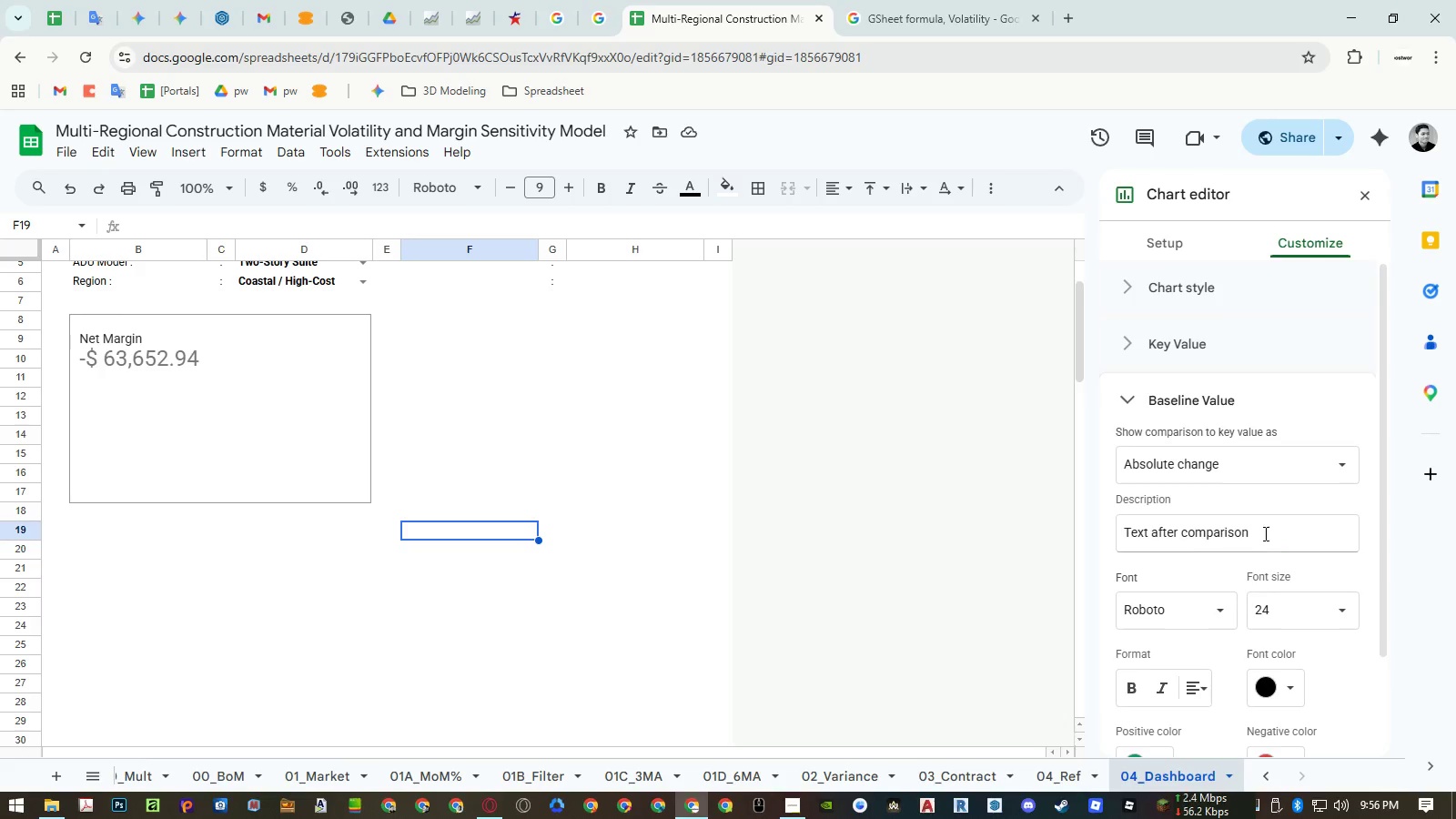 
scroll: coordinate [1275, 537], scroll_direction: down, amount: 1.0
 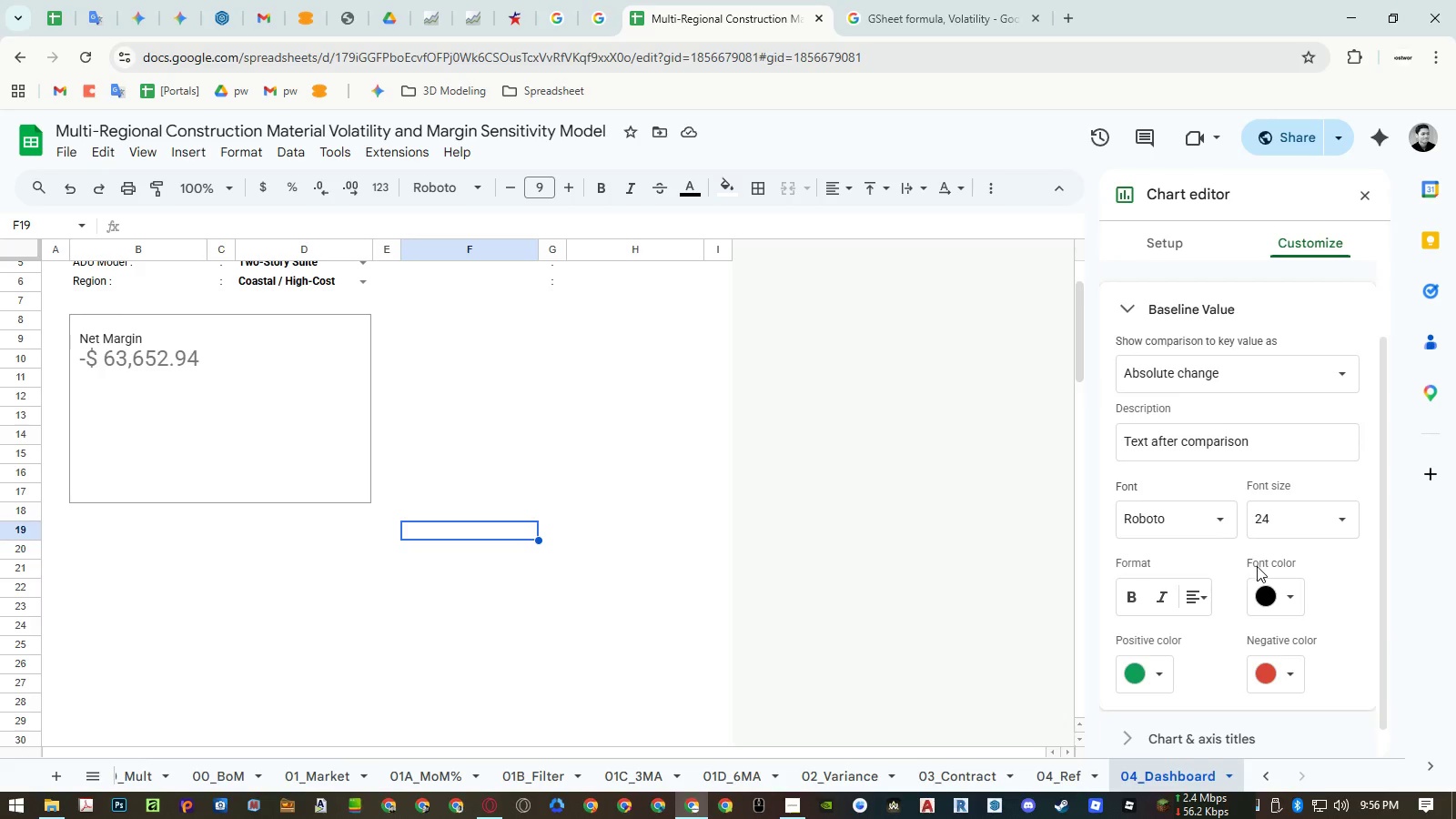 
left_click([1196, 585])
 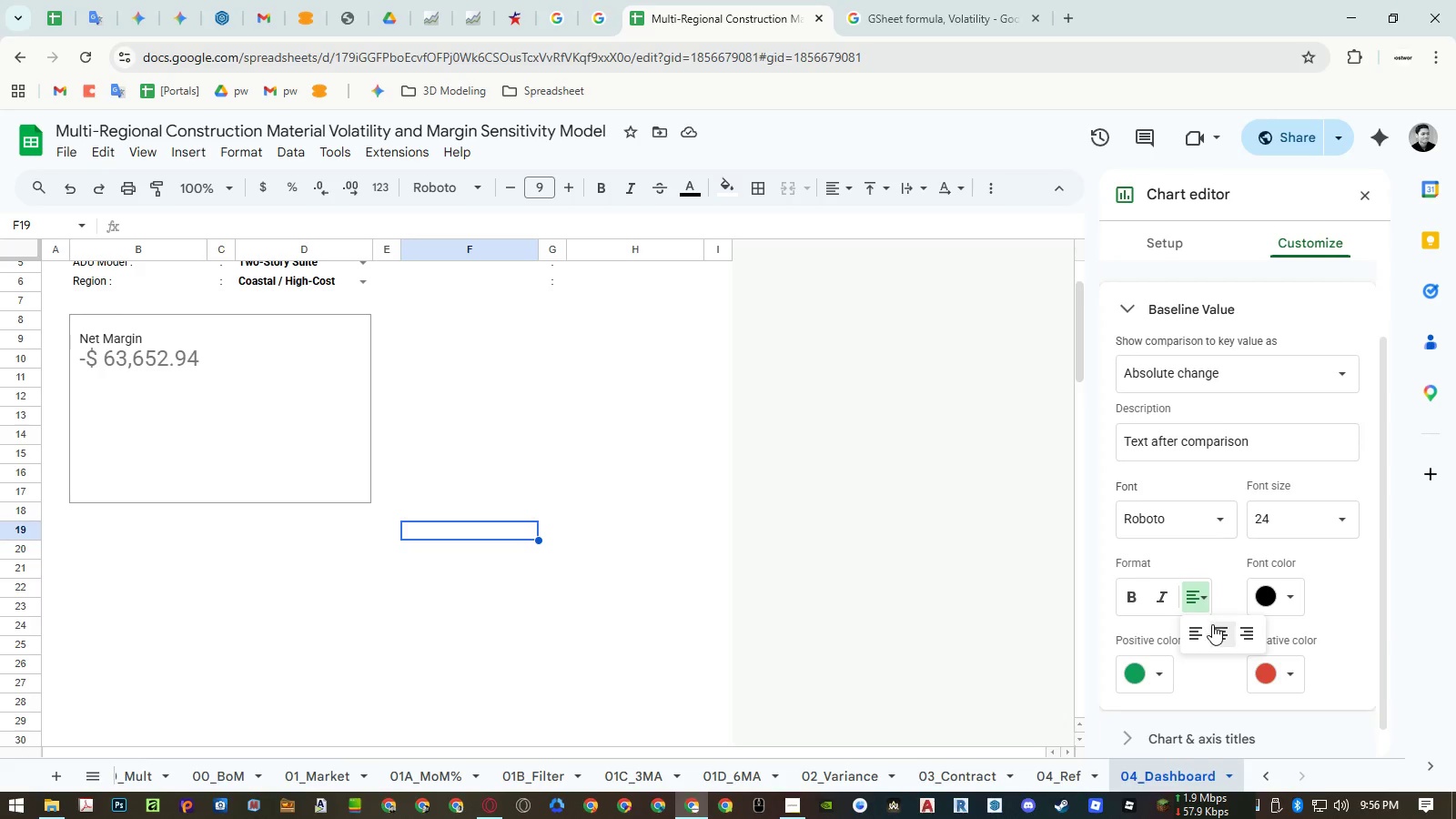 
left_click([1218, 630])
 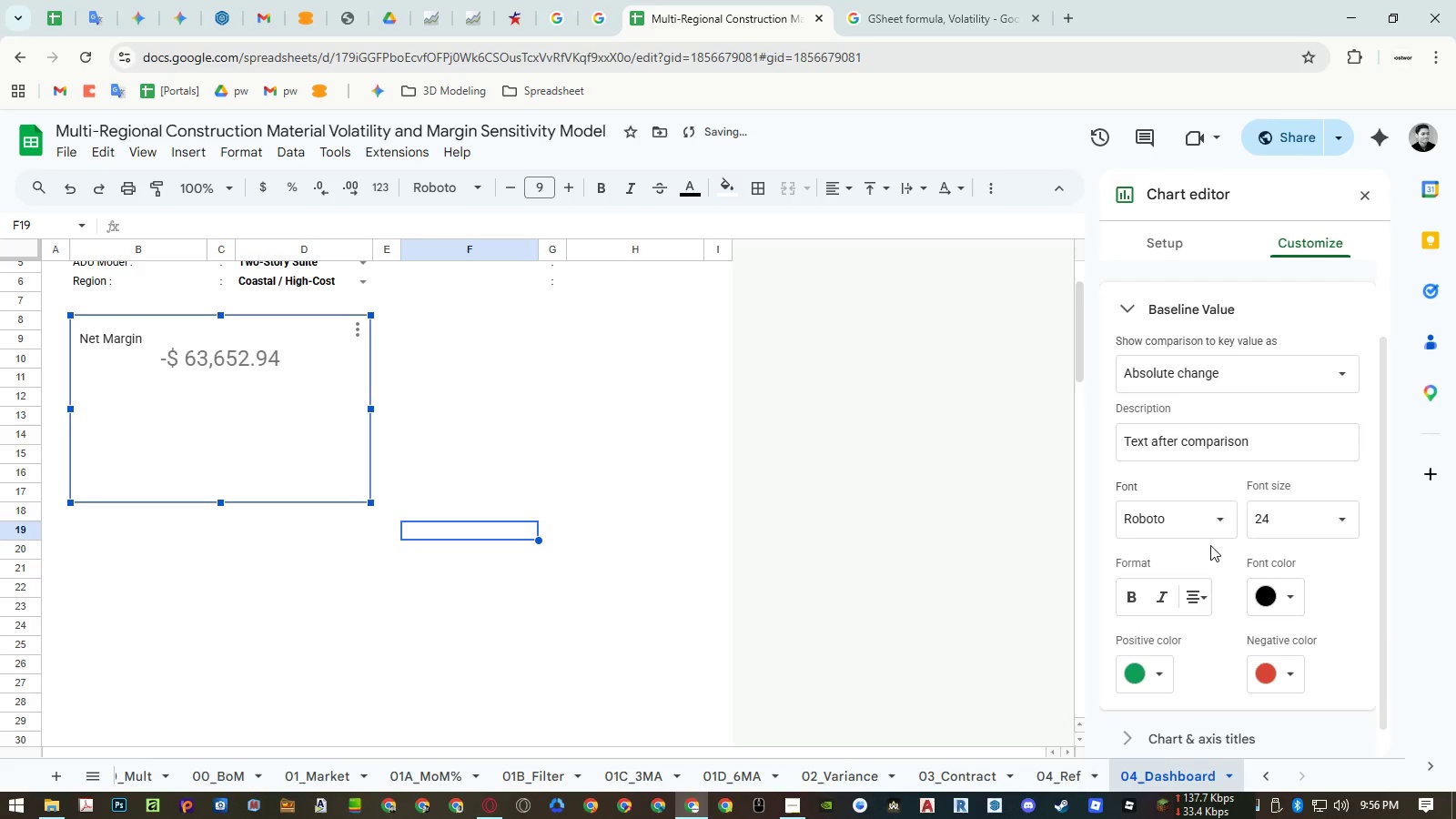 
left_click([1286, 512])
 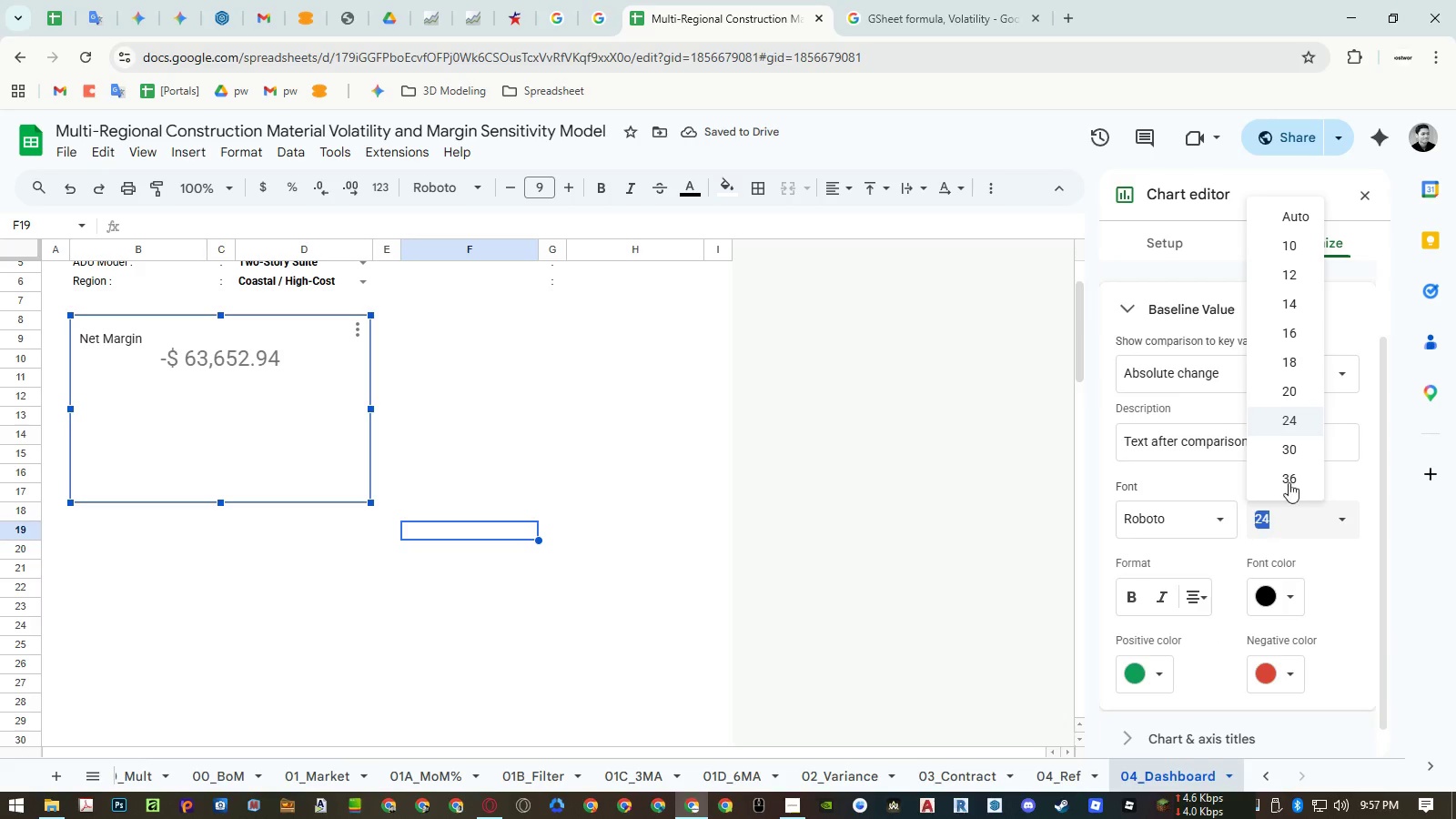 
left_click([1289, 477])
 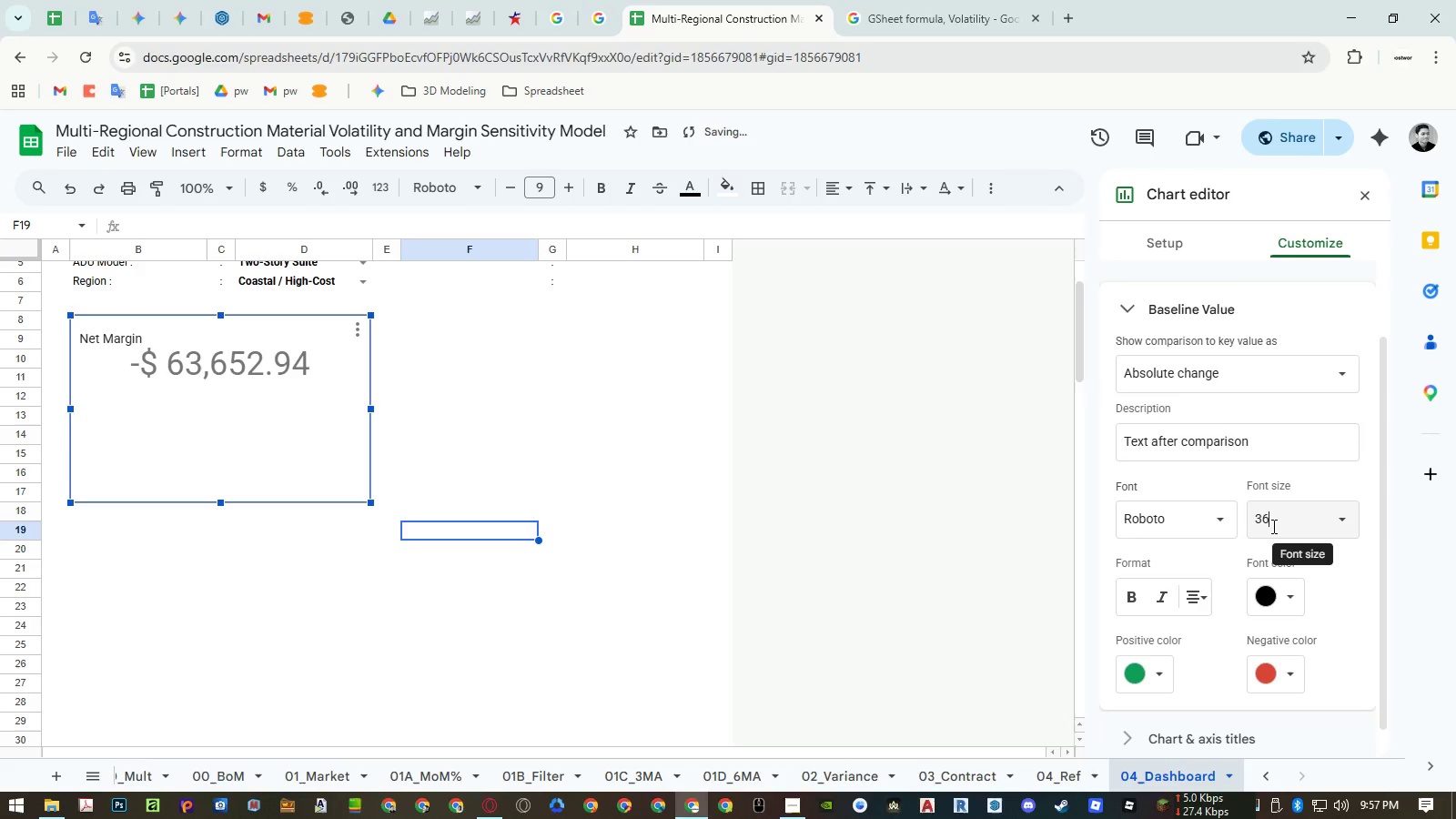 
left_click([1275, 508])
 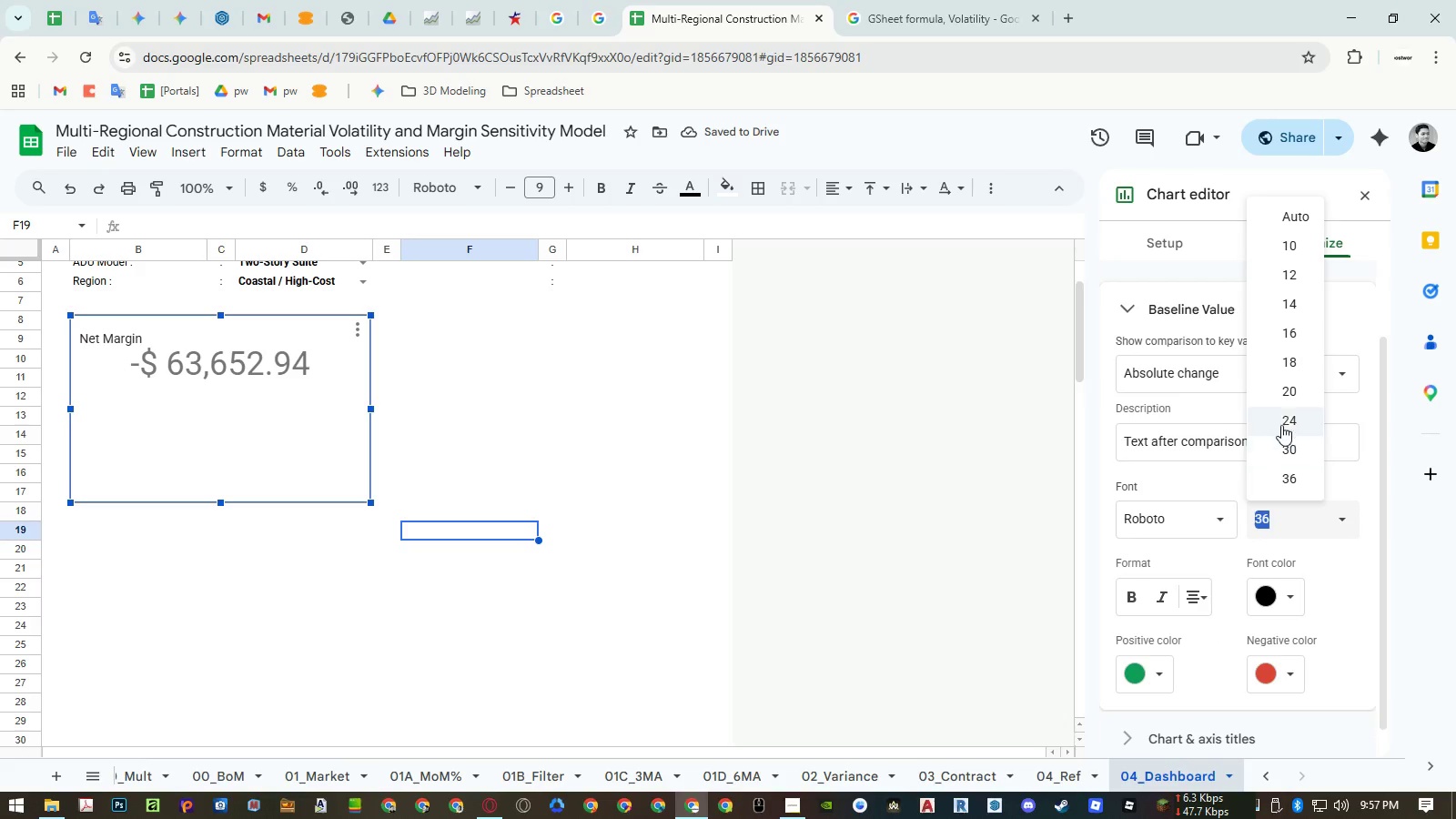 
left_click([1284, 417])
 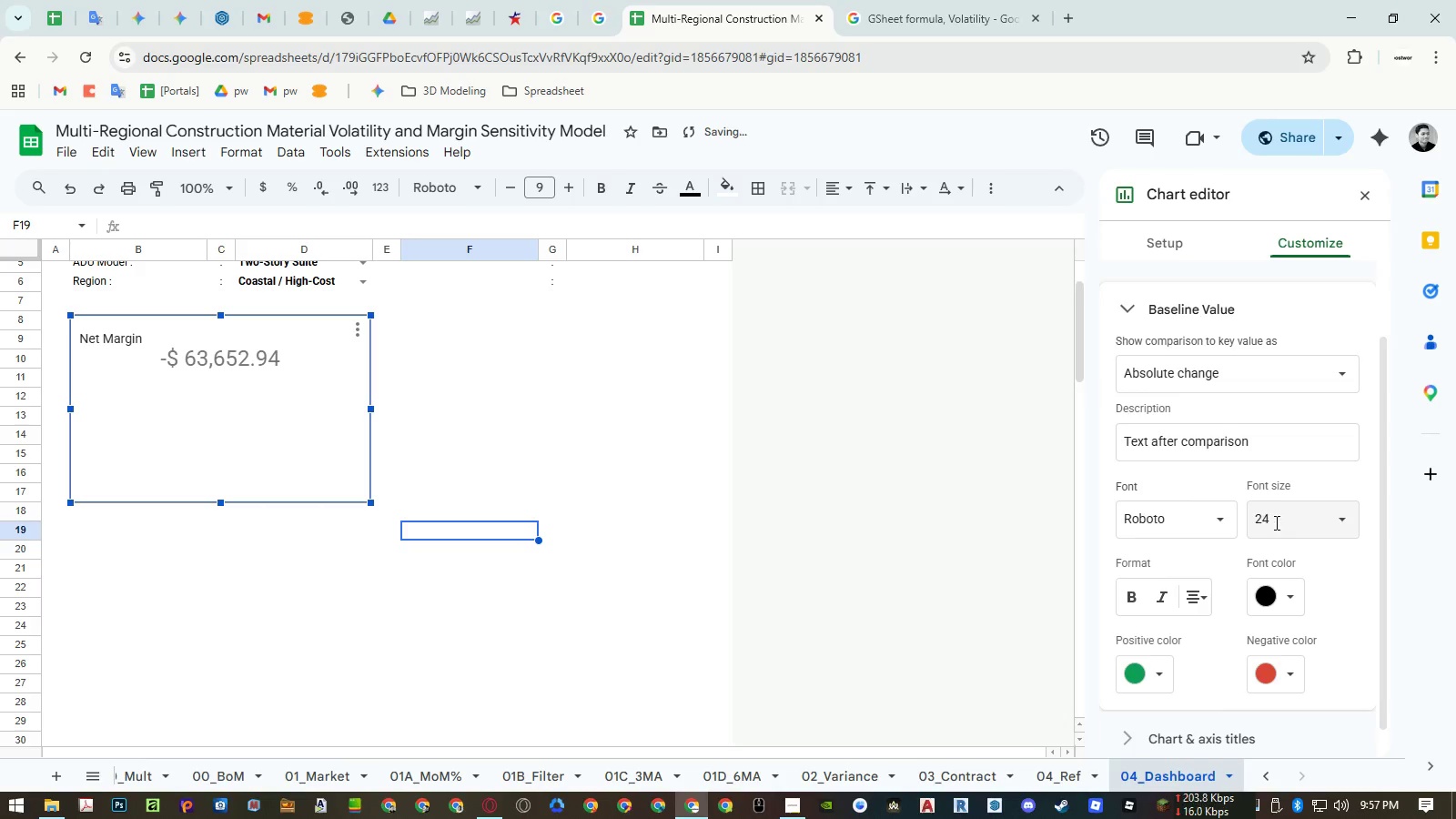 
left_click([1275, 523])
 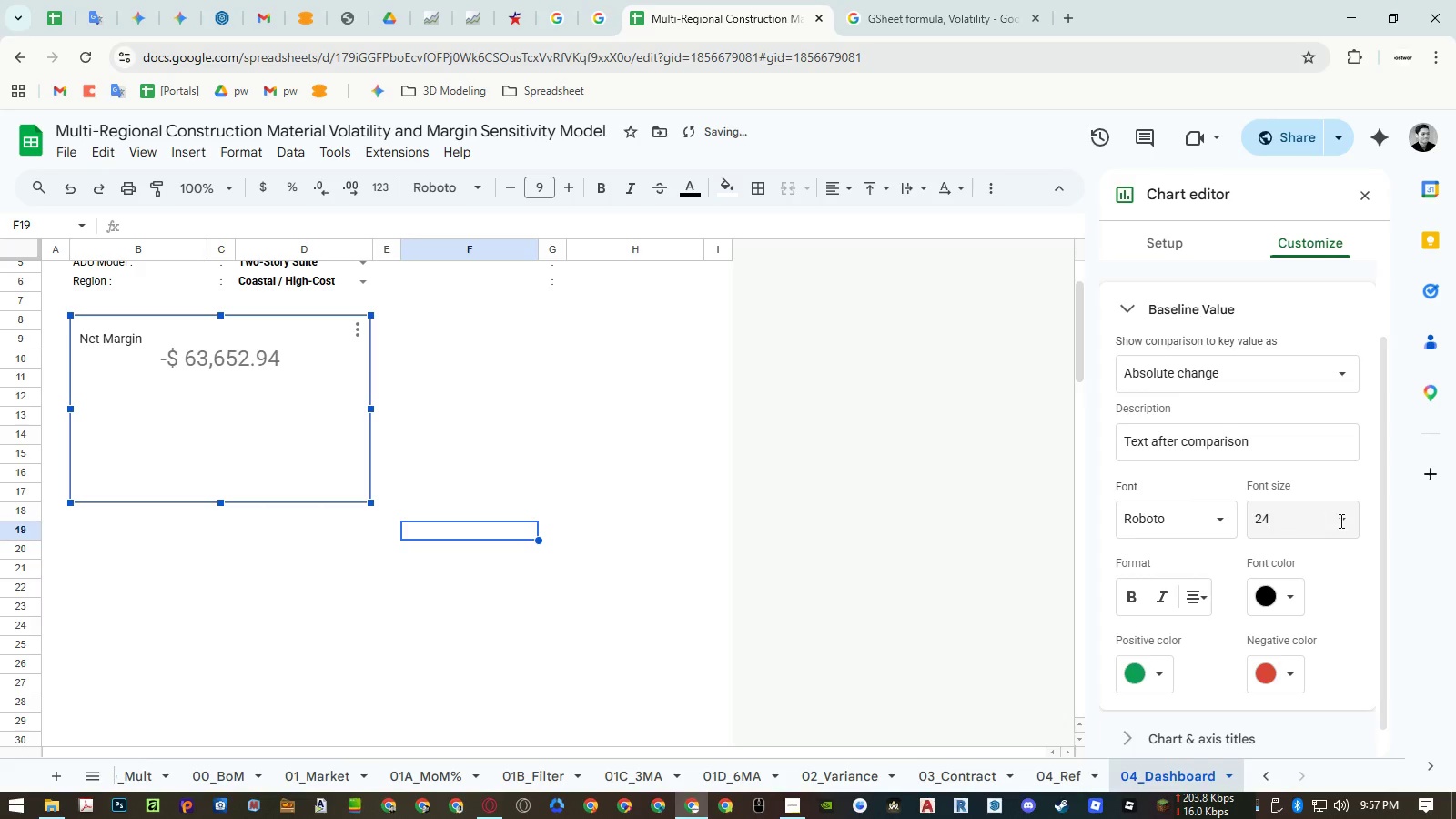 
left_click([1340, 521])
 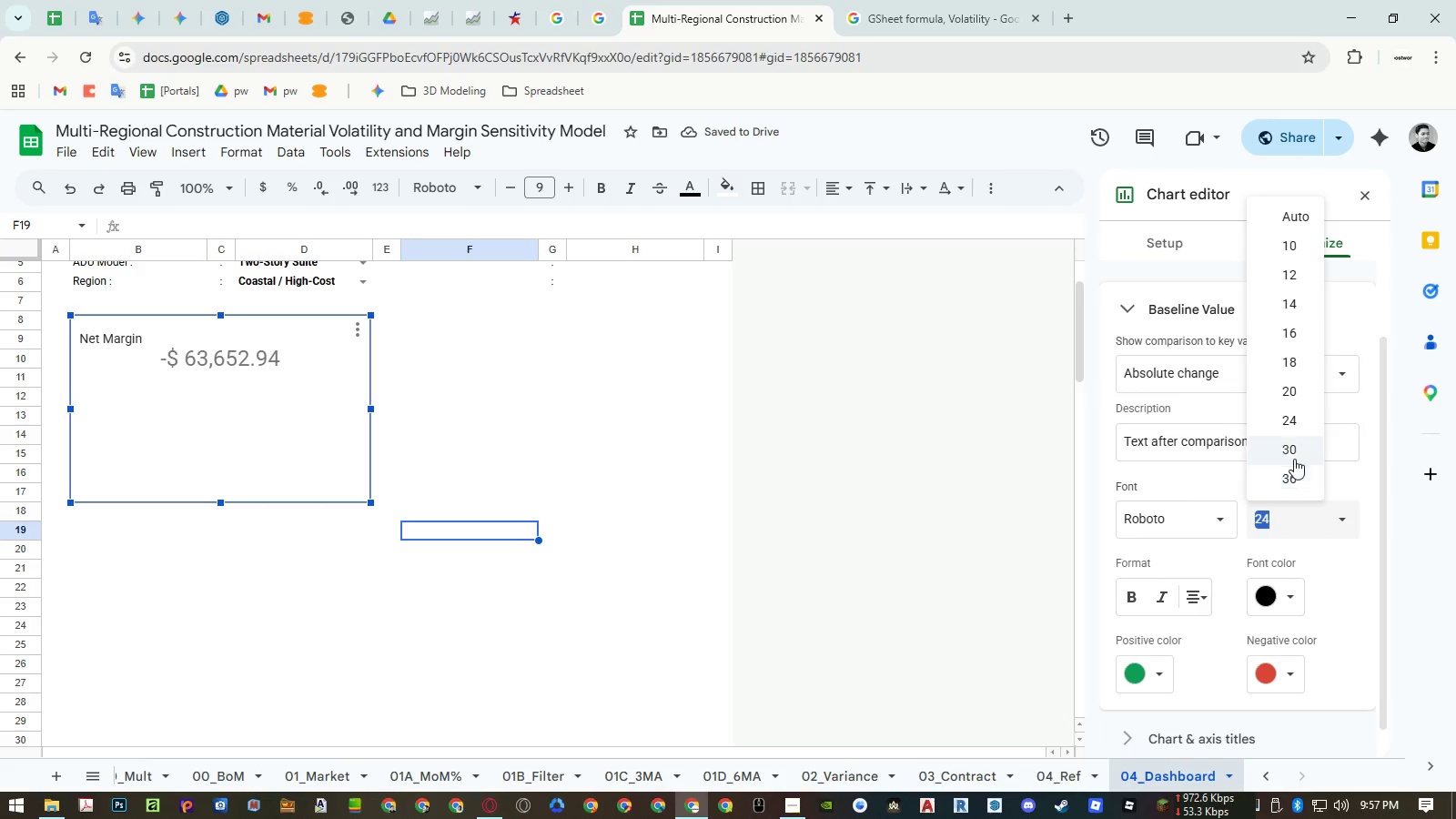 
left_click([1294, 474])
 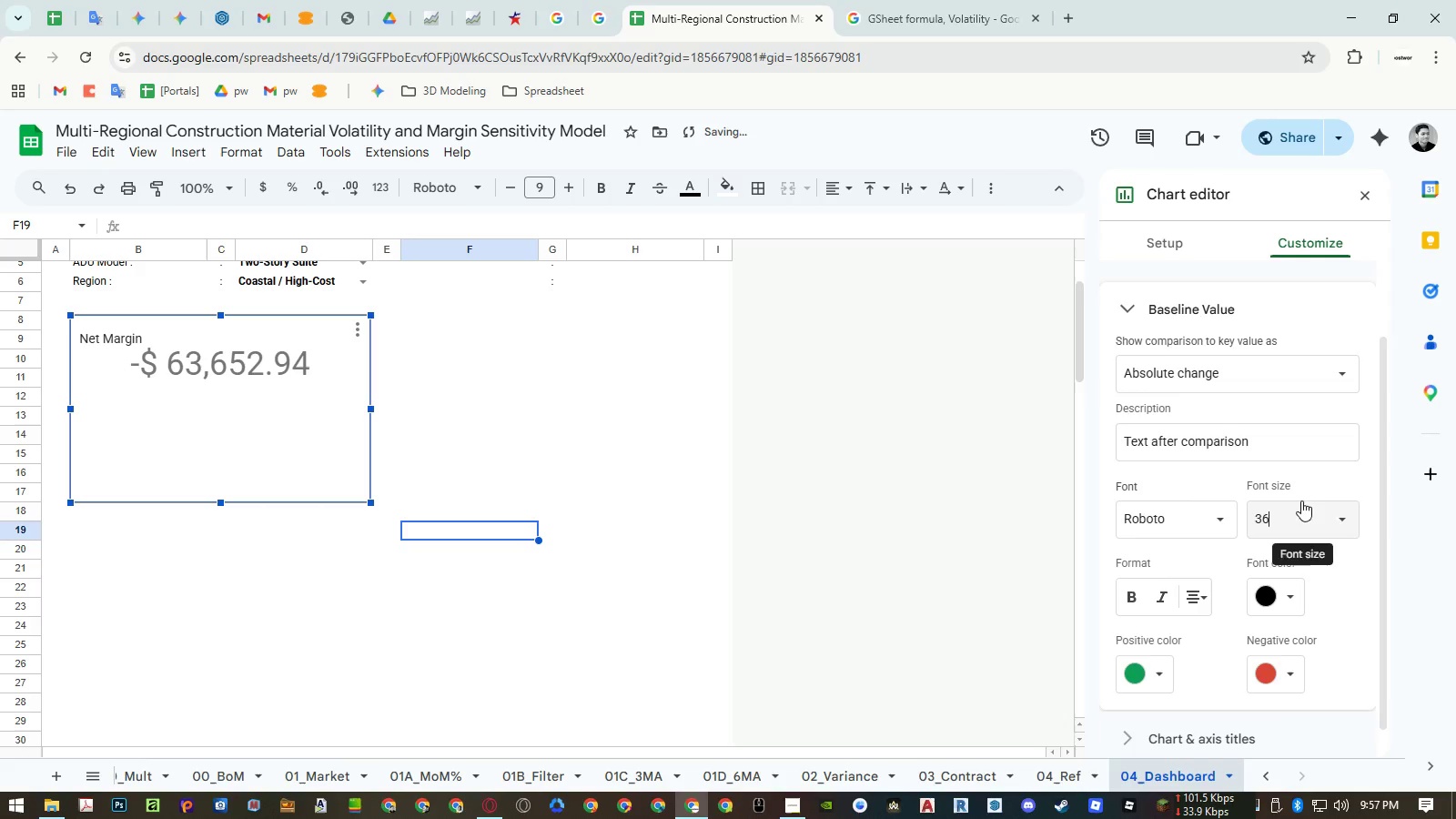 
left_click([1326, 475])
 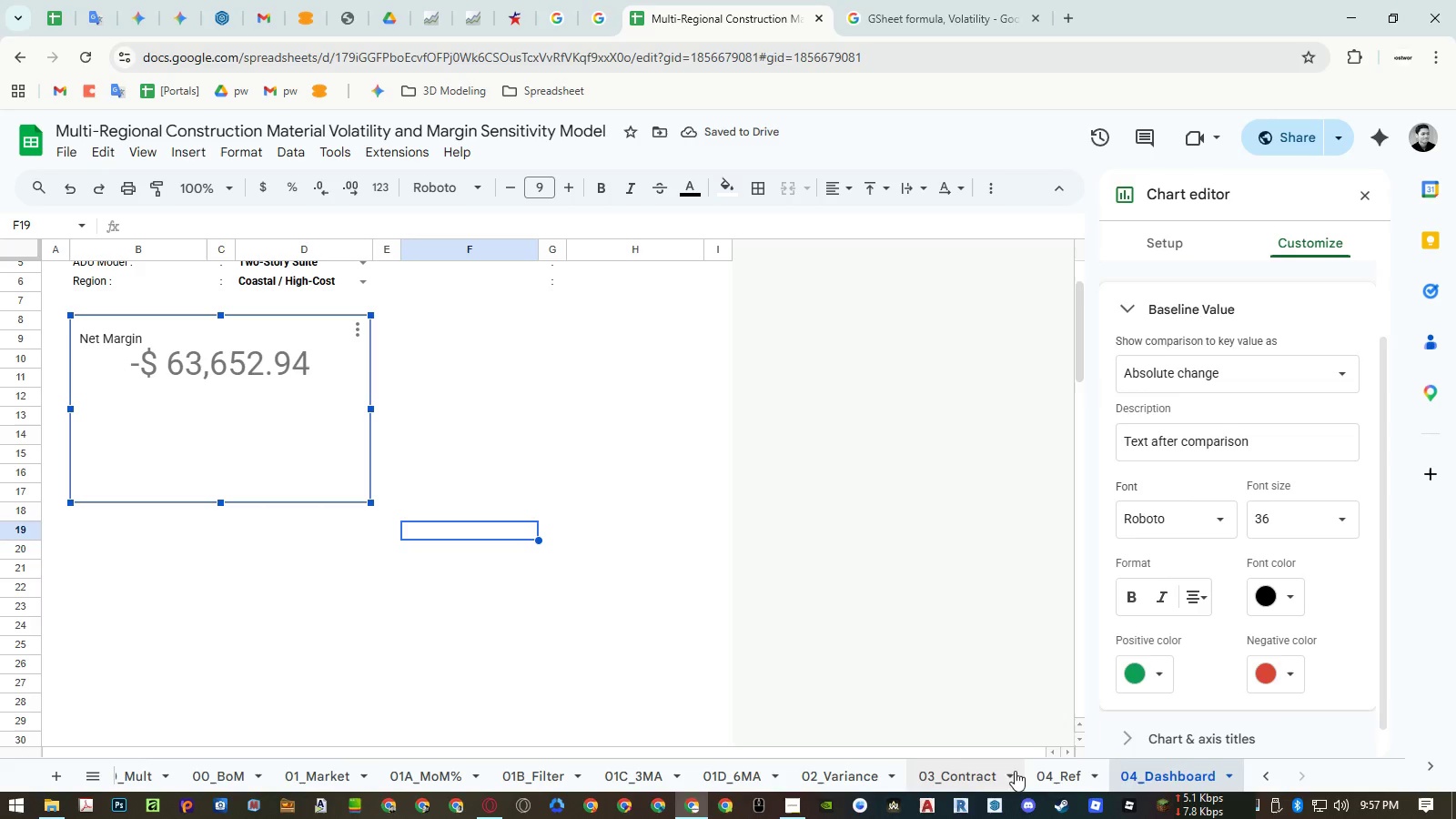 
left_click([1051, 778])
 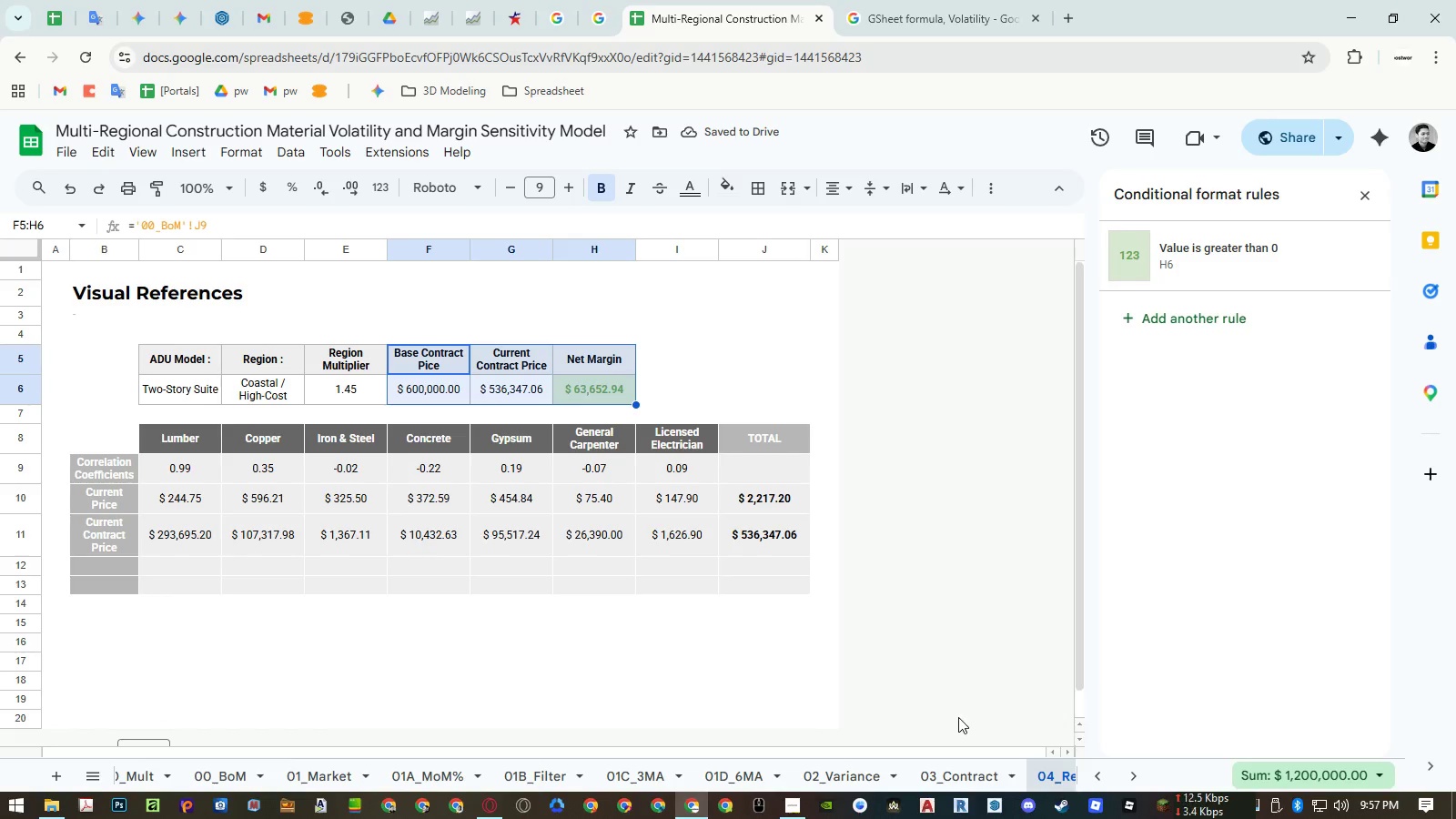 
left_click([226, 772])
 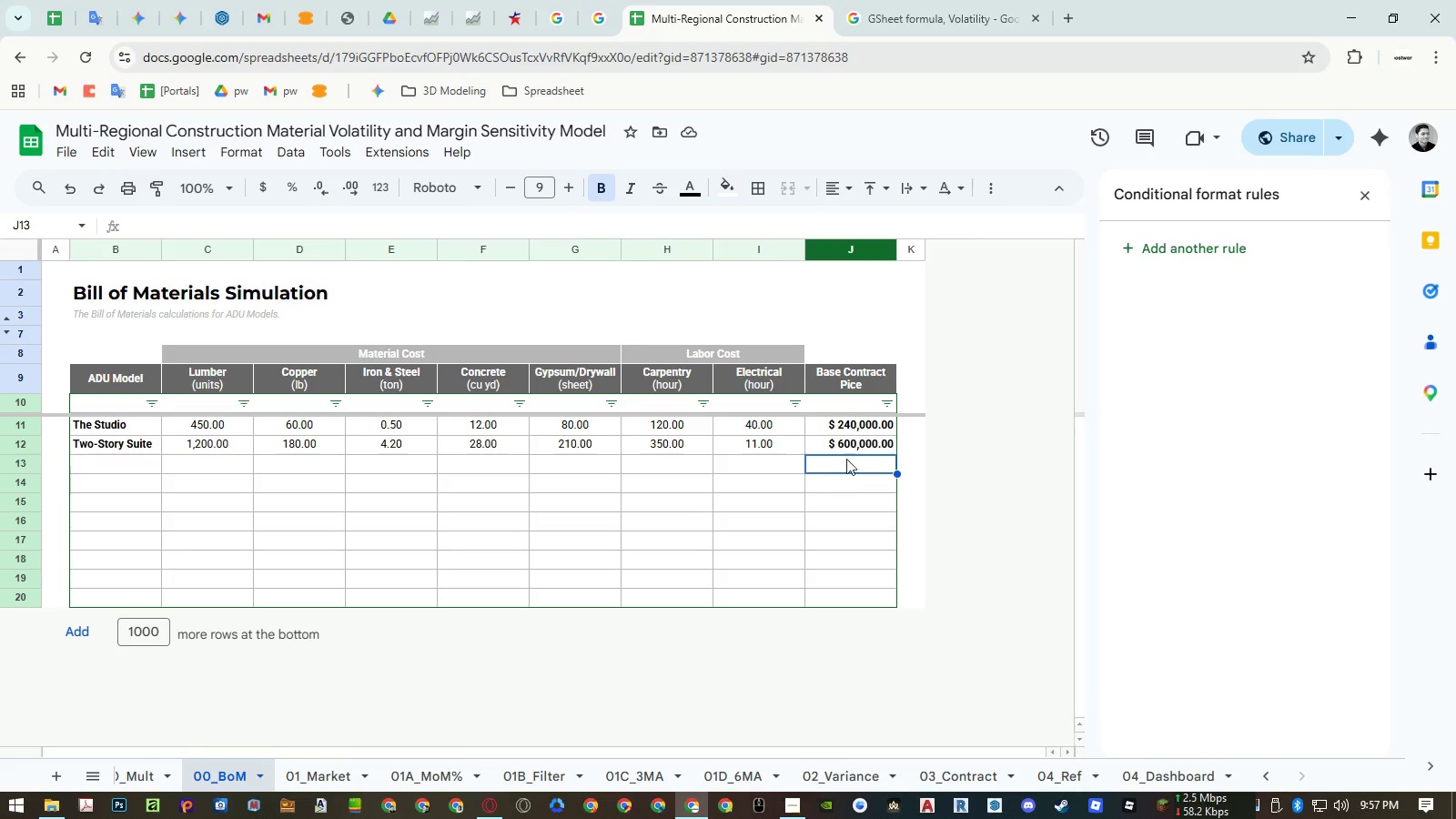 
left_click([848, 449])
 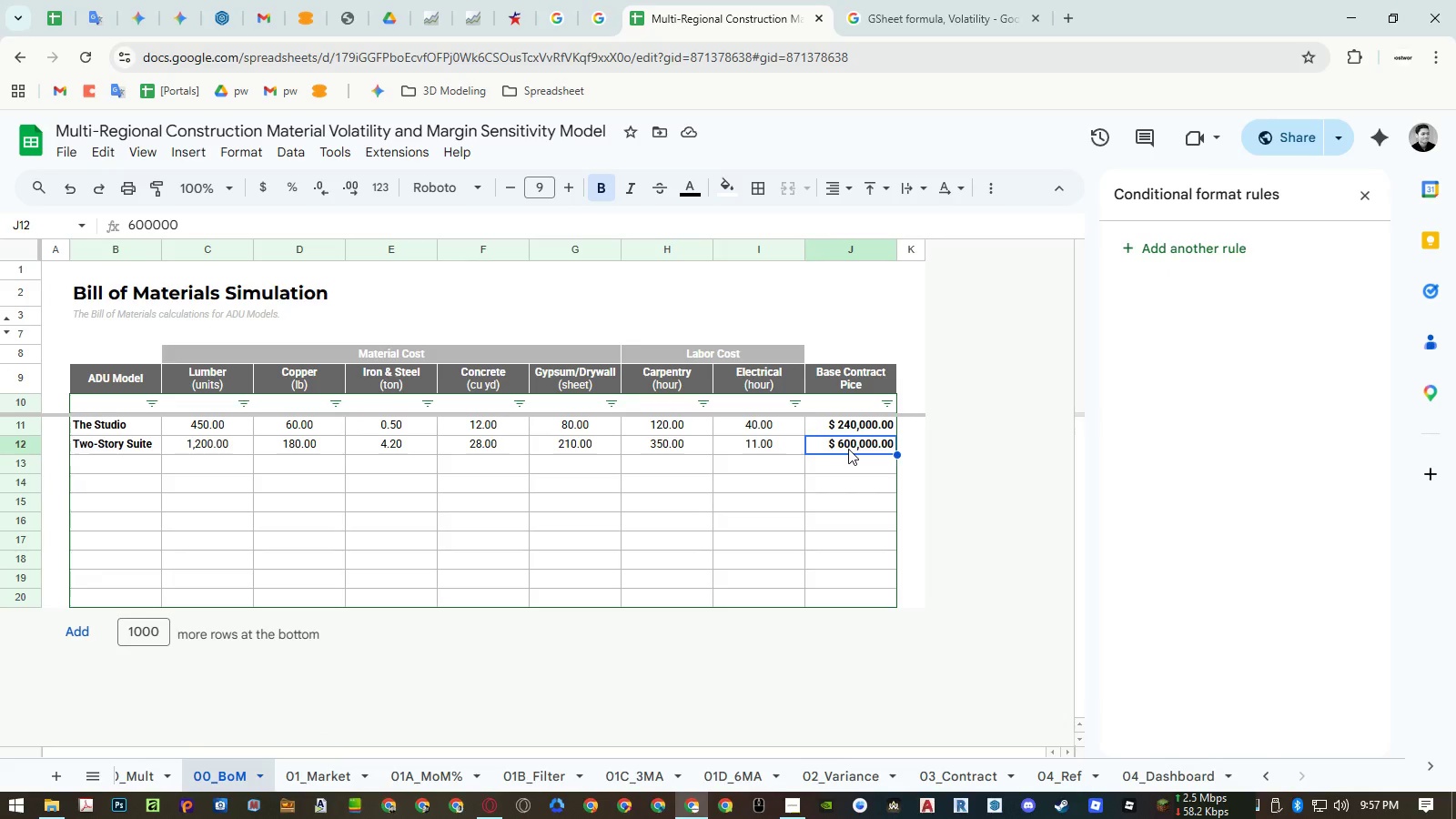 
double_click([849, 449])
 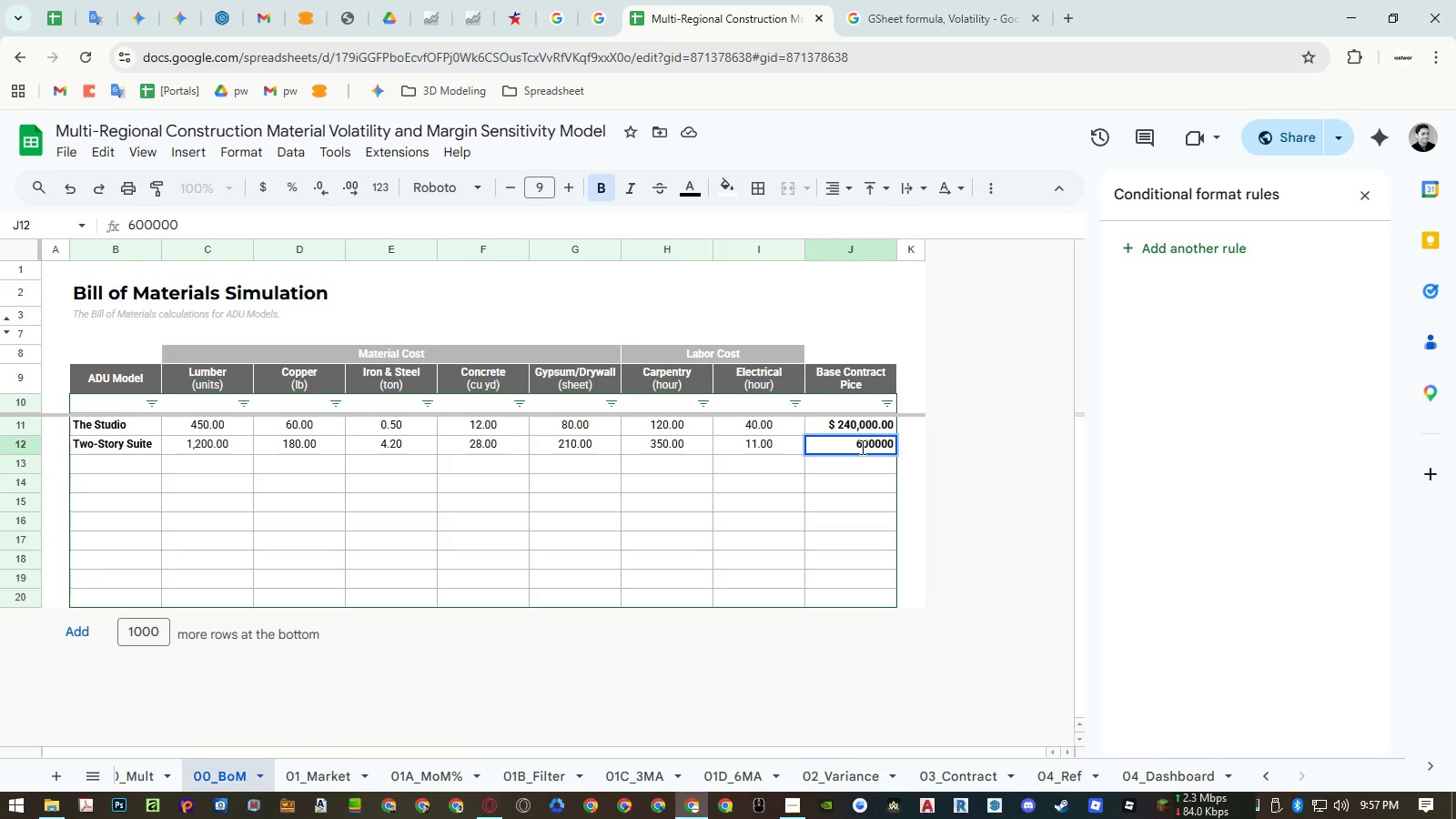 
left_click_drag(start_coordinate=[861, 447], to_coordinate=[843, 450])
 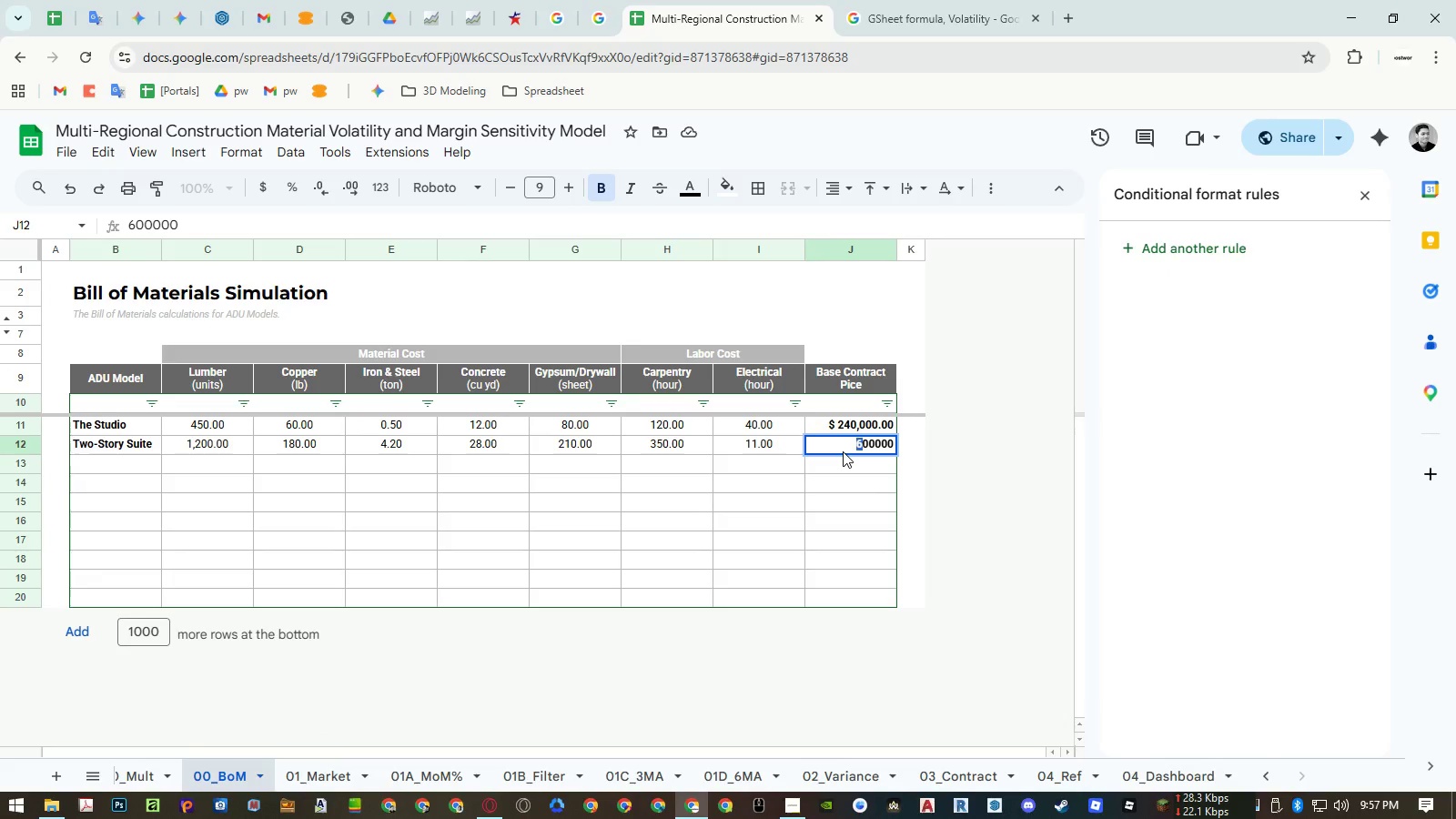 
key(Numpad5)
 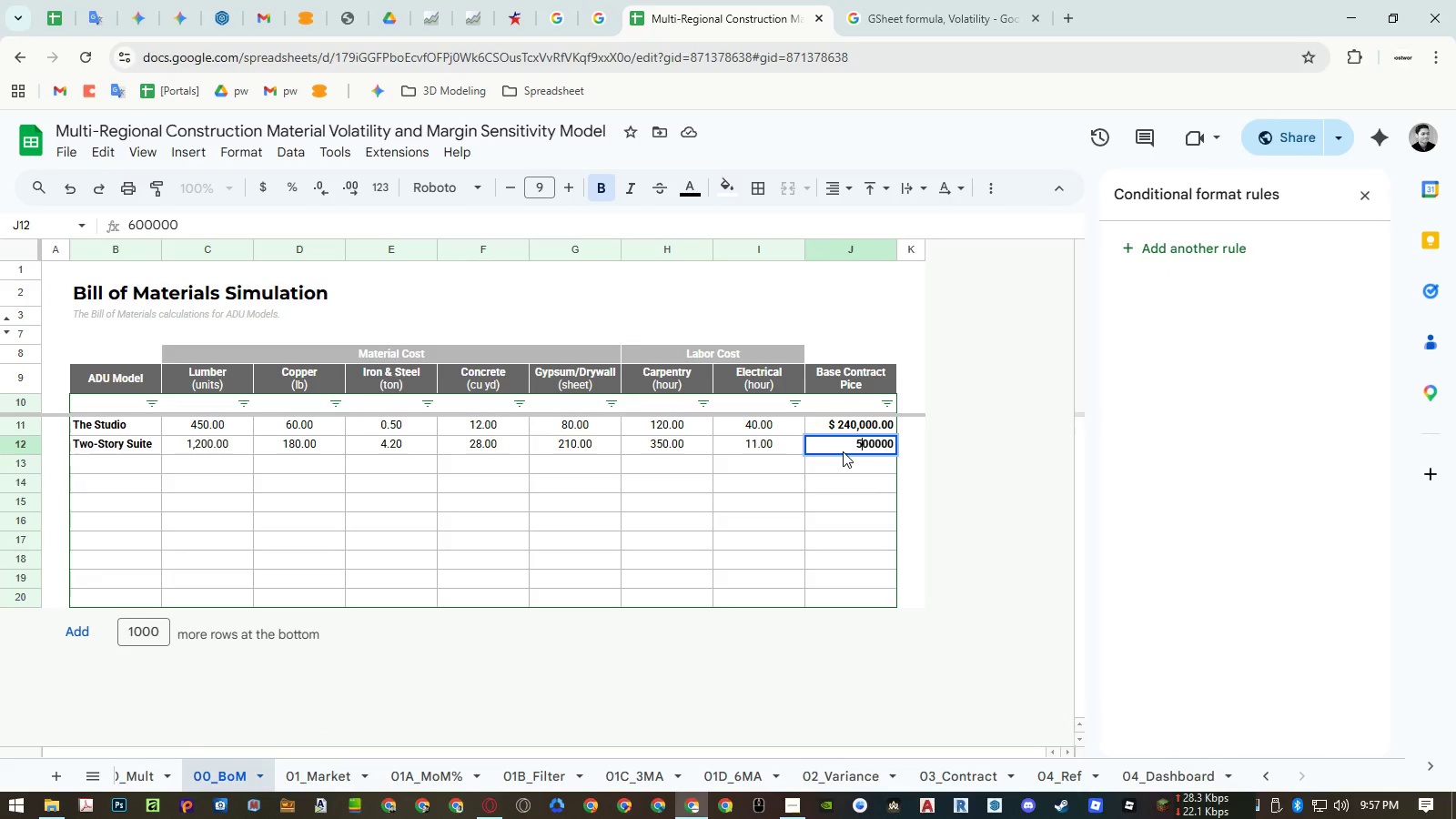 
key(NumpadEnter)
 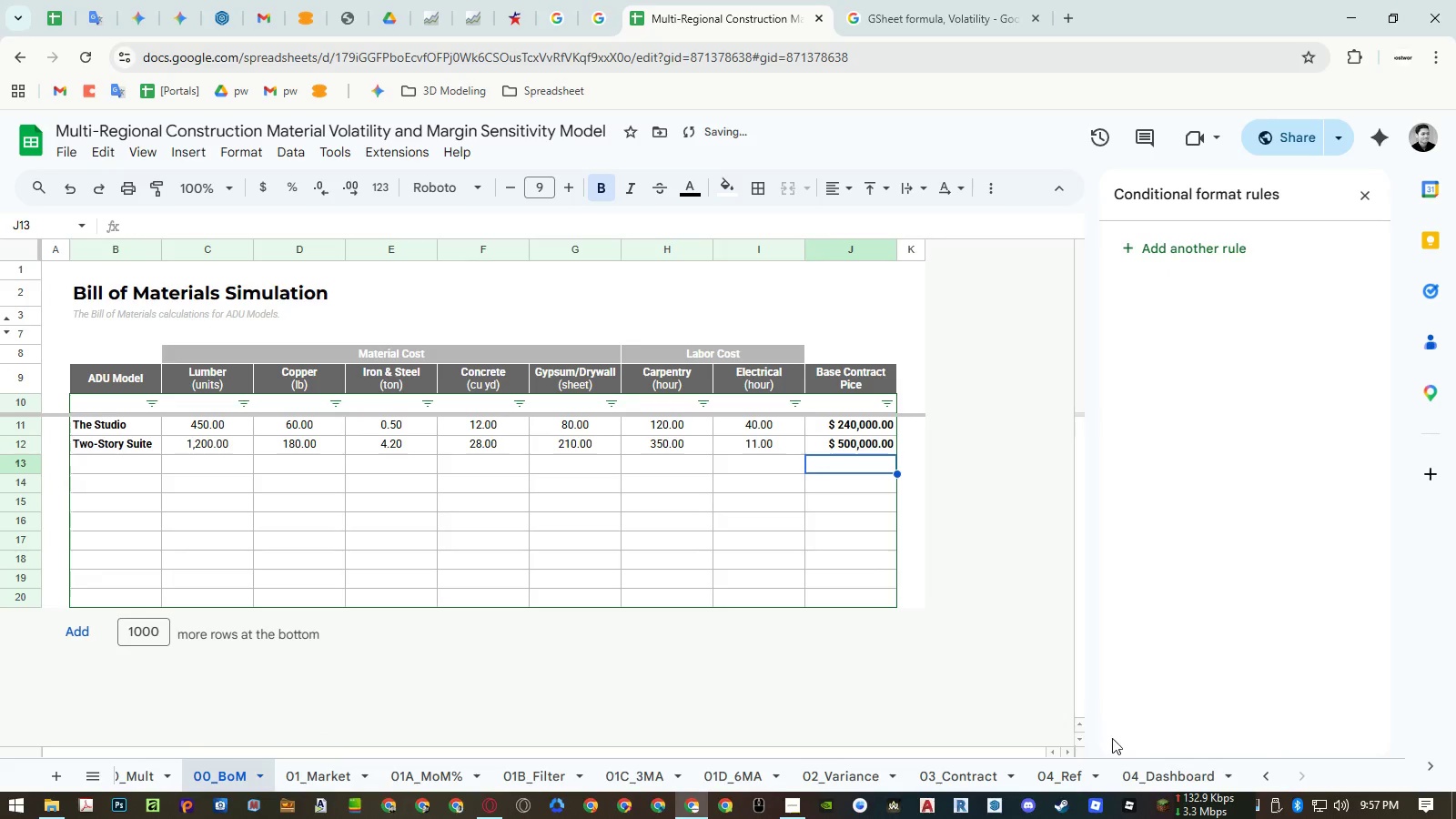 
left_click([1160, 774])
 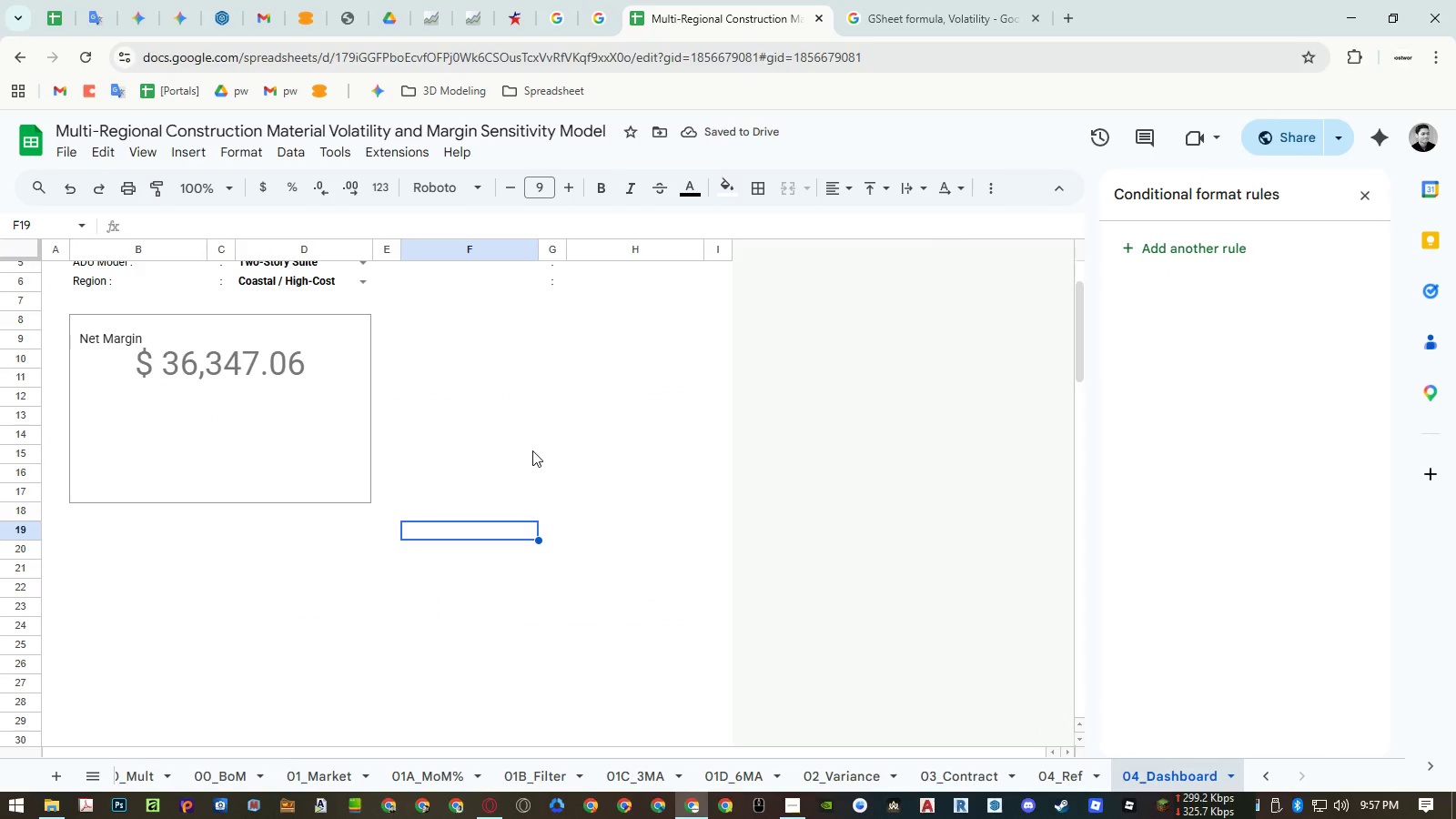 
wait(5.17)
 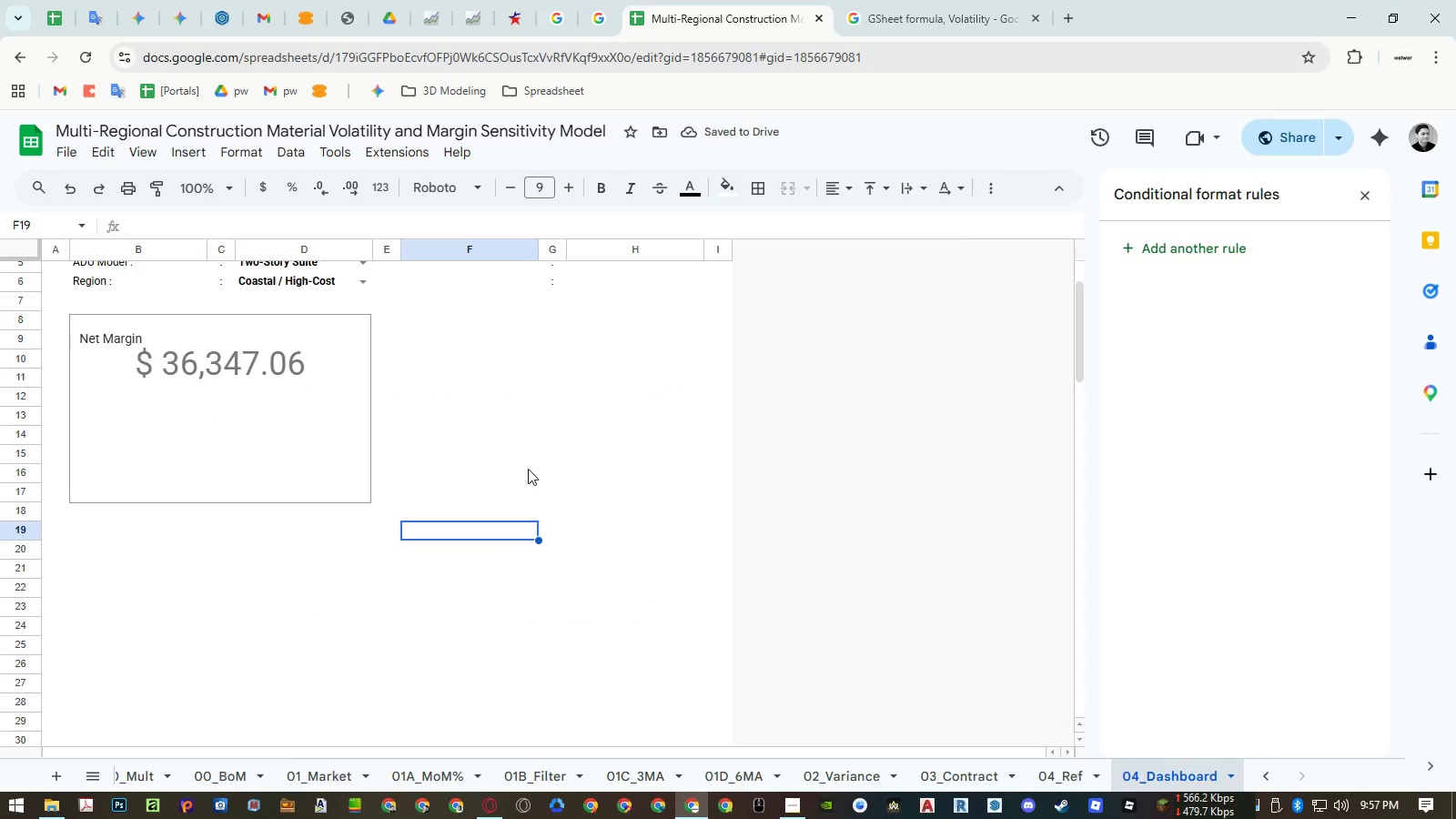 
key(Control+Z)
 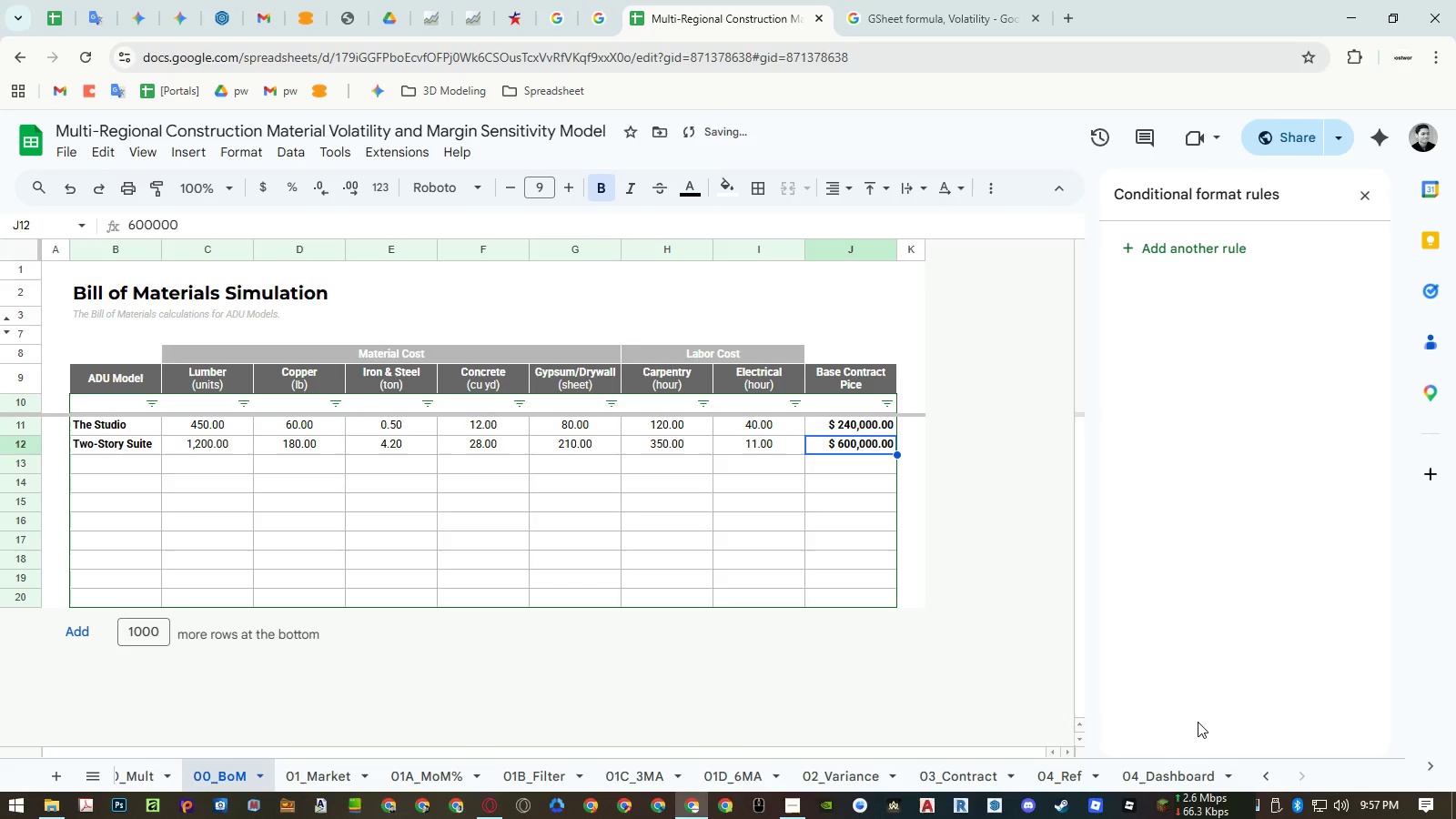 
left_click([1191, 765])
 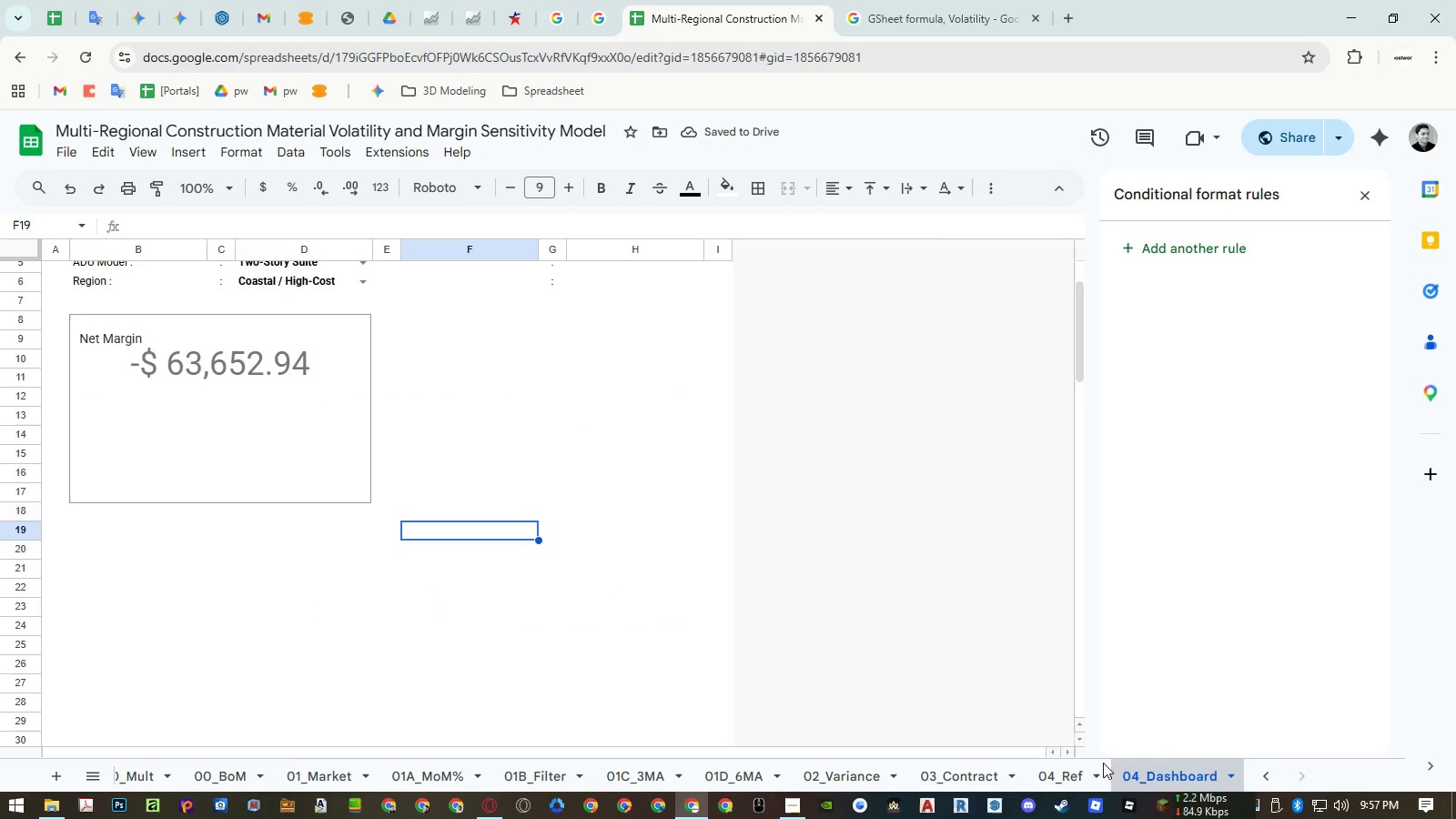 
mouse_move([1025, 778])
 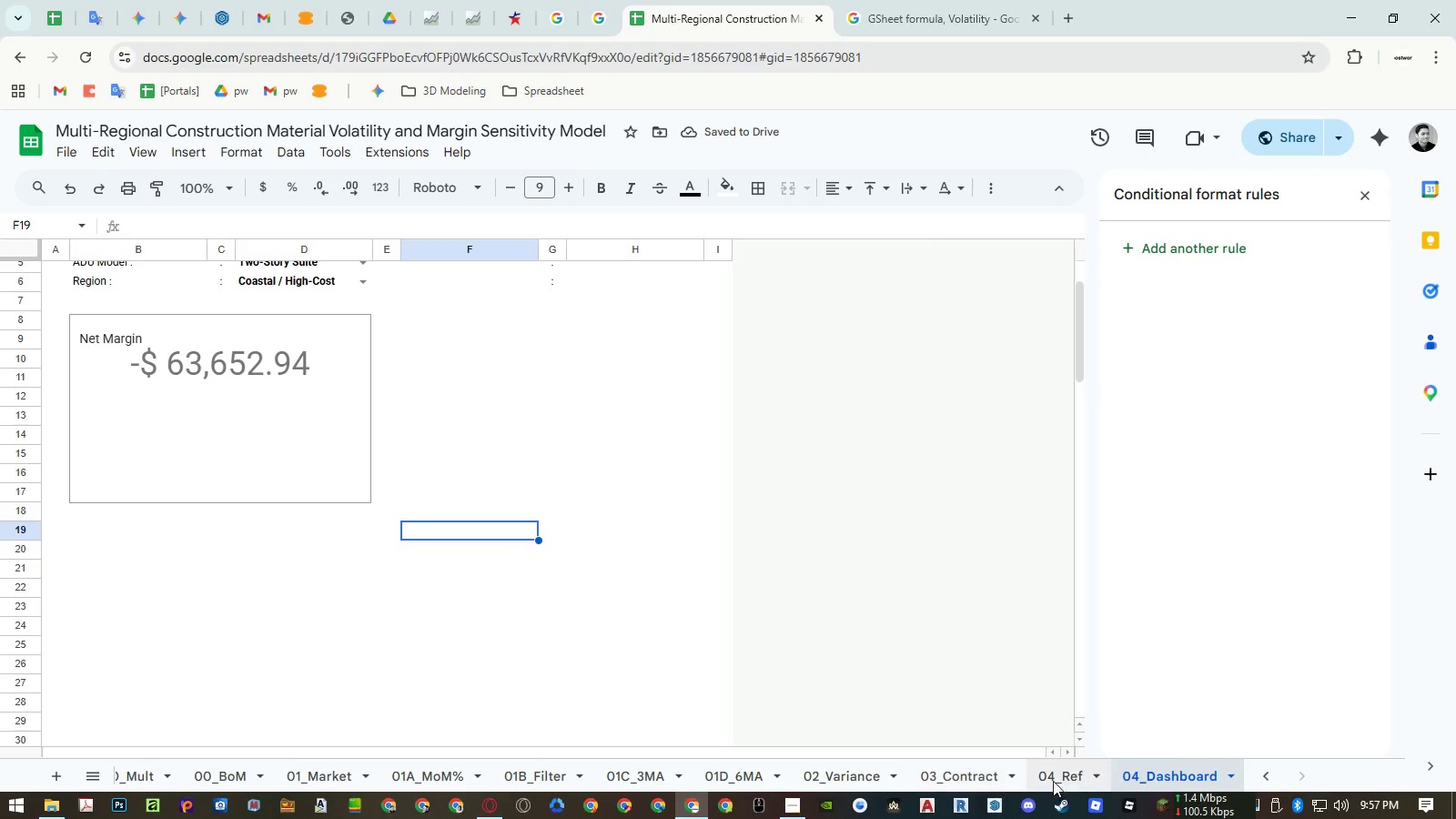 
left_click([1066, 781])
 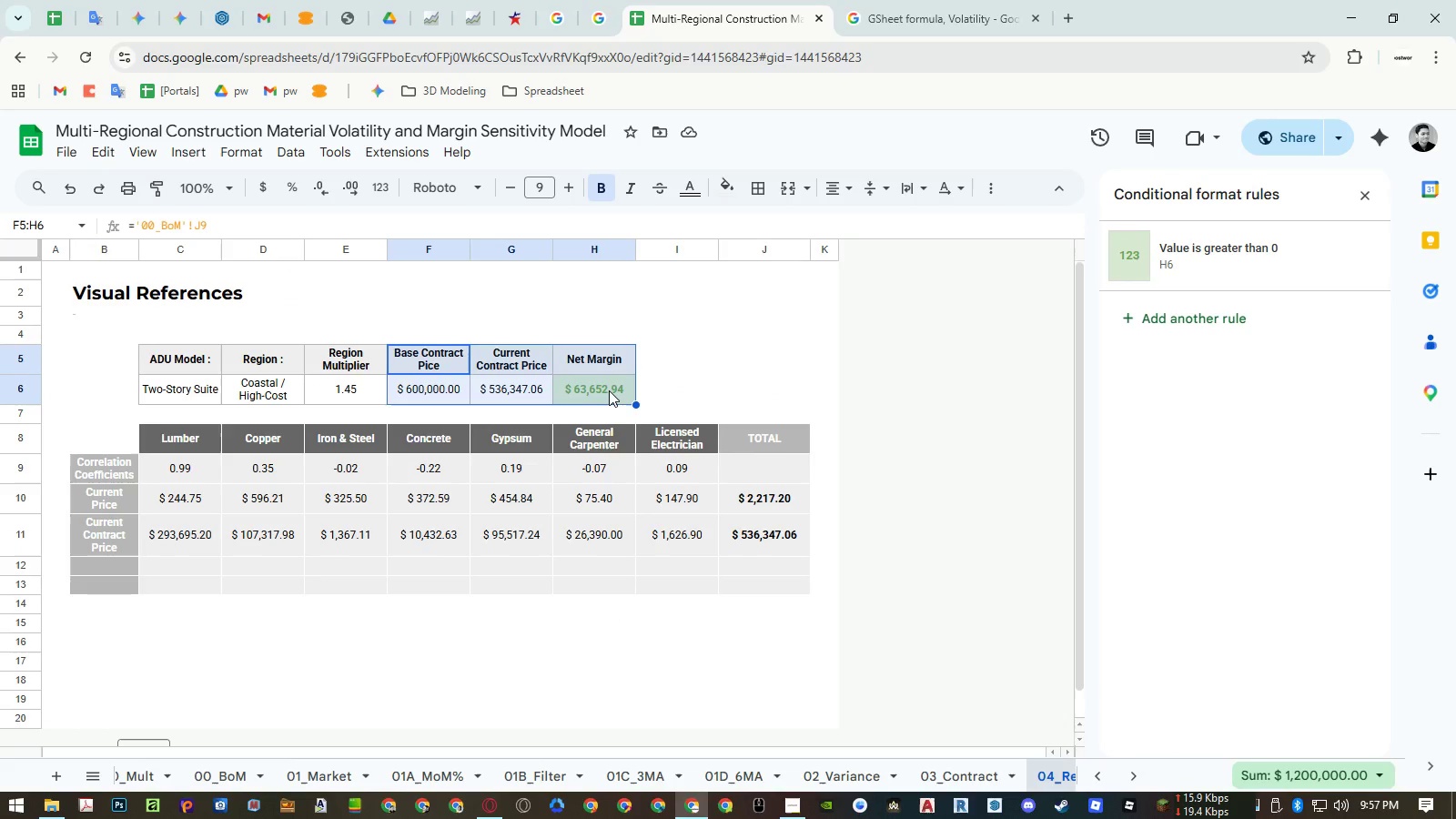 
double_click([609, 390])
 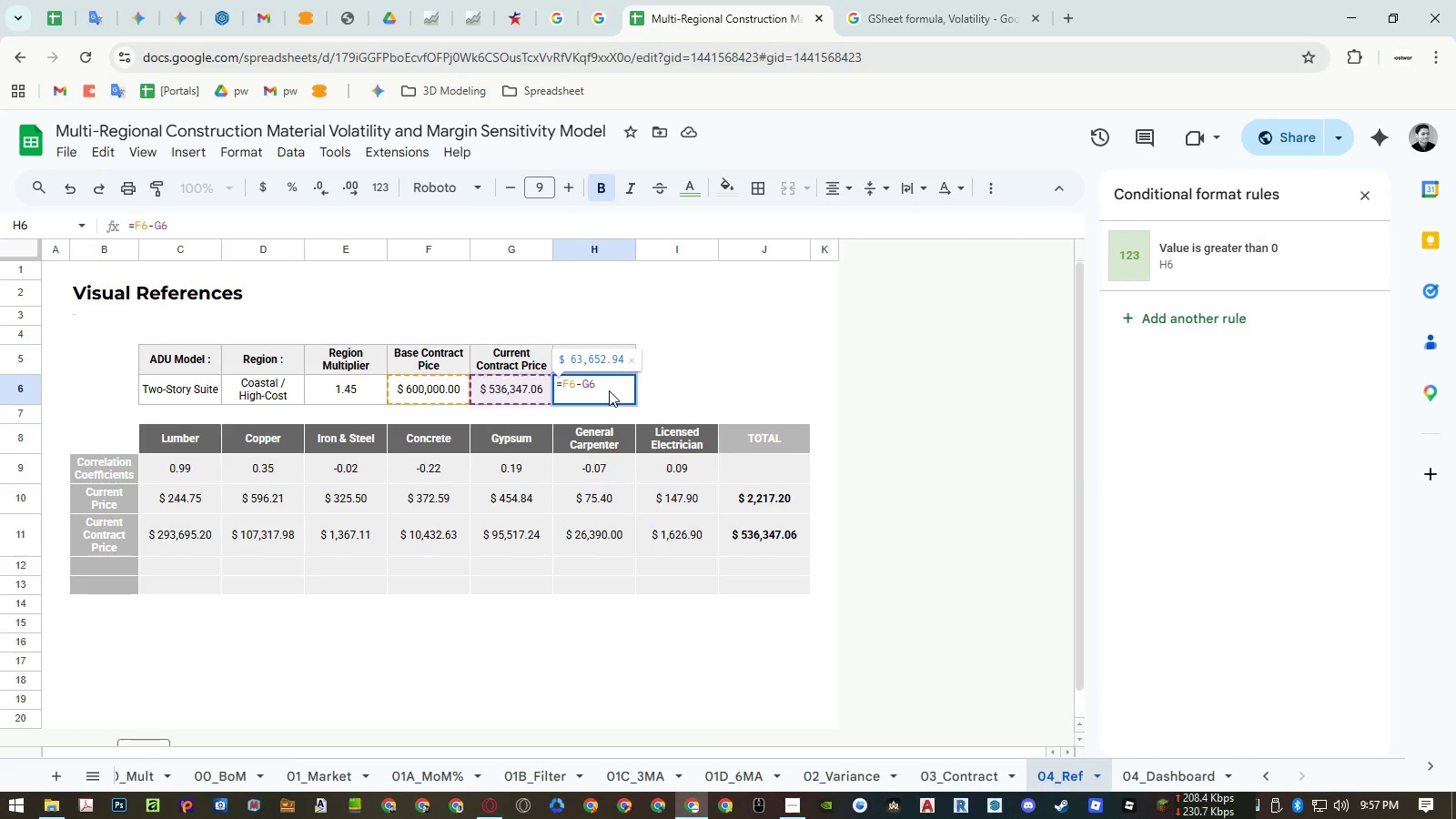 
key(Escape)
 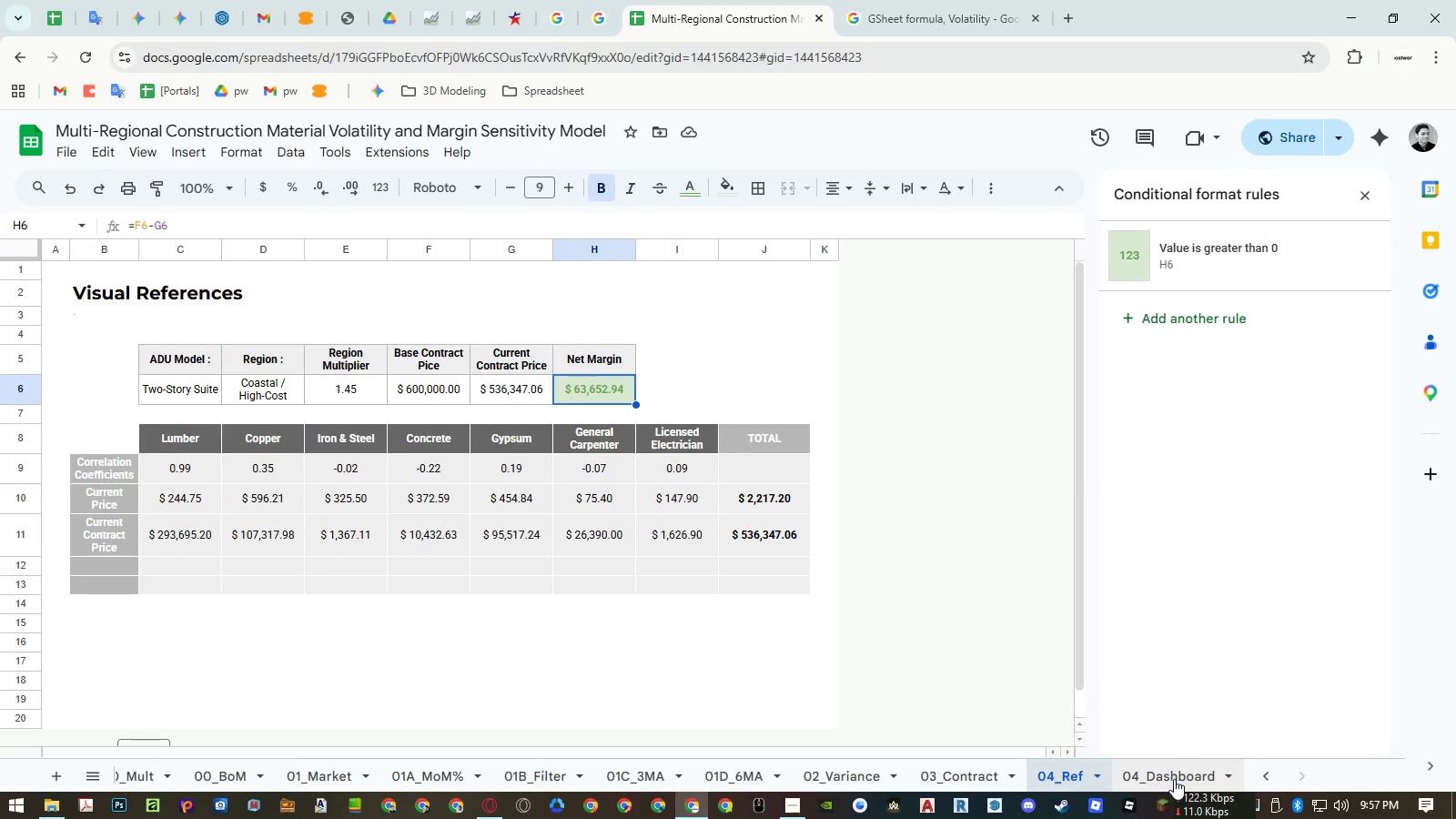 
left_click([1174, 779])
 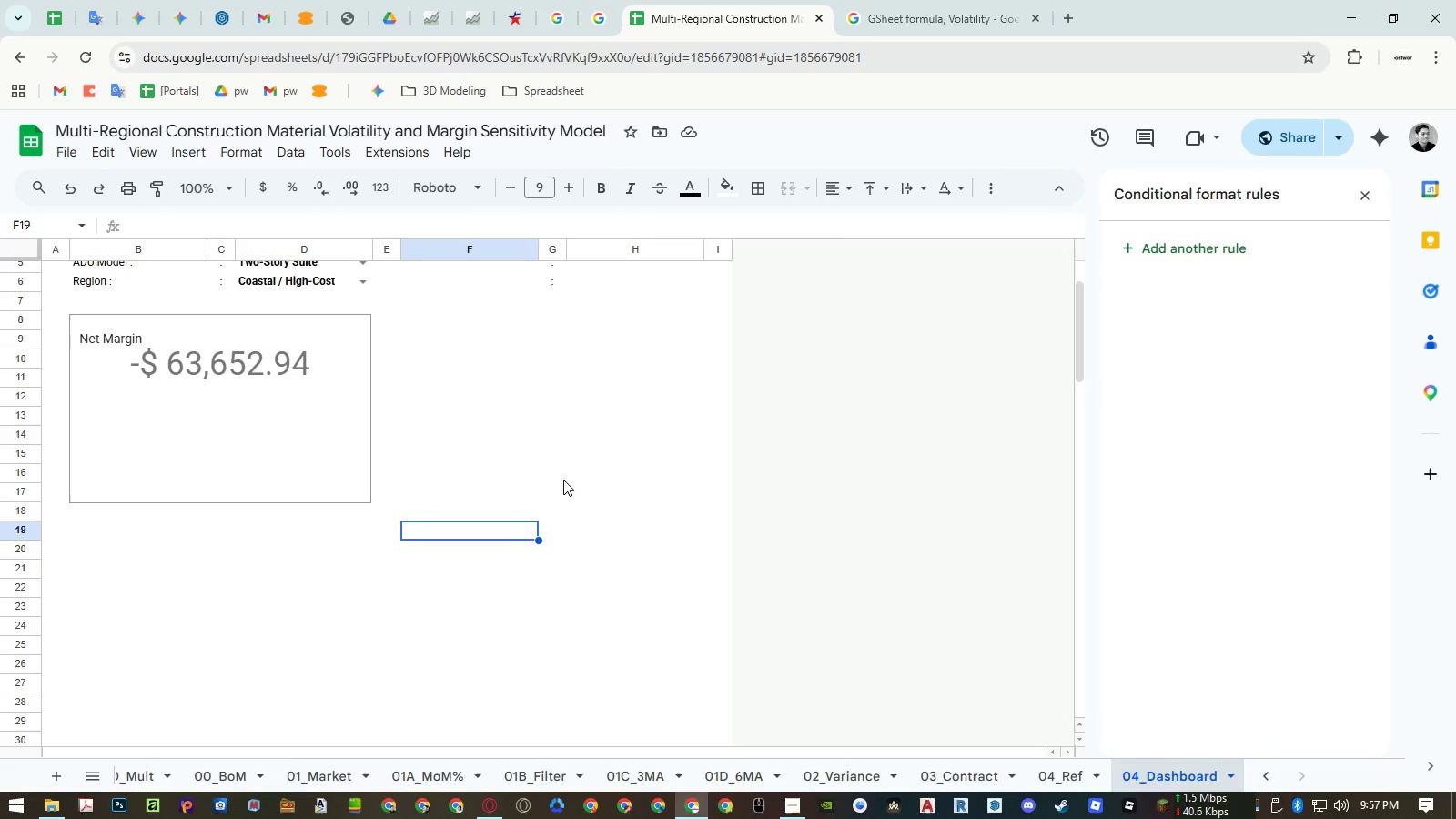 
scroll: coordinate [563, 479], scroll_direction: up, amount: 3.0
 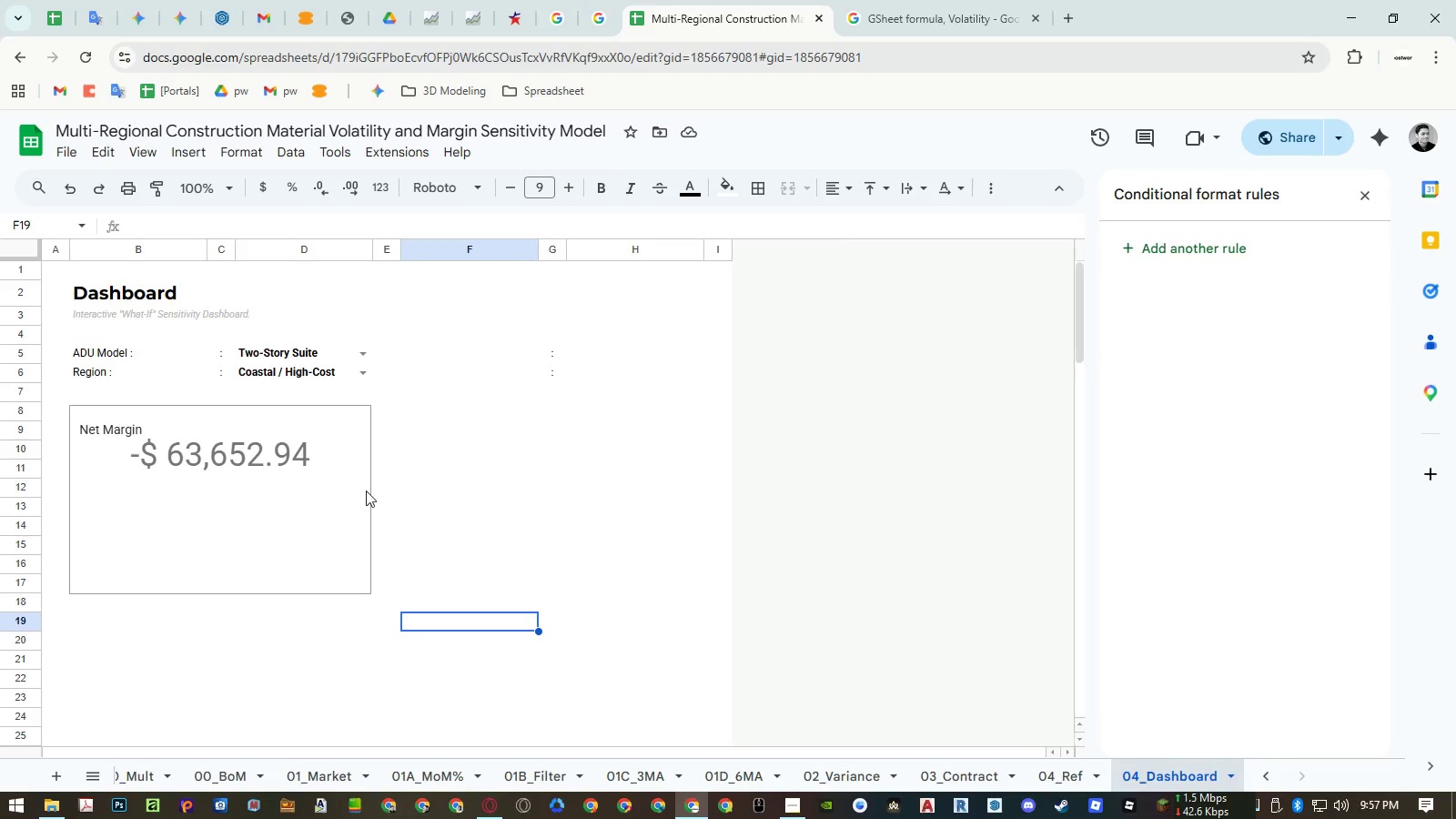 
left_click([351, 491])
 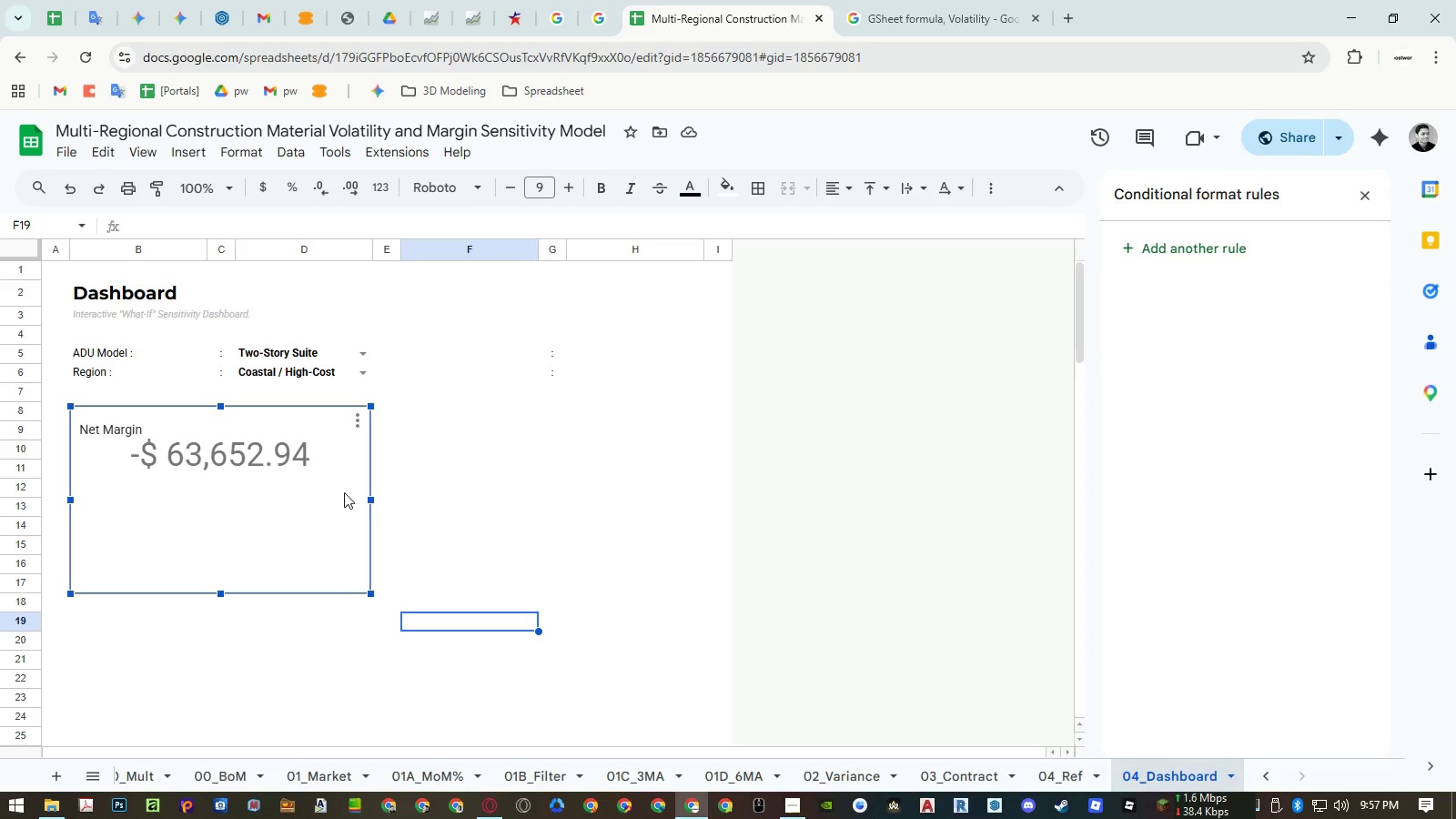 
double_click([335, 493])
 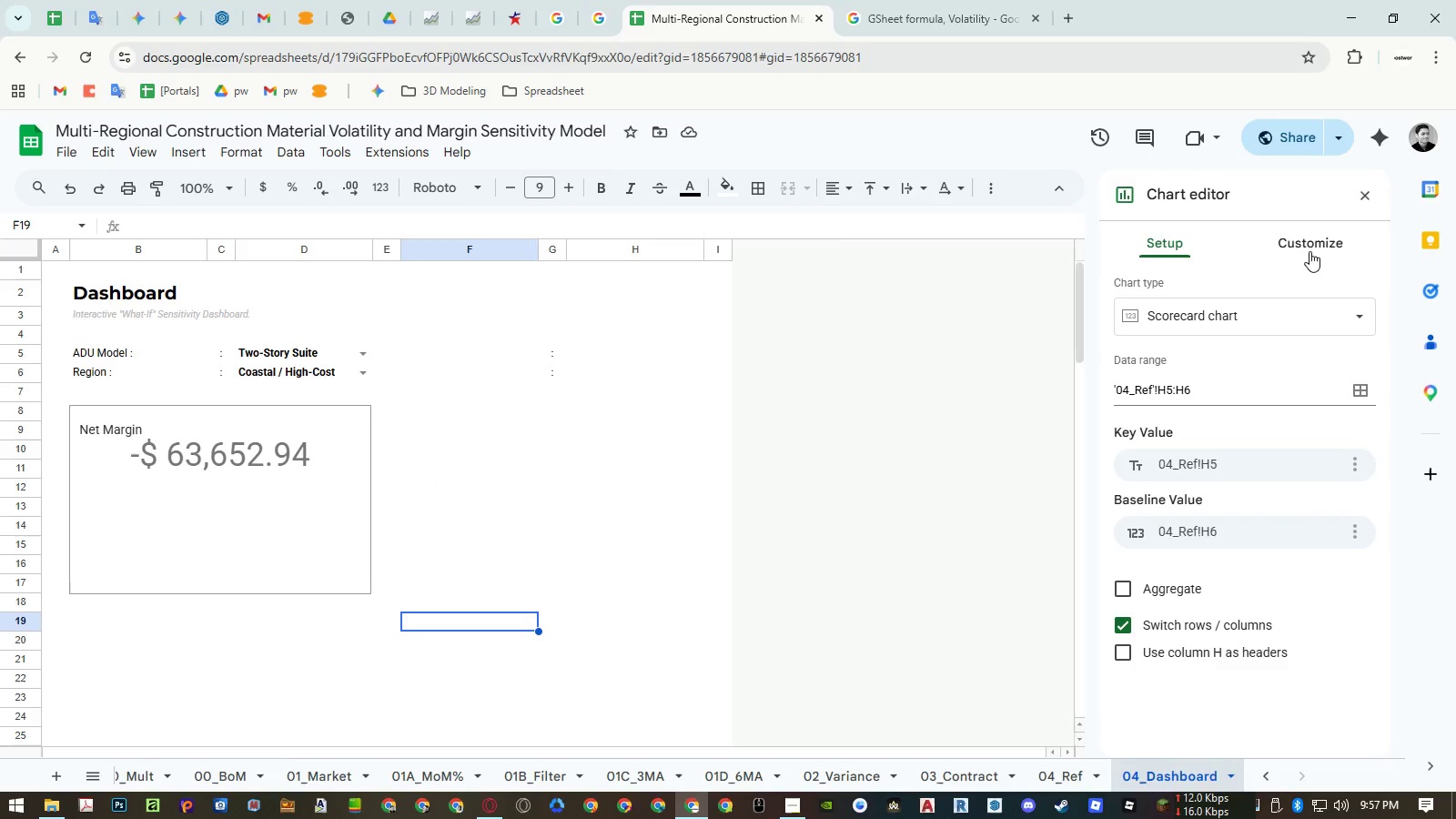 
left_click([1310, 251])
 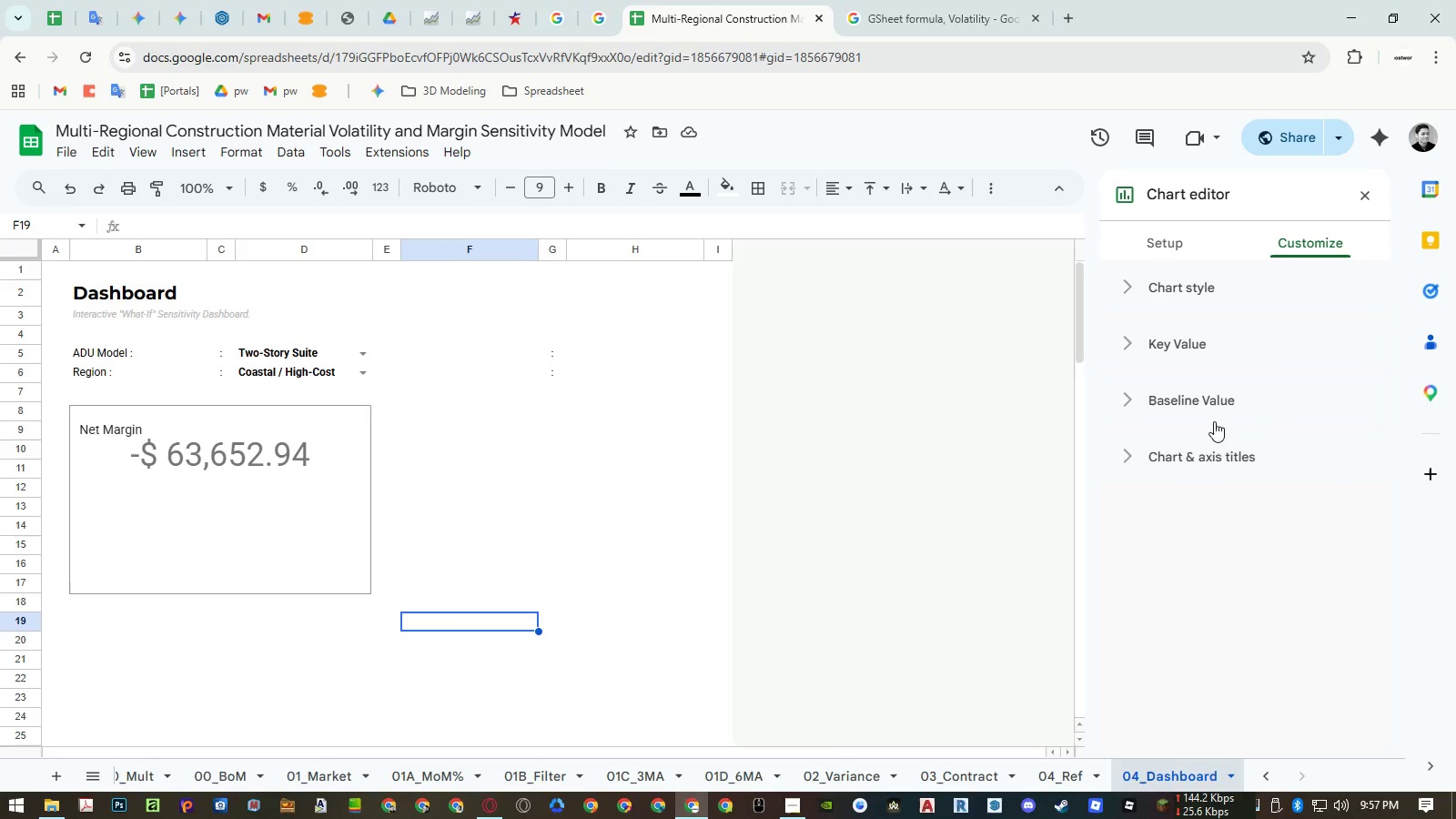 
left_click([1197, 460])
 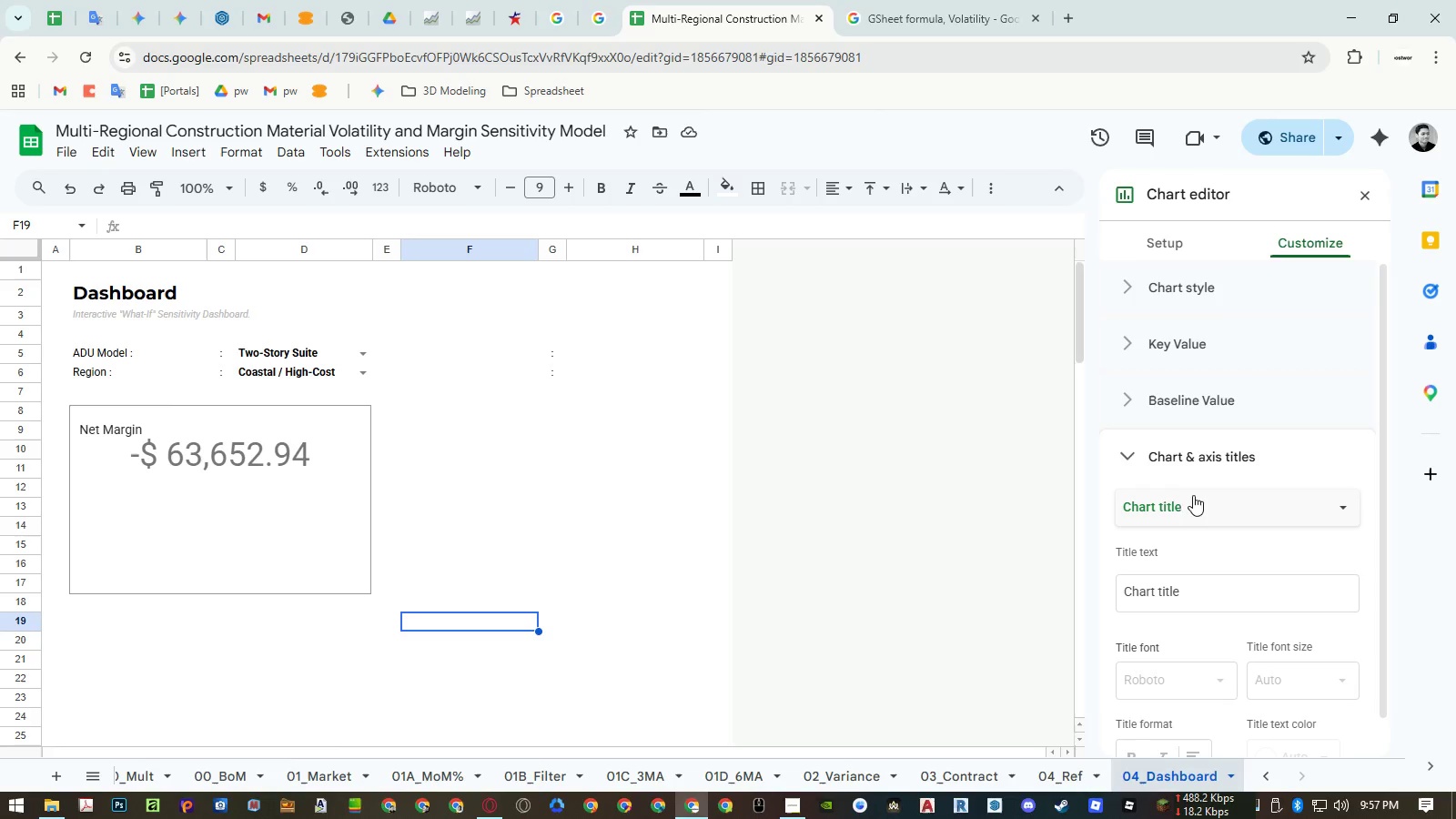 
left_click([1191, 510])
 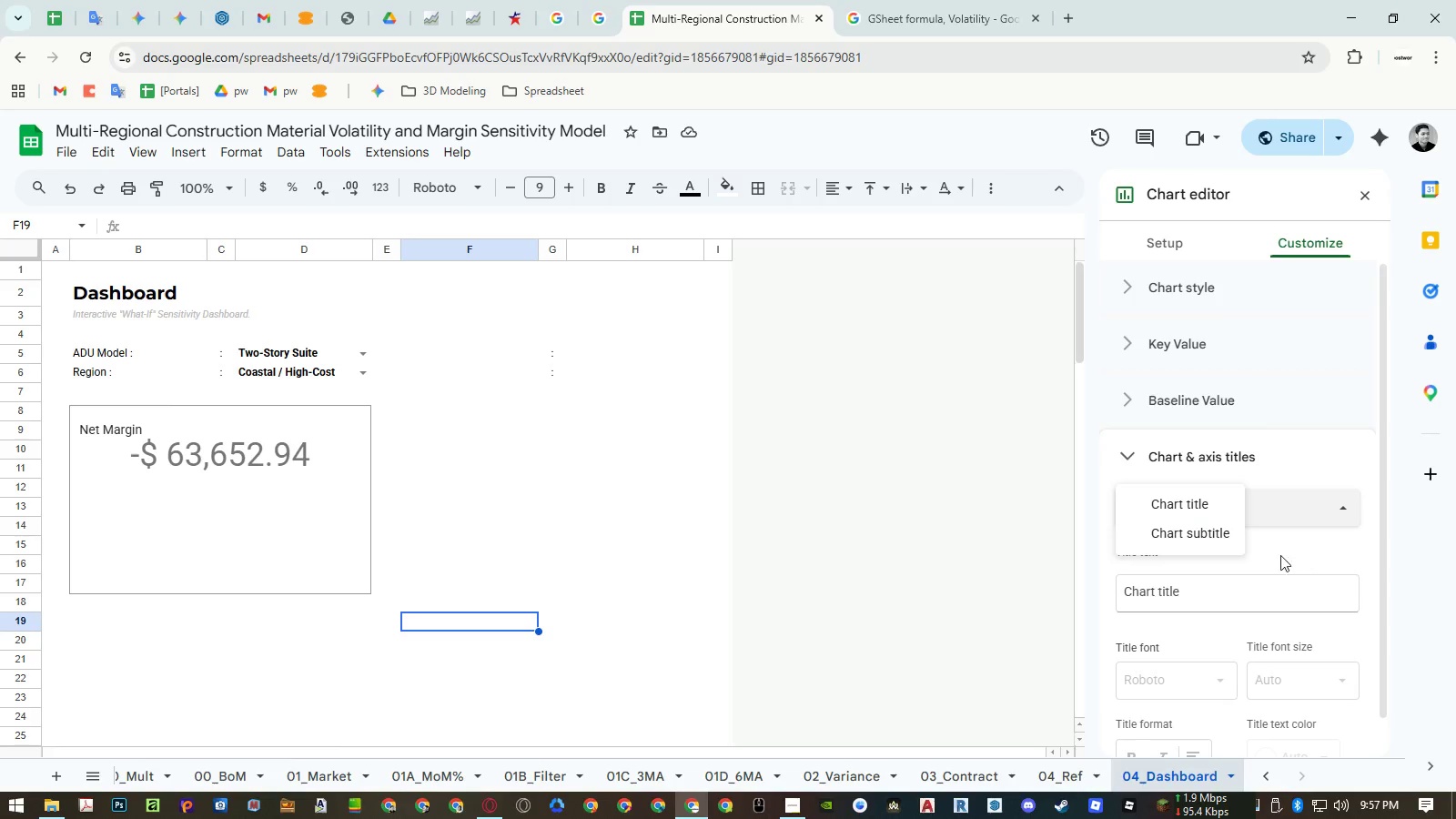 
left_click([1216, 538])
 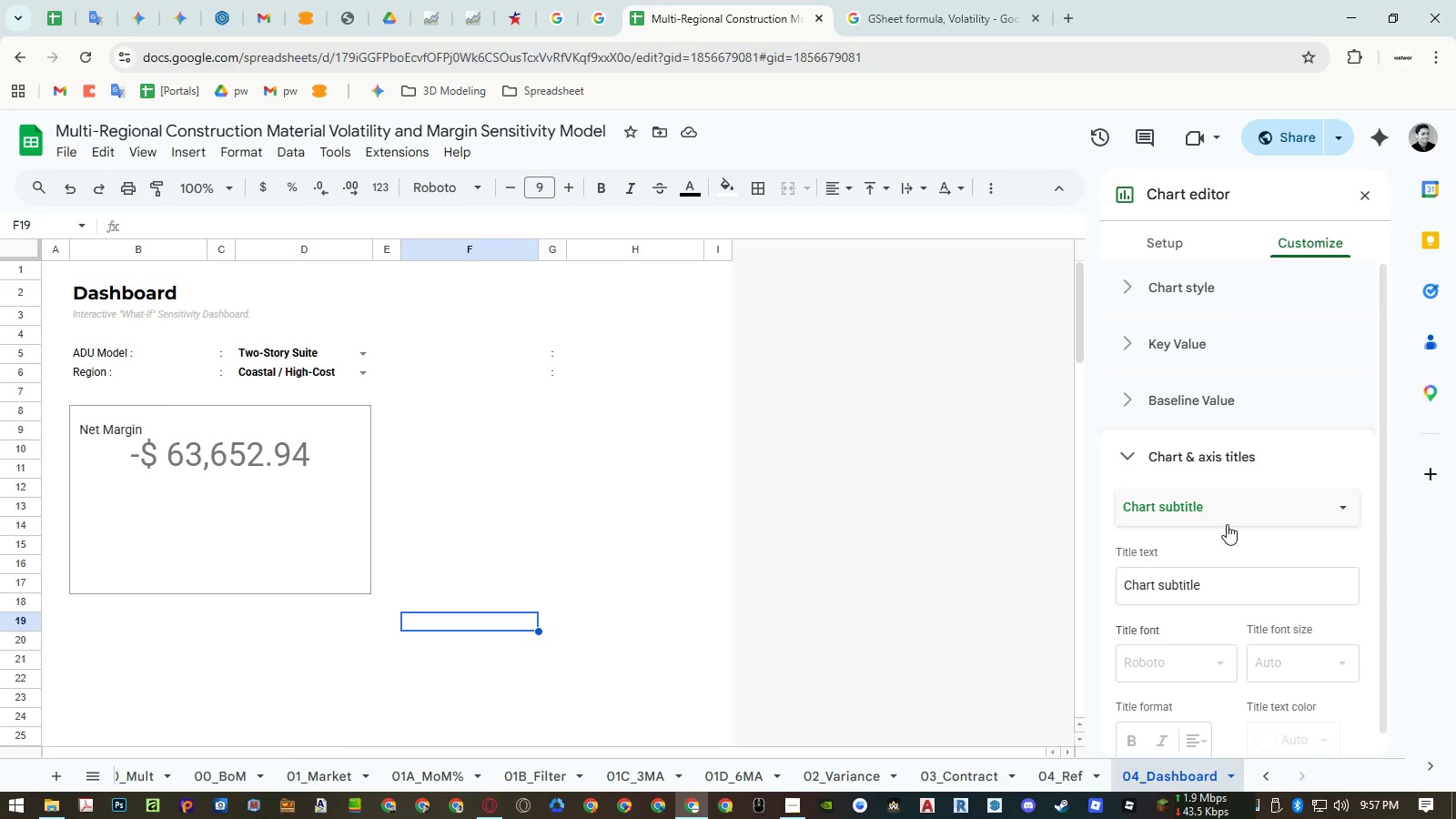 
left_click([1228, 512])
 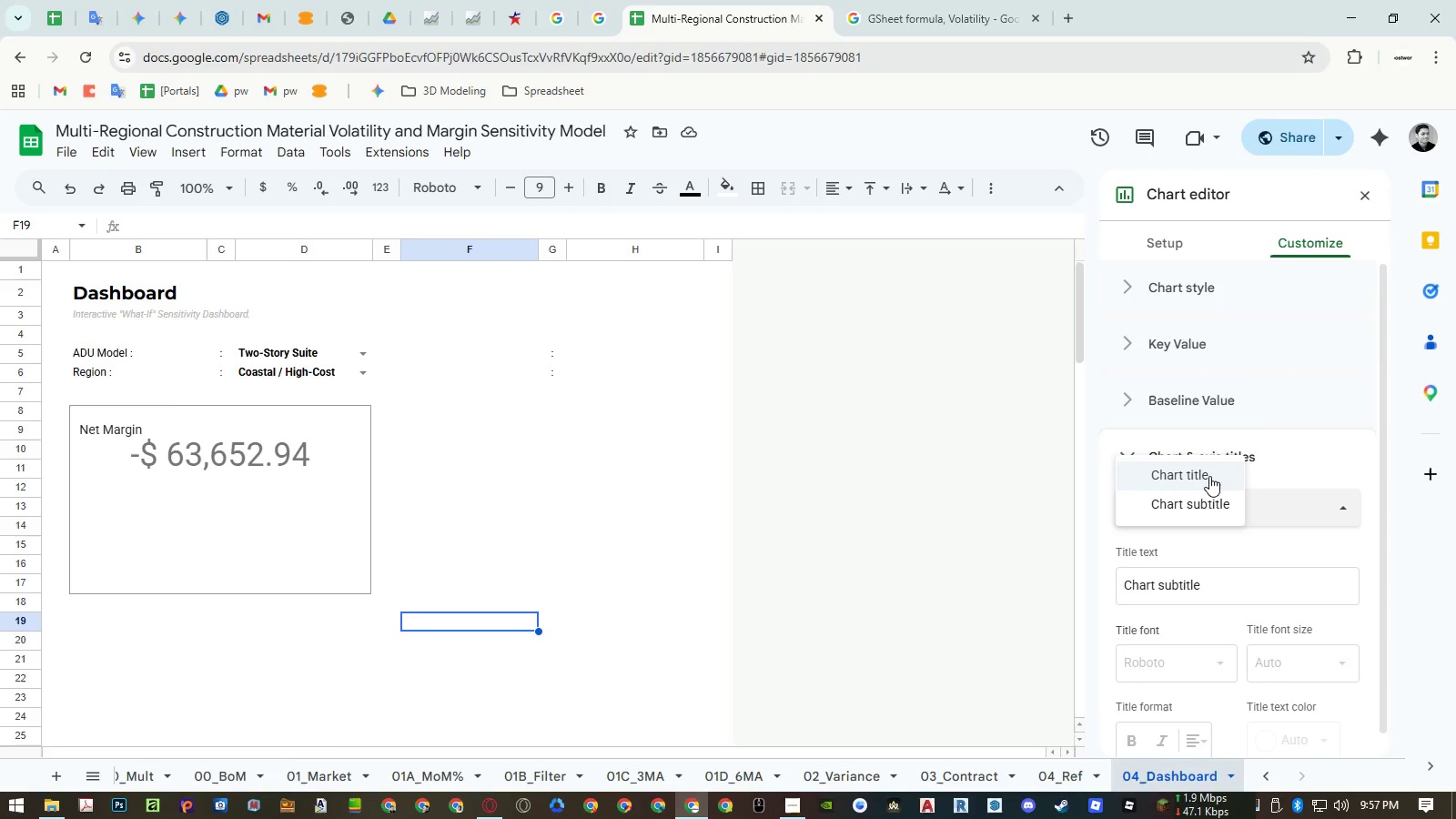 
left_click([1209, 476])
 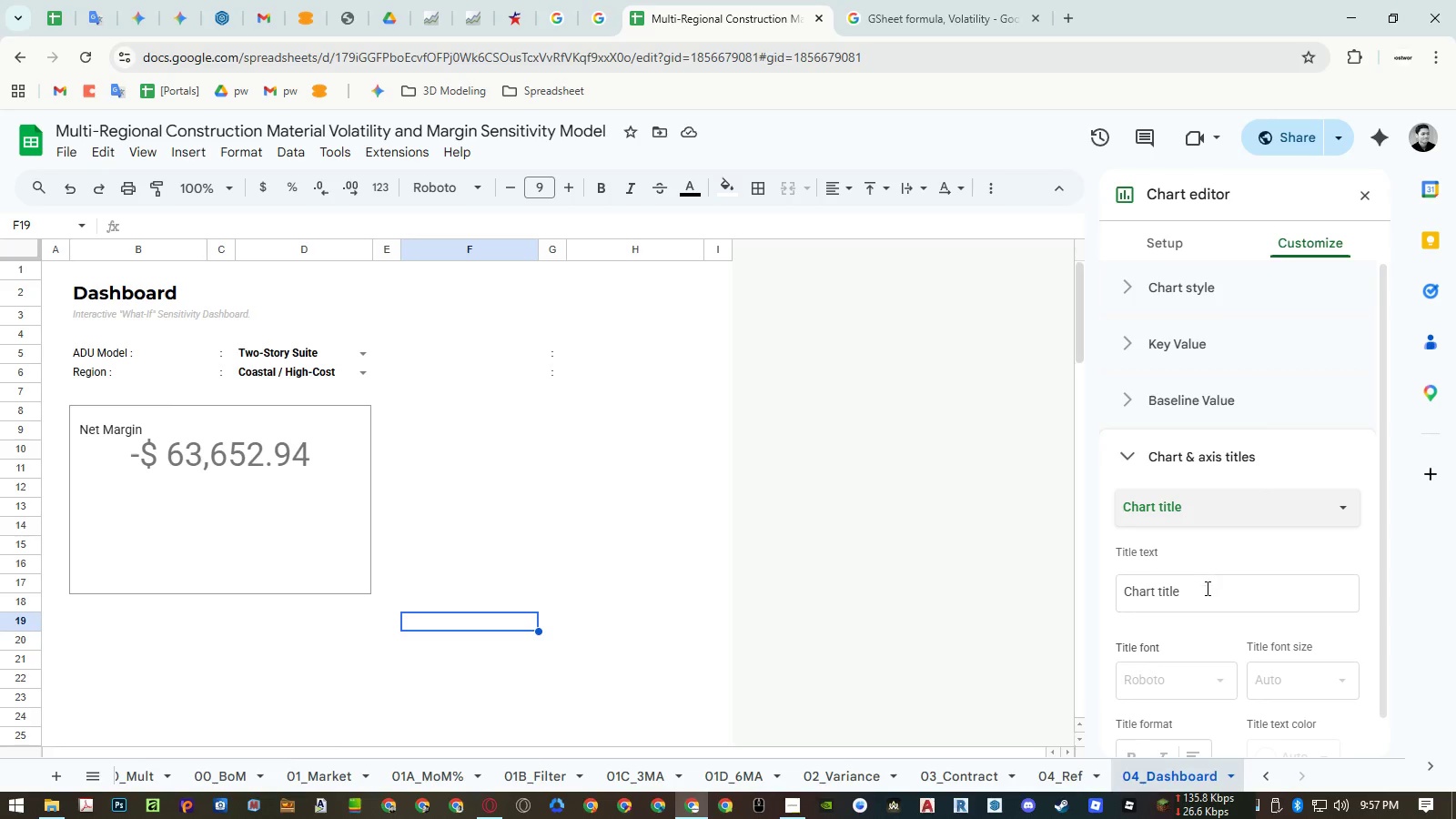 
left_click([1202, 597])
 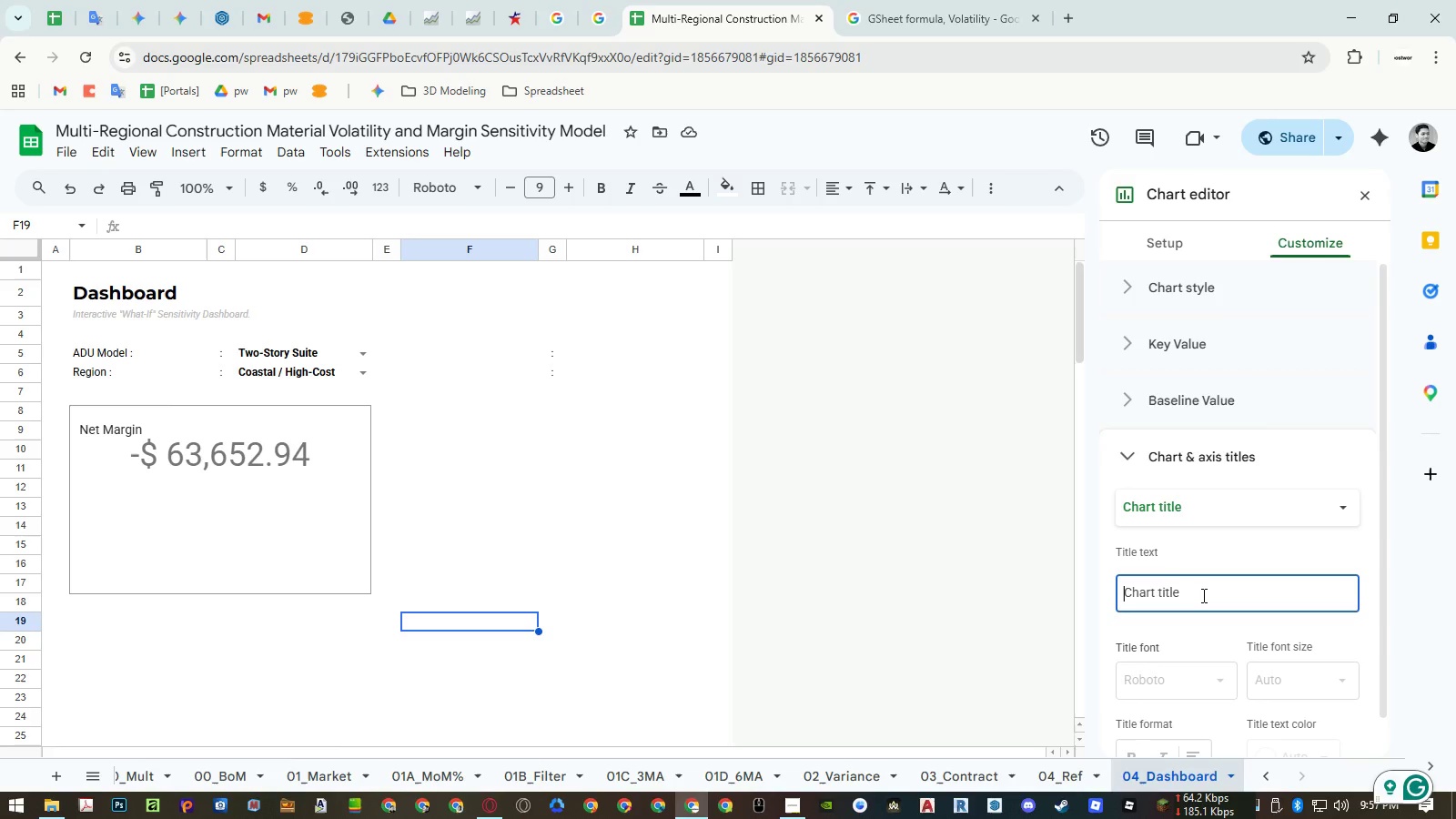 
type(123)
 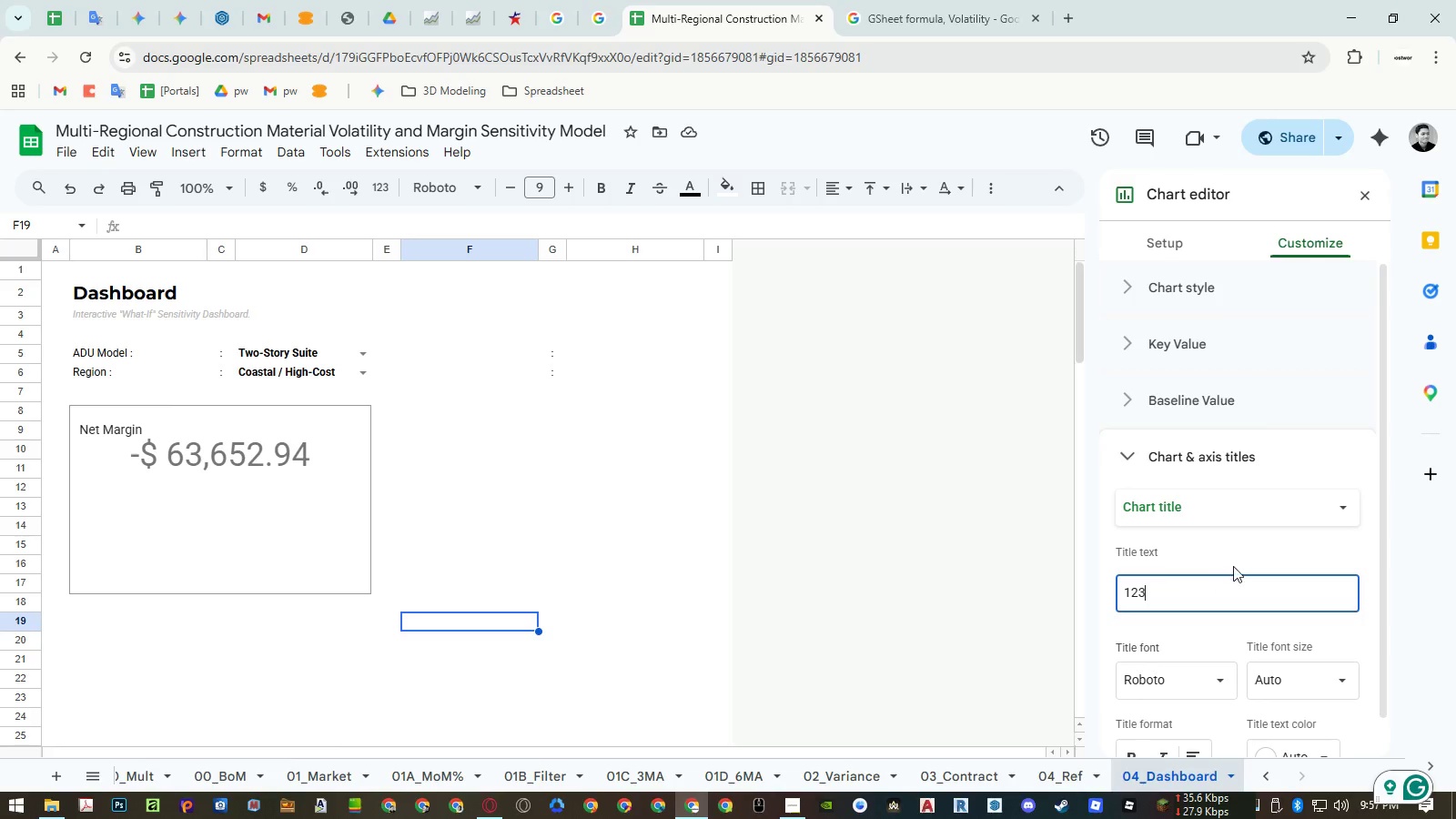 
left_click([1236, 553])
 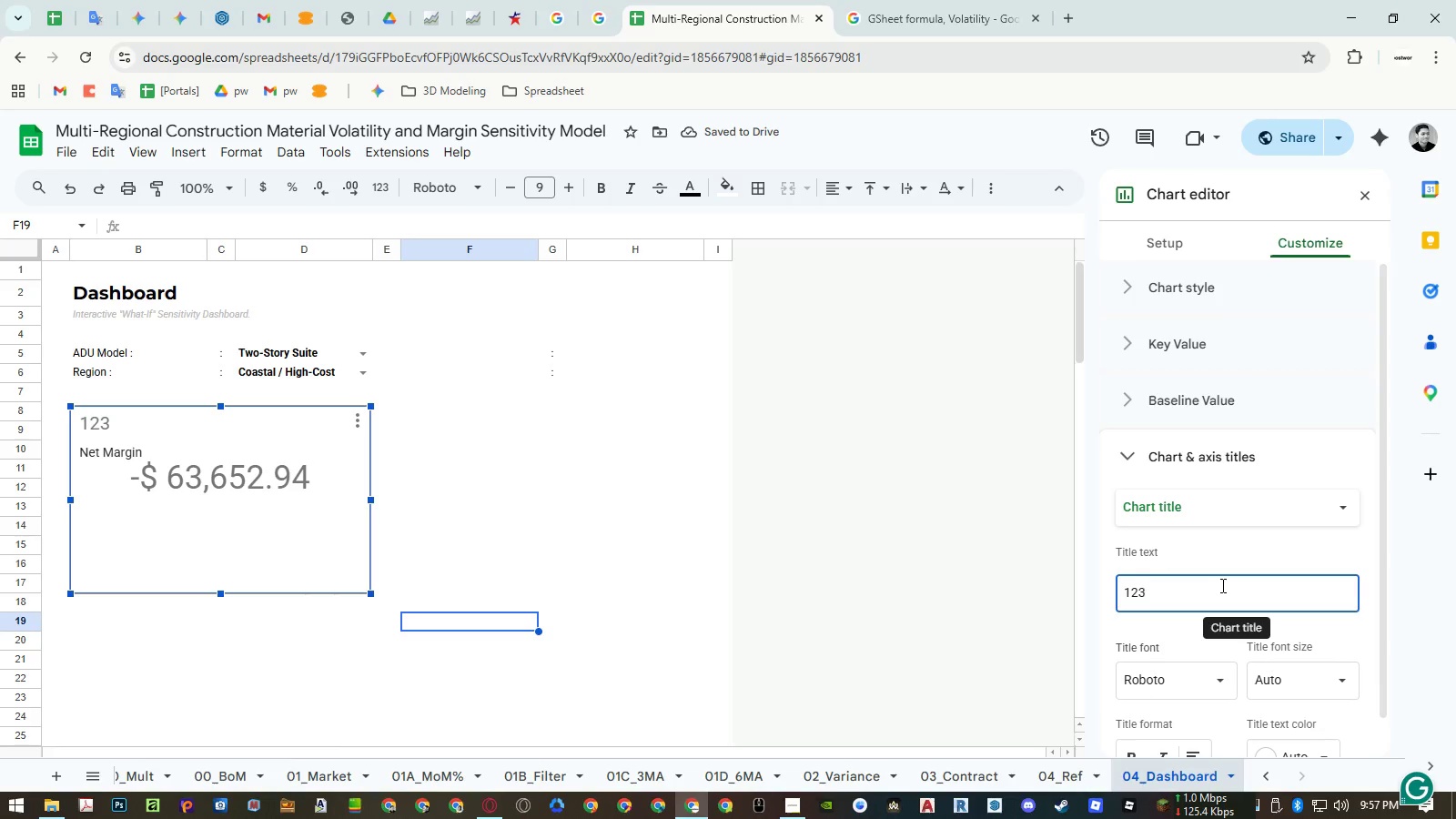 
double_click([1220, 585])
 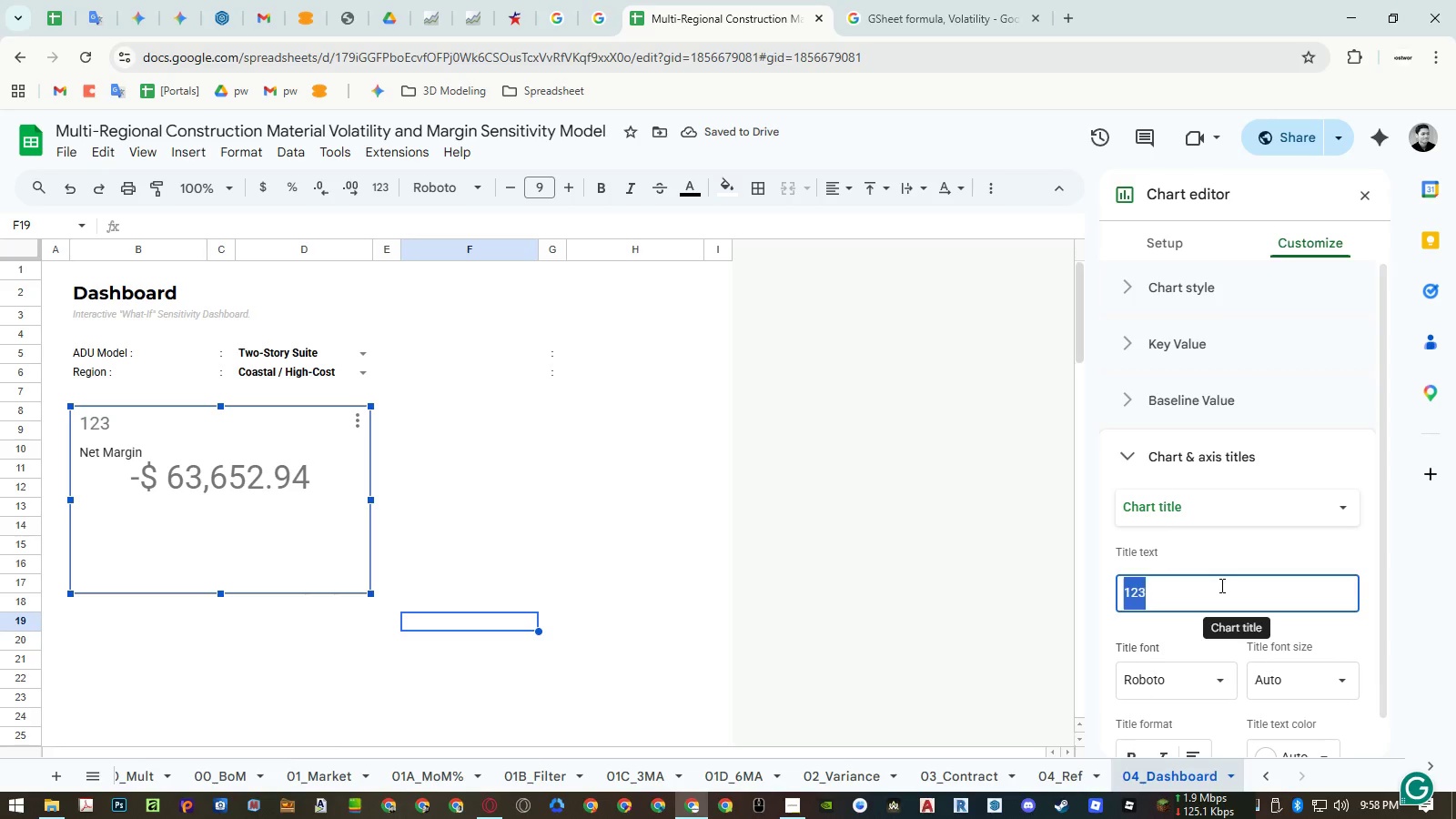 
triple_click([1220, 585])
 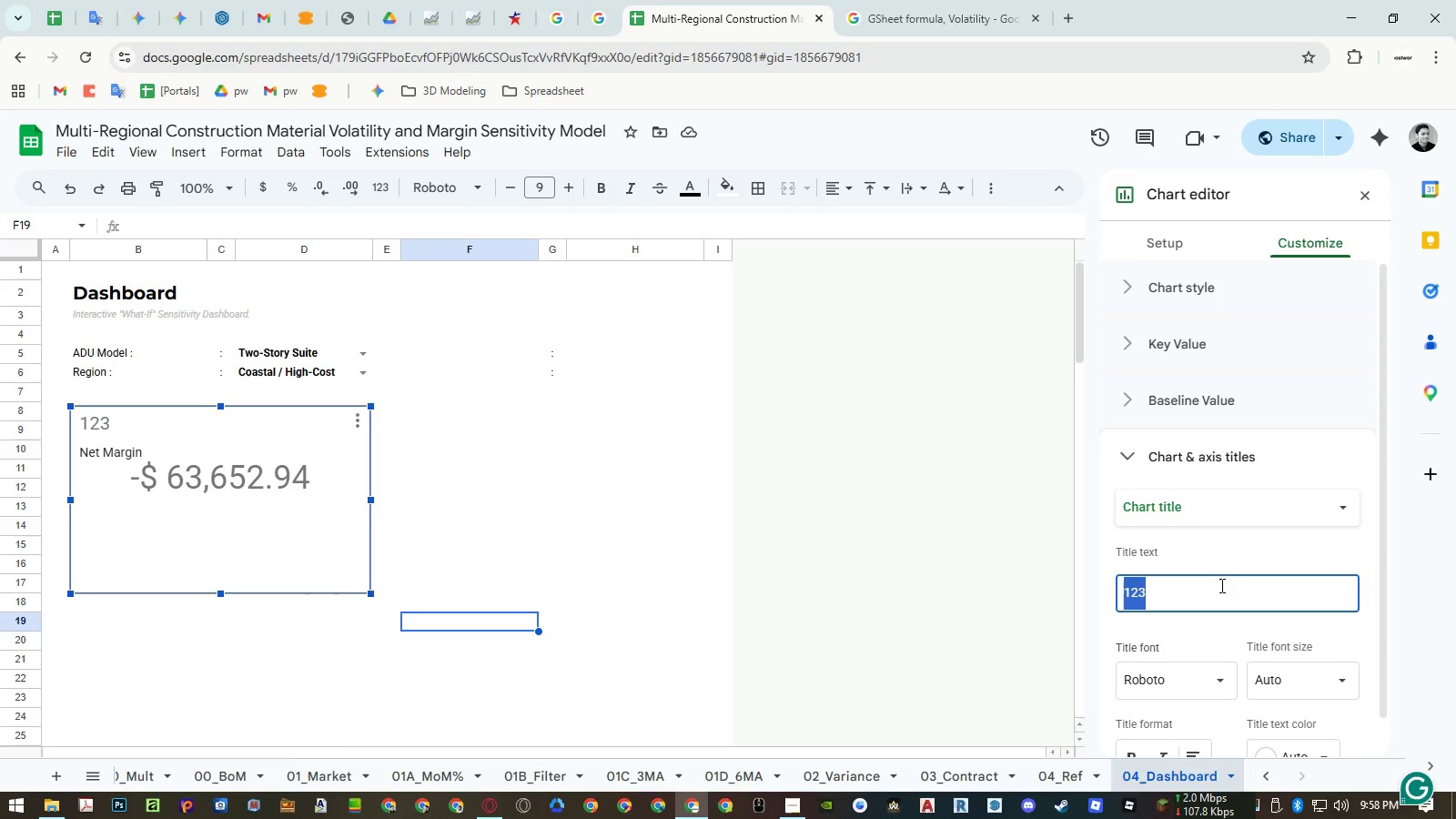 
key(Backspace)
 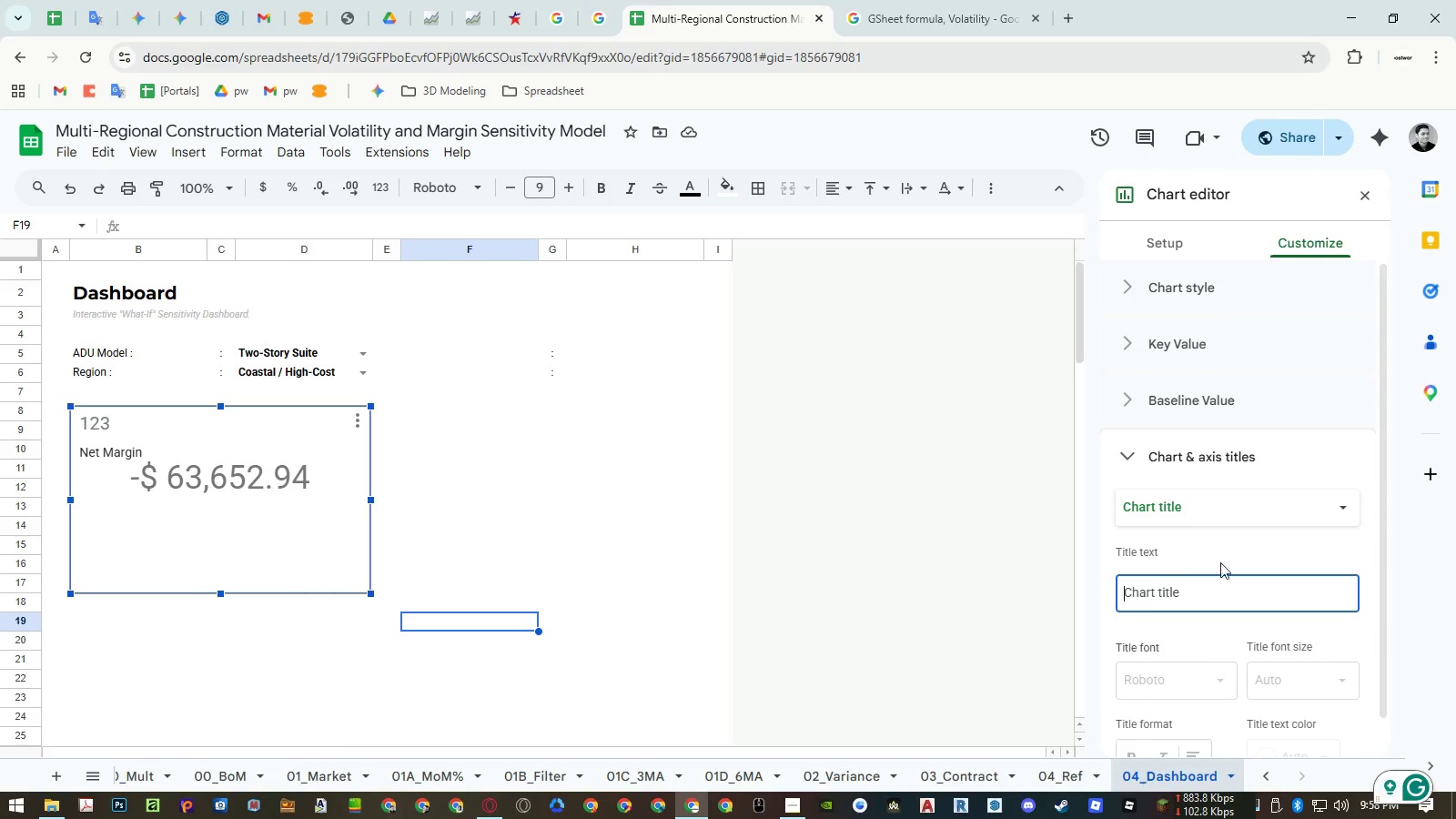 
left_click([1219, 551])
 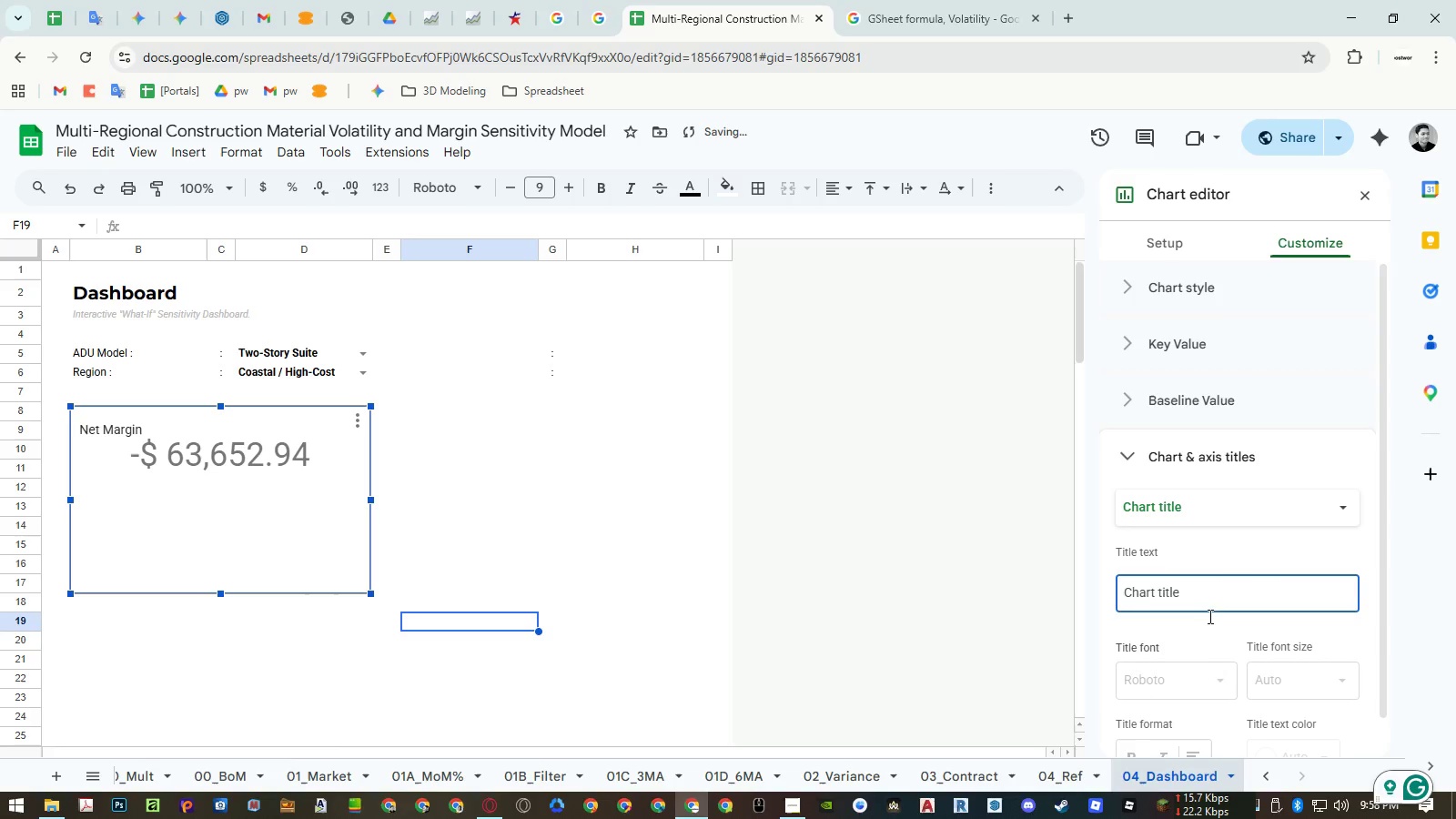 
left_click([1202, 635])
 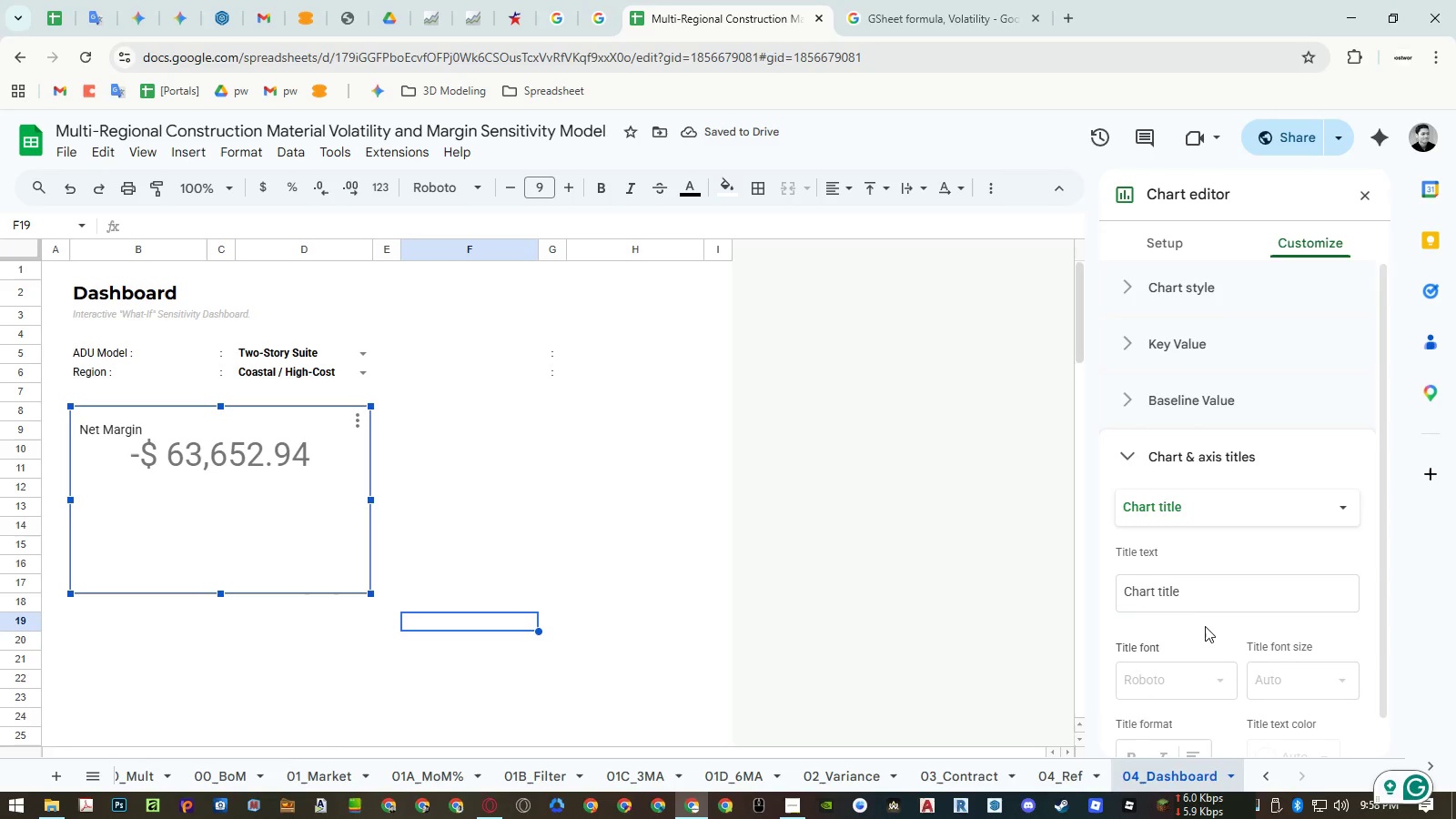 
scroll: coordinate [1205, 624], scroll_direction: down, amount: 4.0
 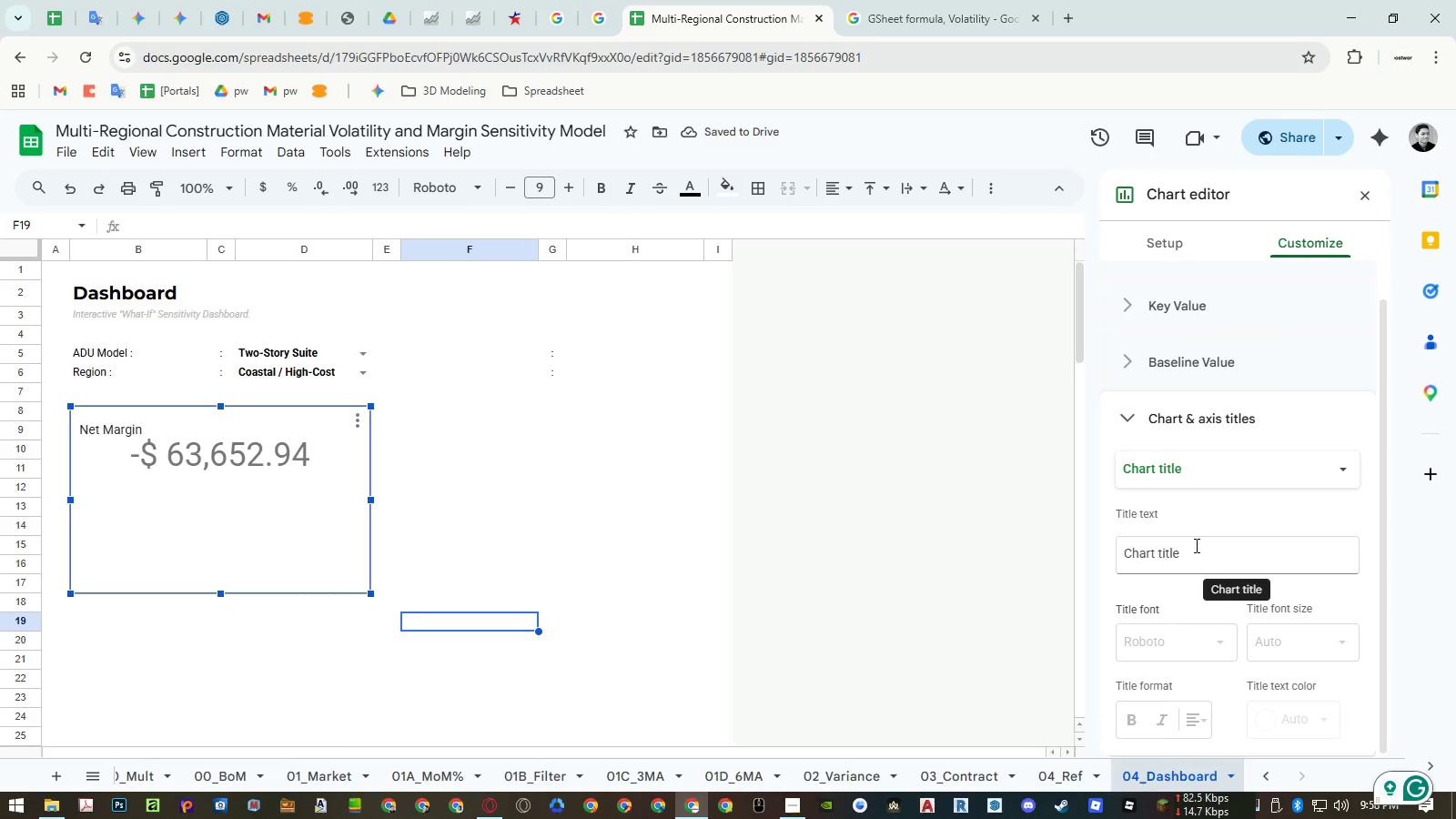 
left_click([1178, 426])
 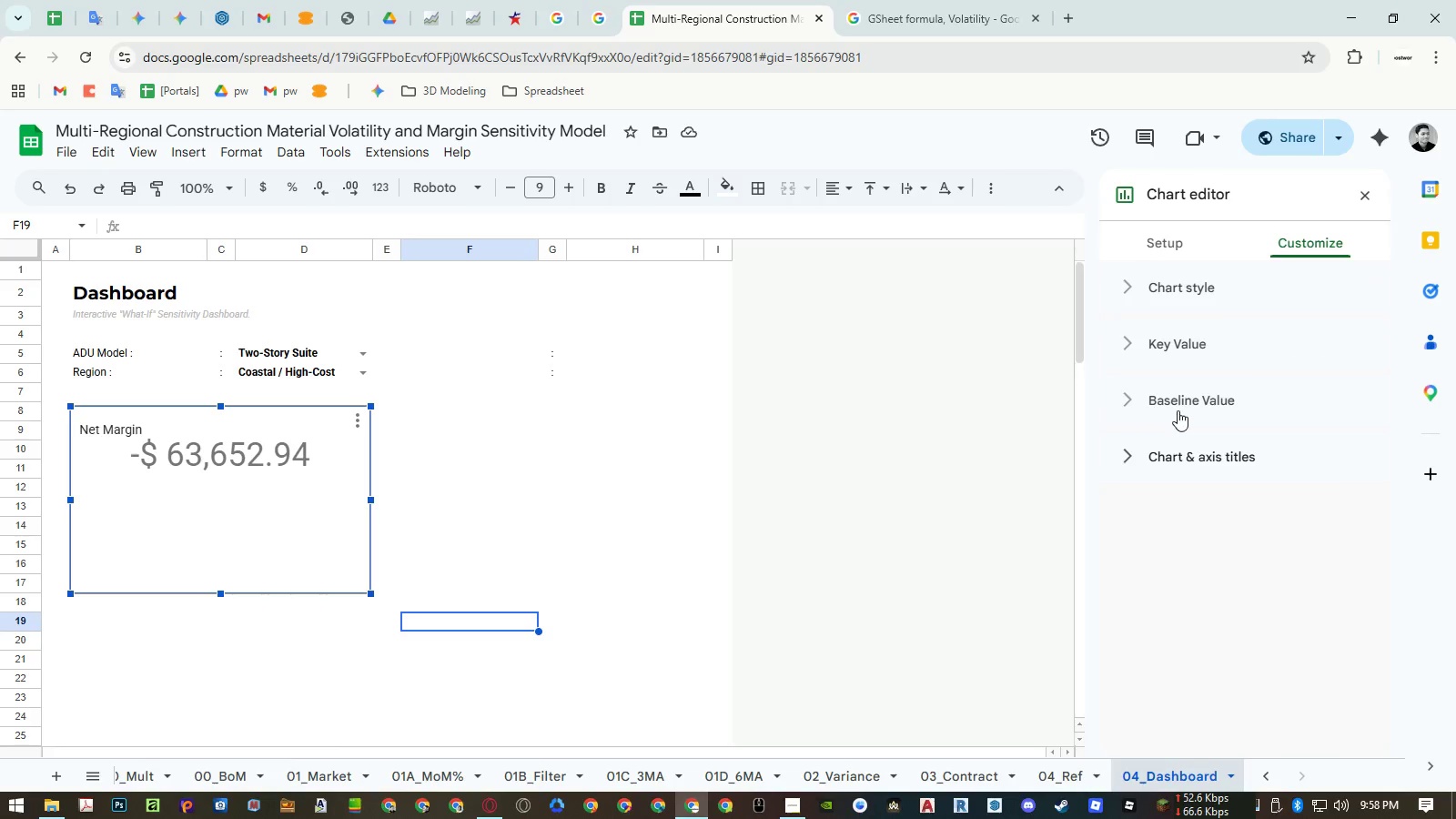 
left_click([1178, 405])
 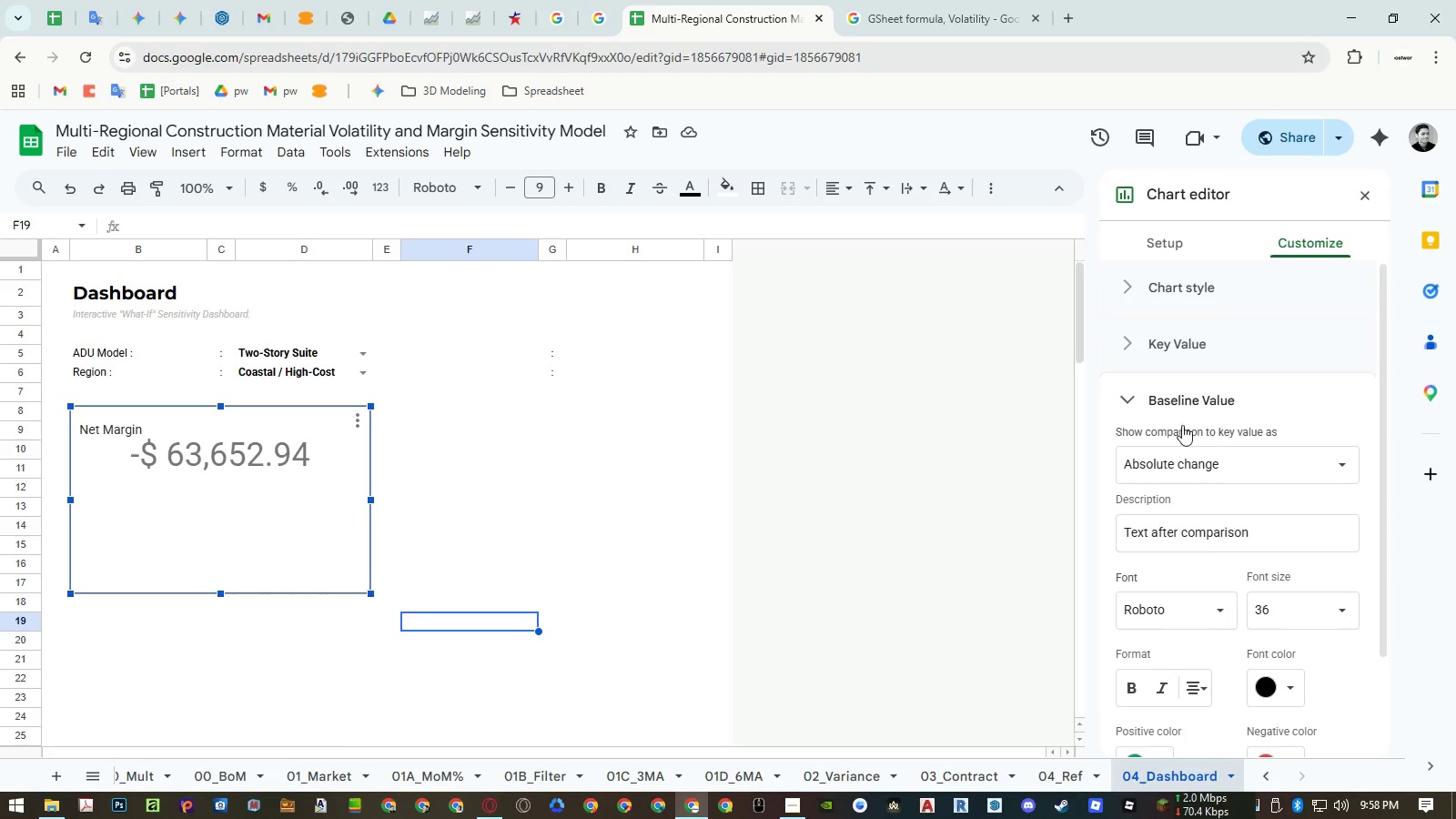 
left_click([1188, 452])
 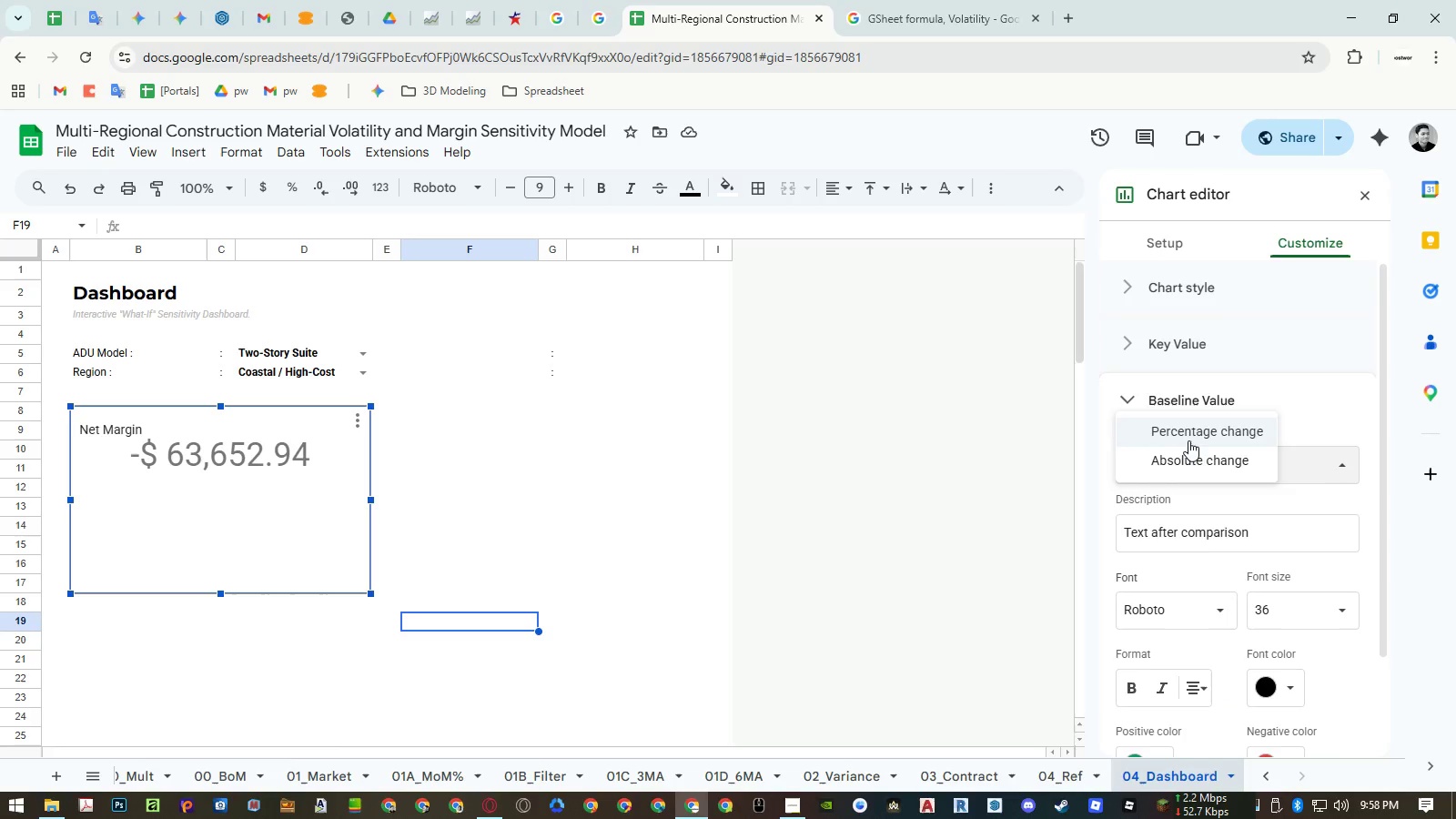 
left_click([1190, 435])
 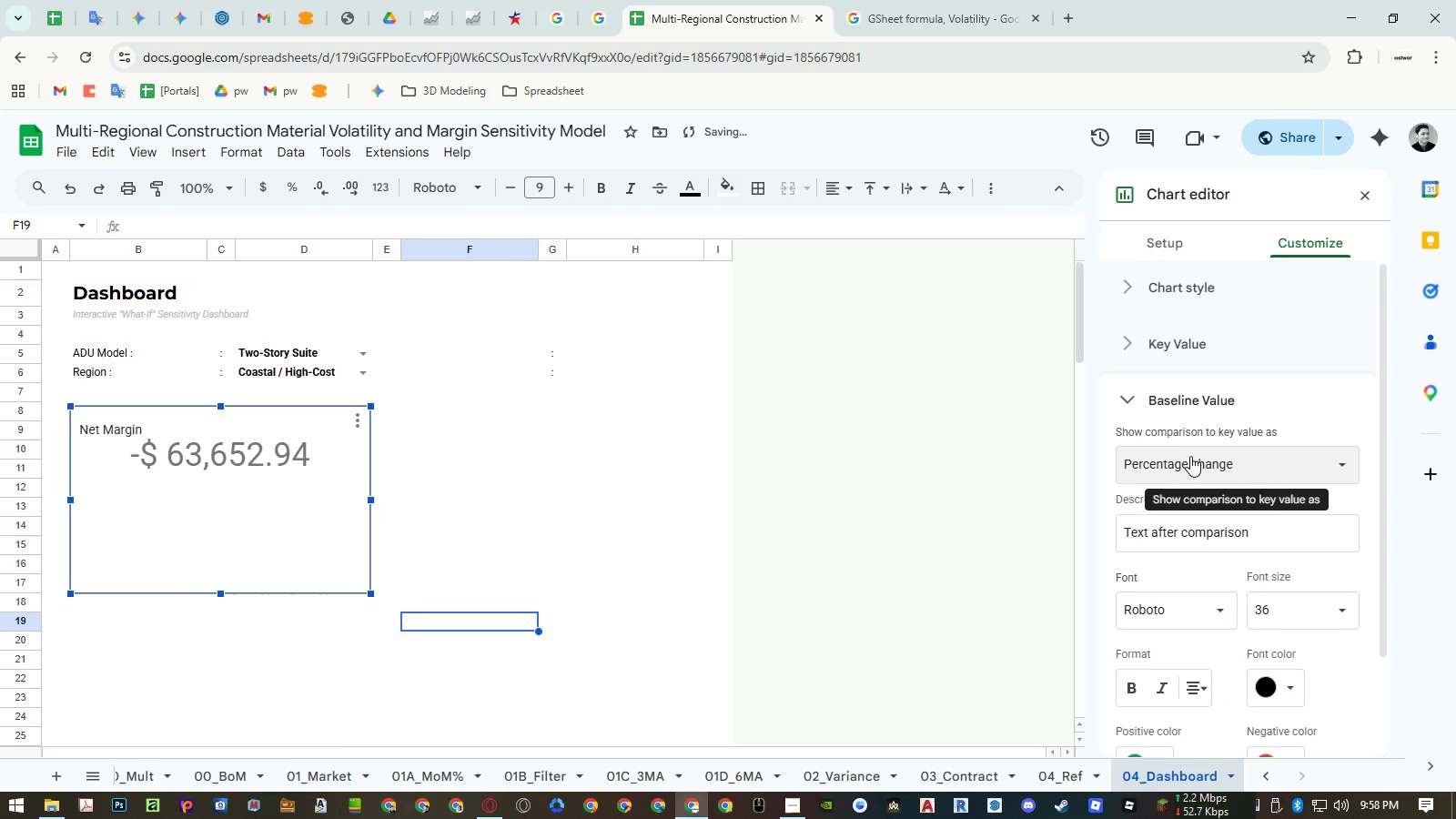 
left_click([1190, 459])
 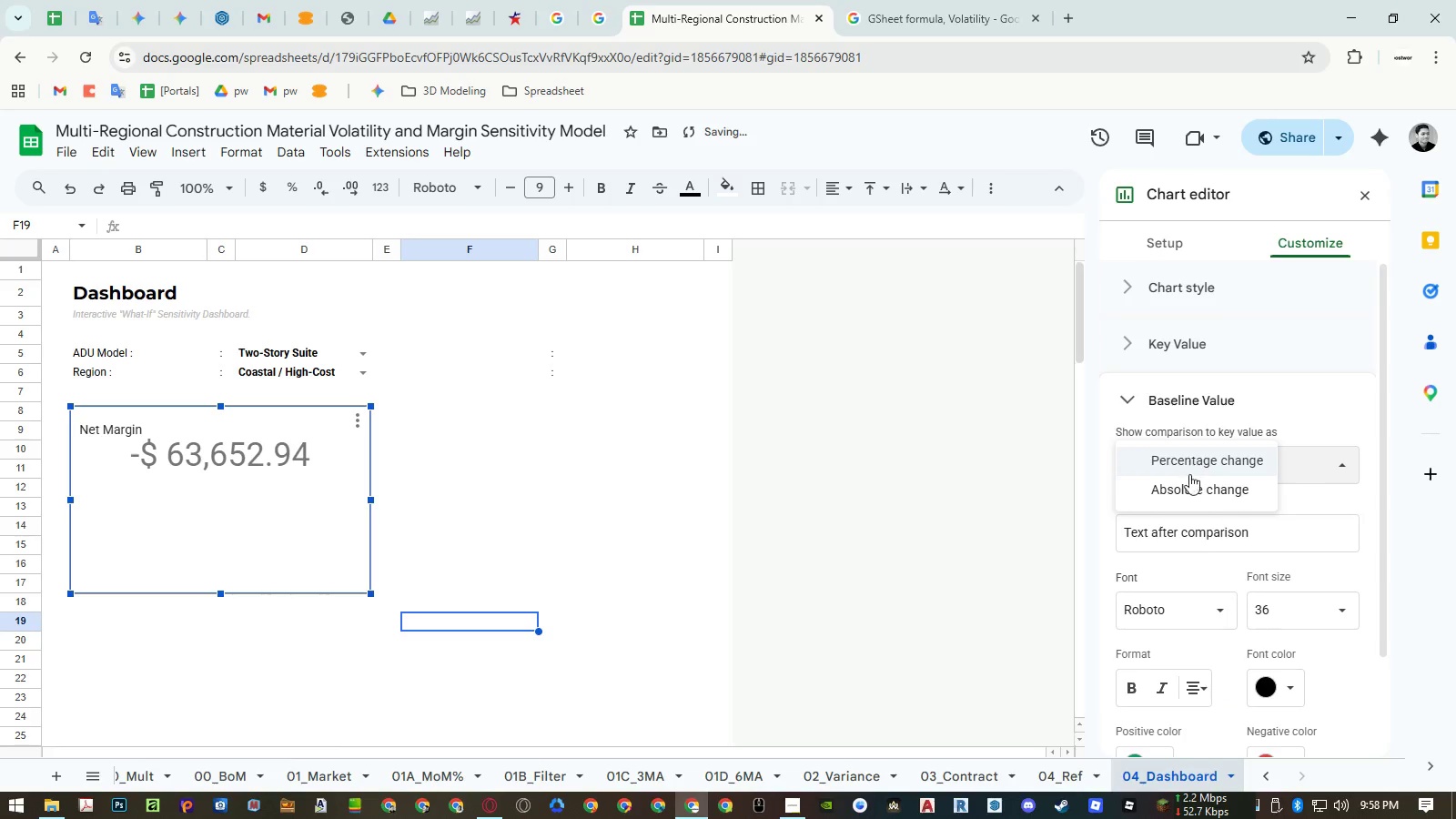 
double_click([1188, 493])
 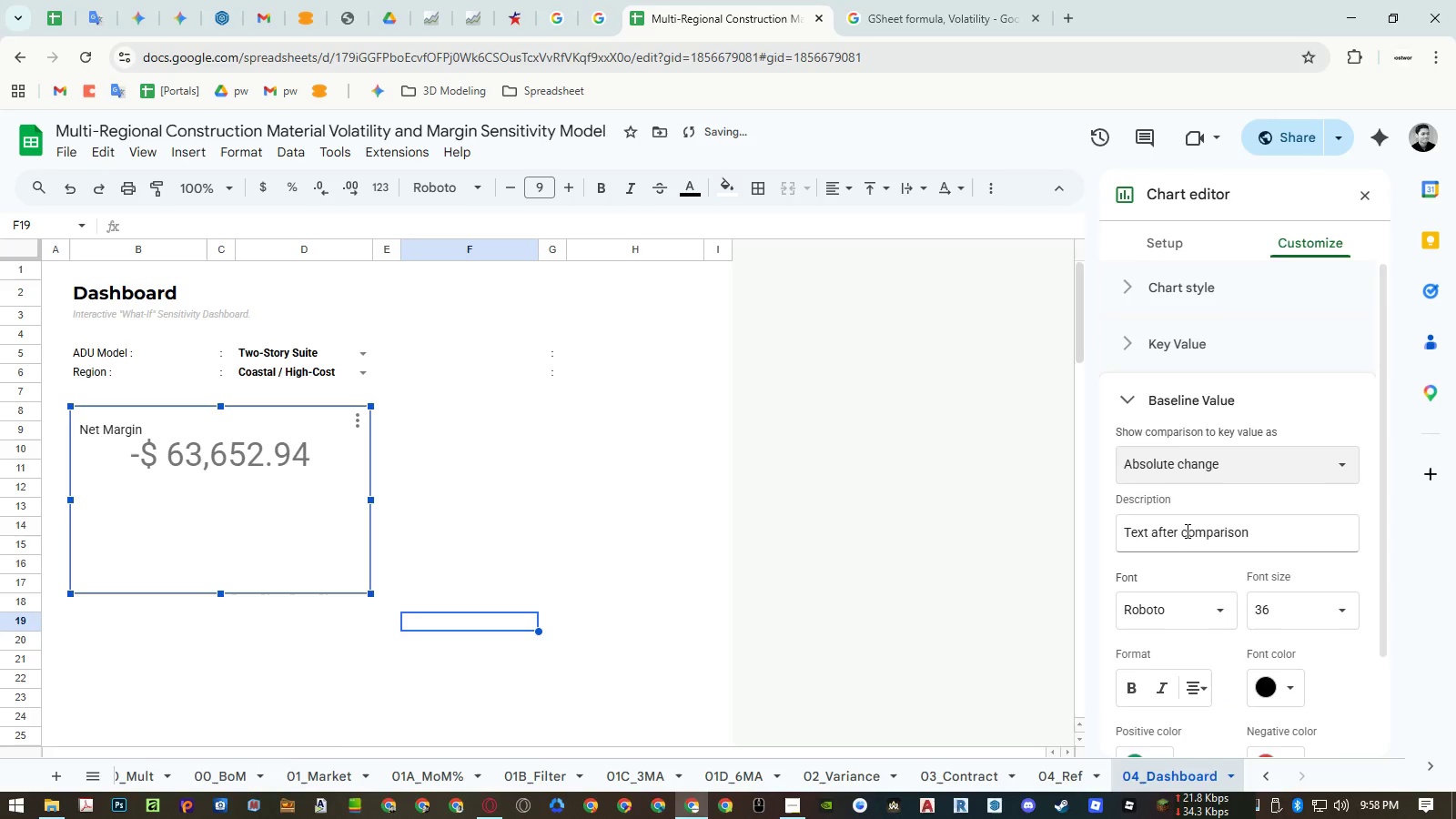 
triple_click([1186, 537])
 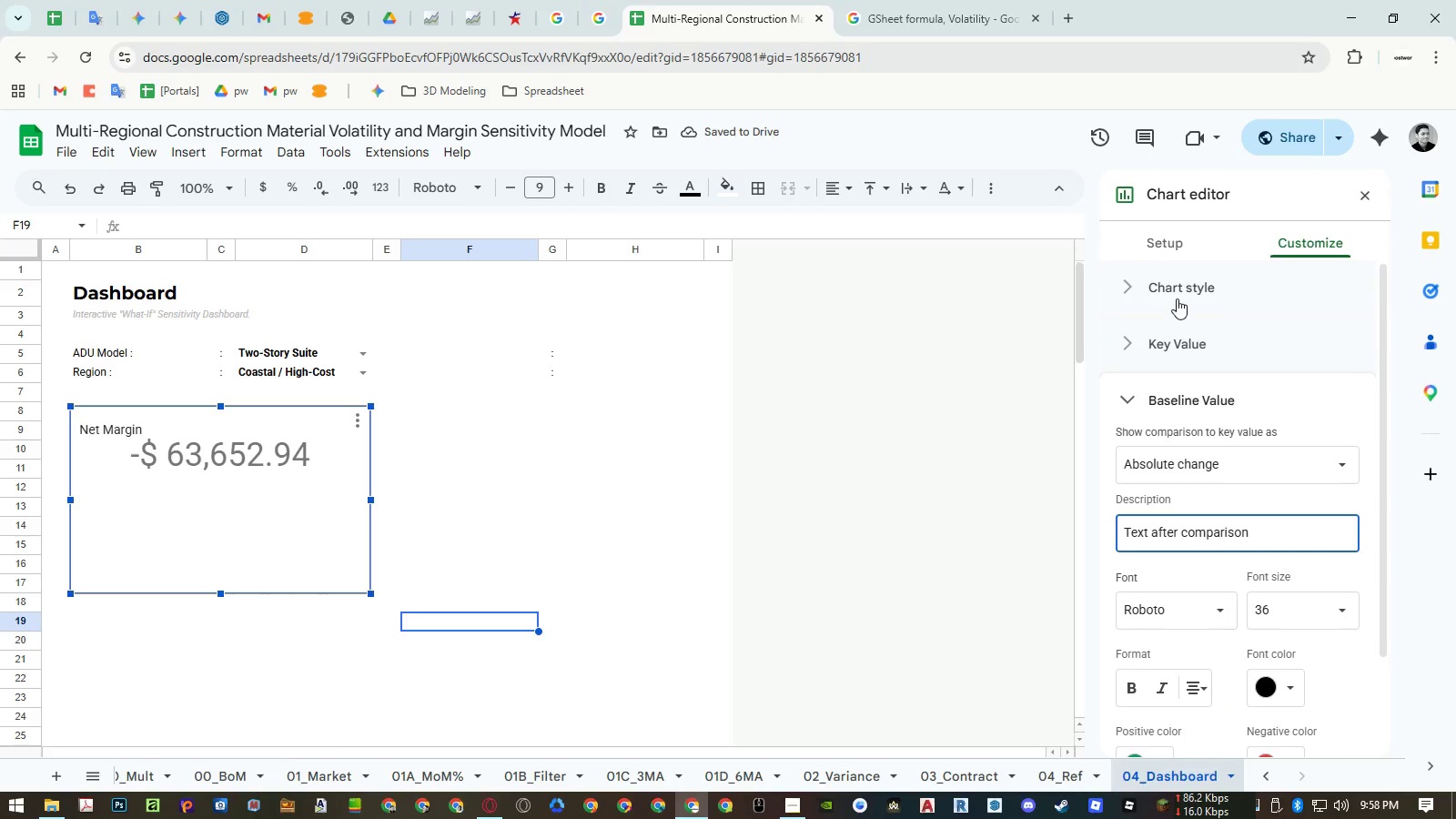 
left_click([1172, 253])
 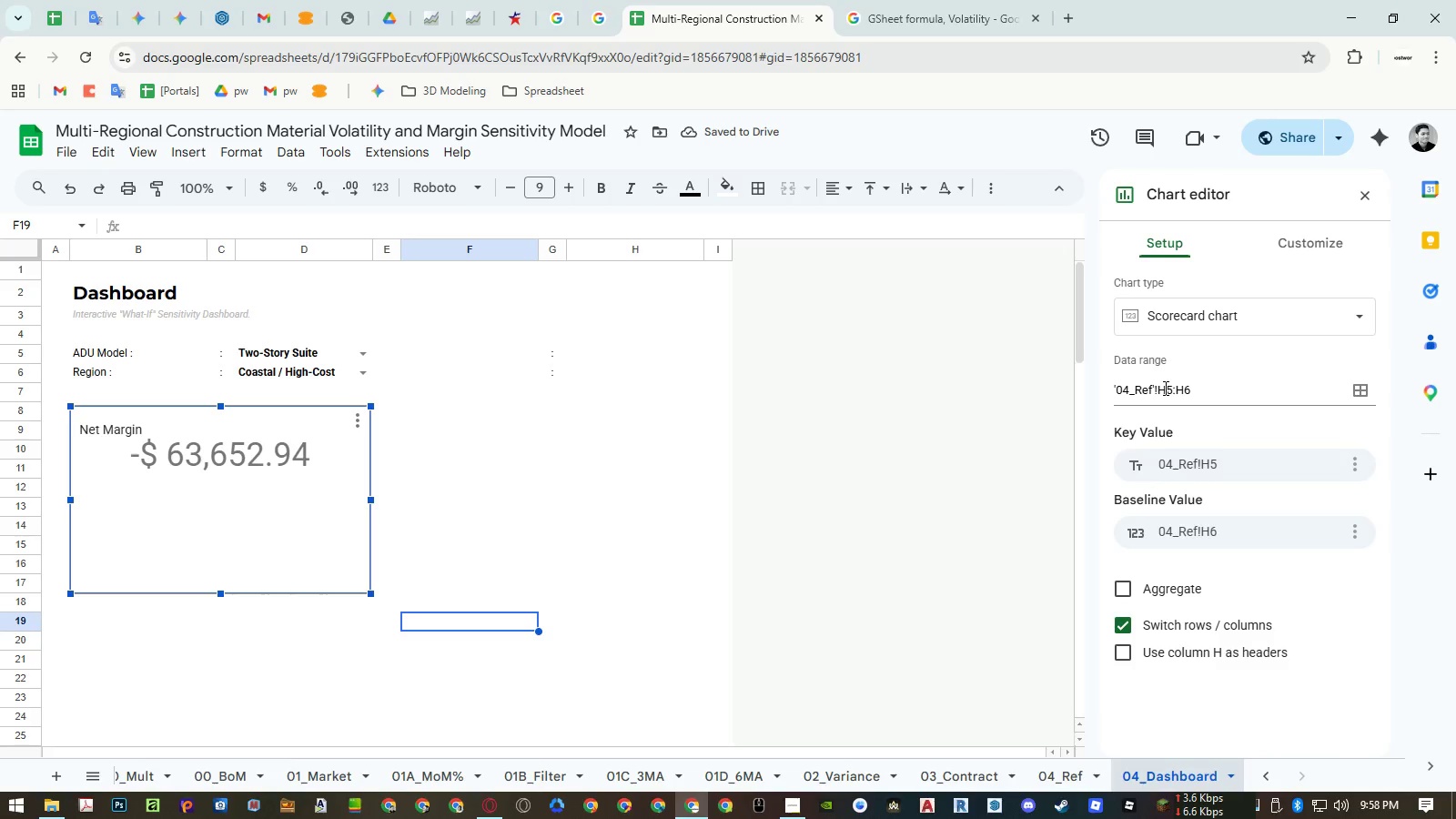 
left_click_drag(start_coordinate=[1164, 388], to_coordinate=[1158, 389])
 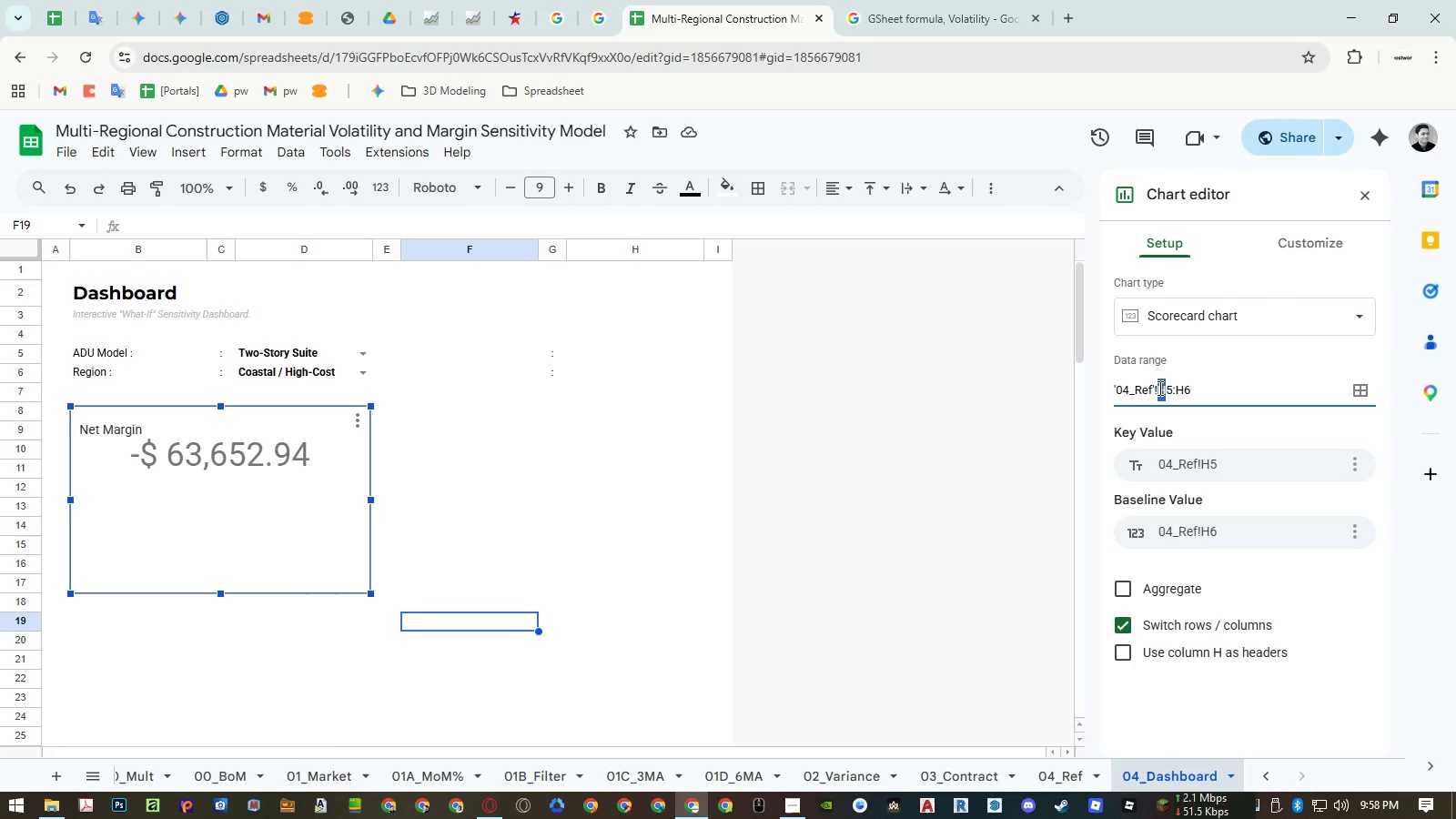 
key(Shift+ShiftLeft)
 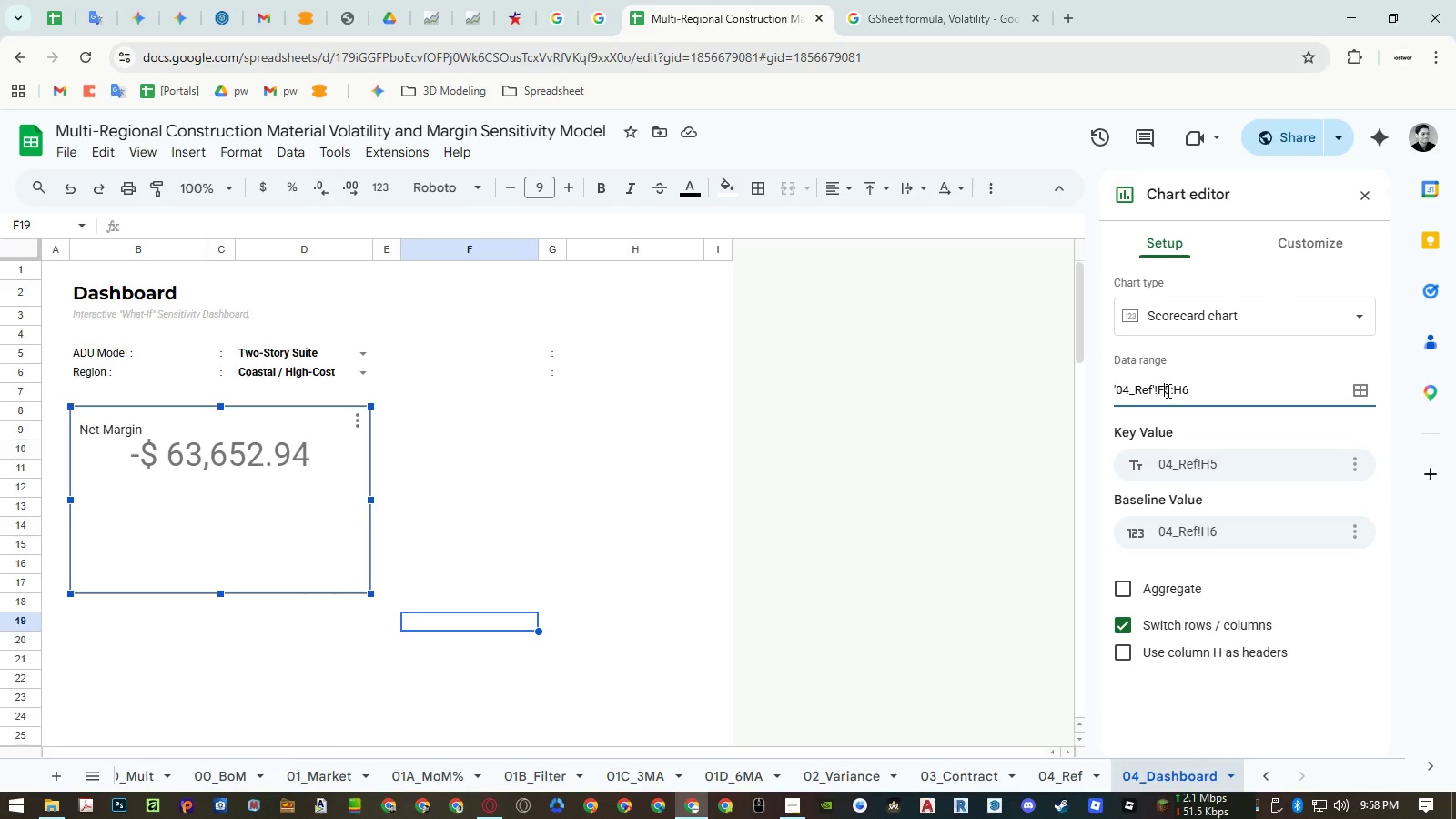 
key(Shift+F)
 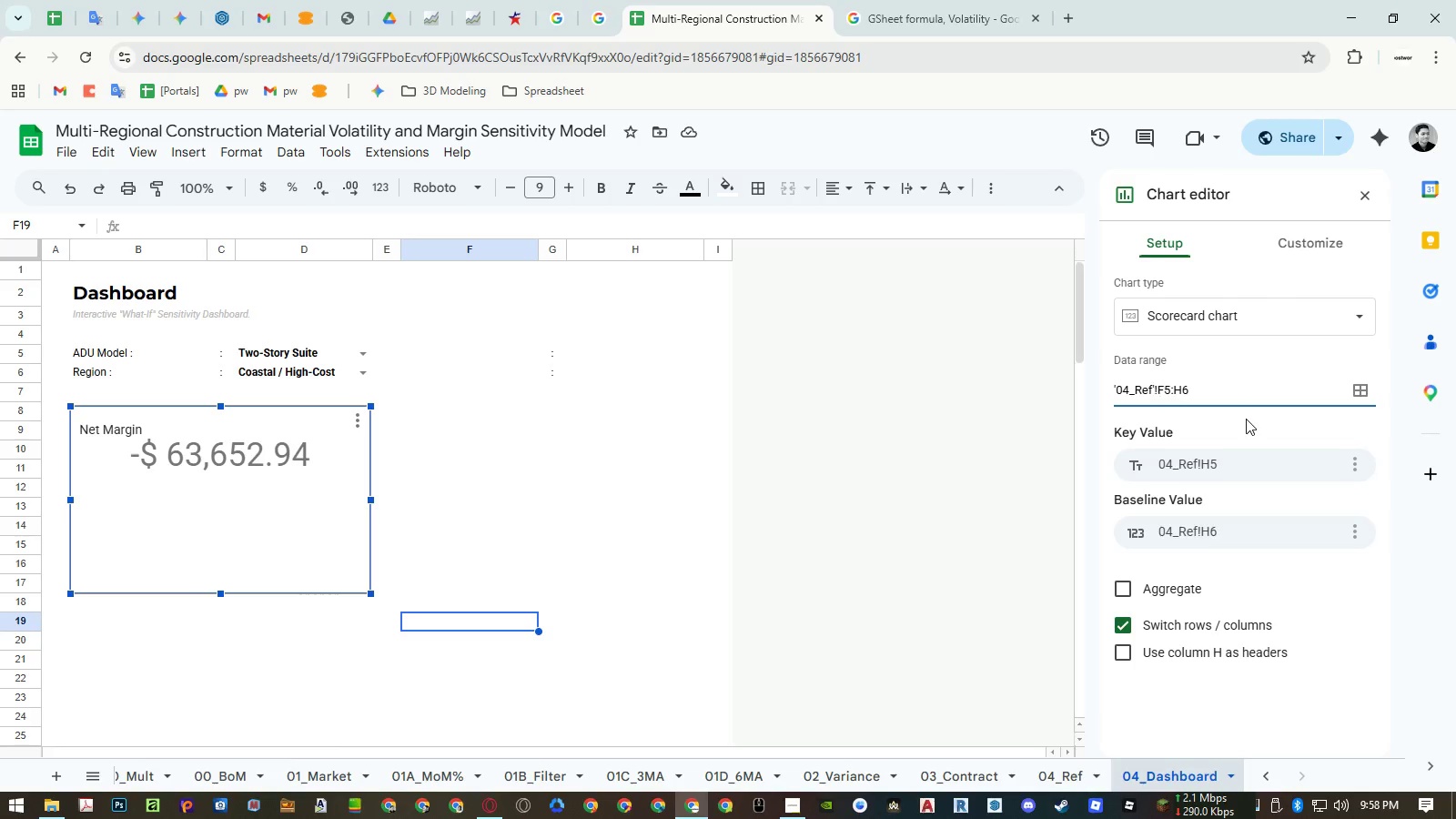 
left_click([1246, 419])
 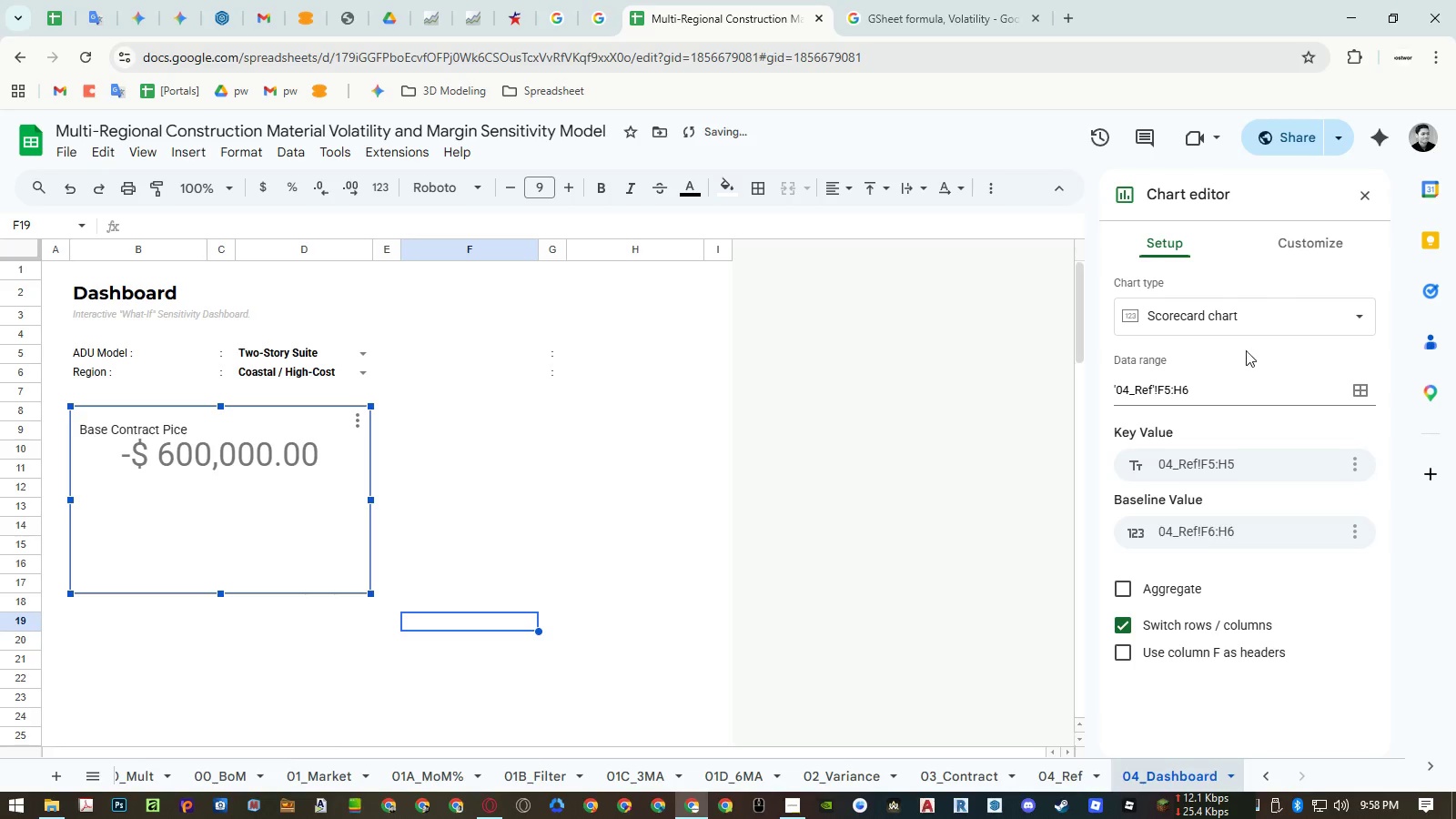 
left_click([1280, 251])
 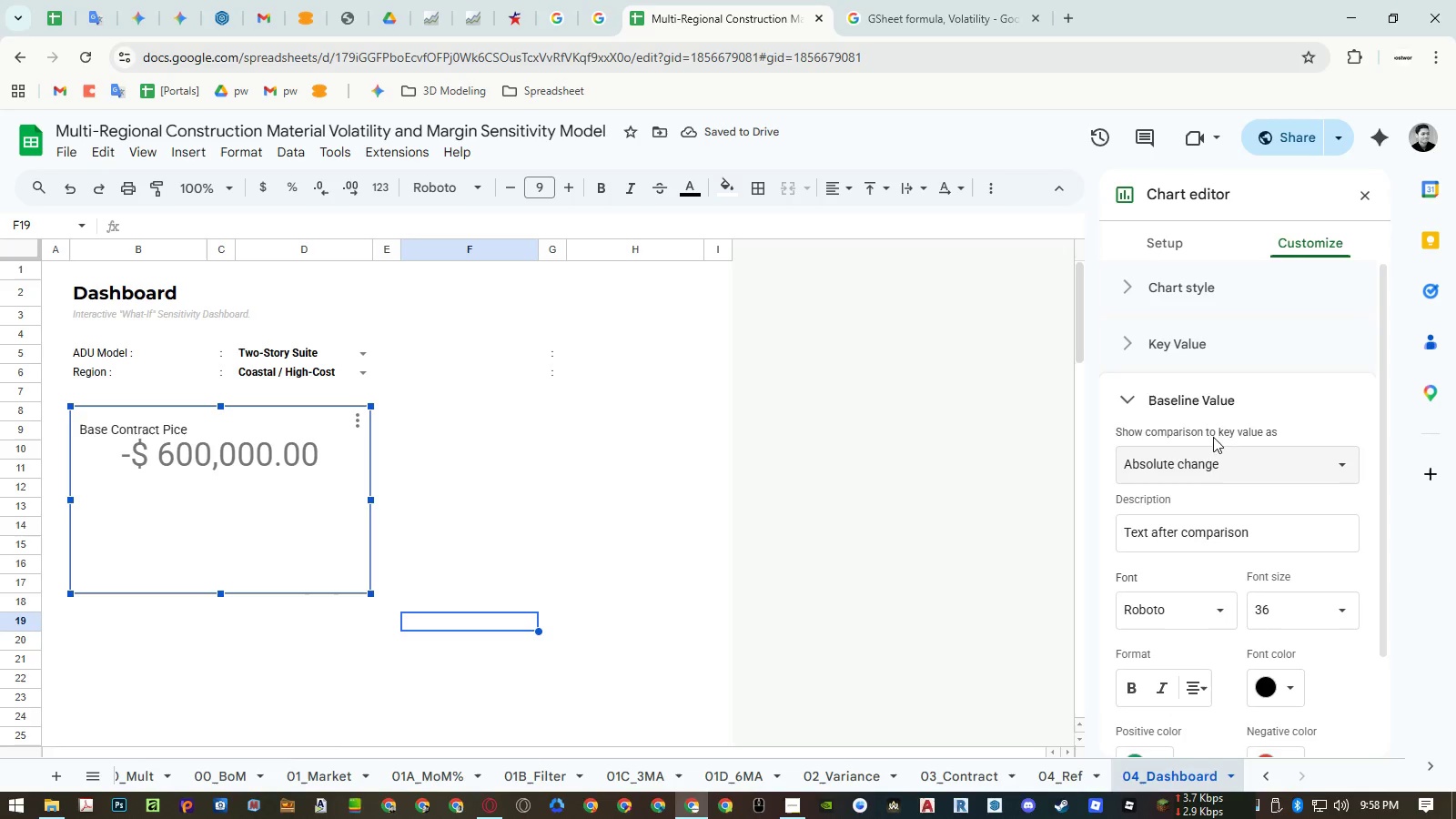 
left_click([1208, 457])
 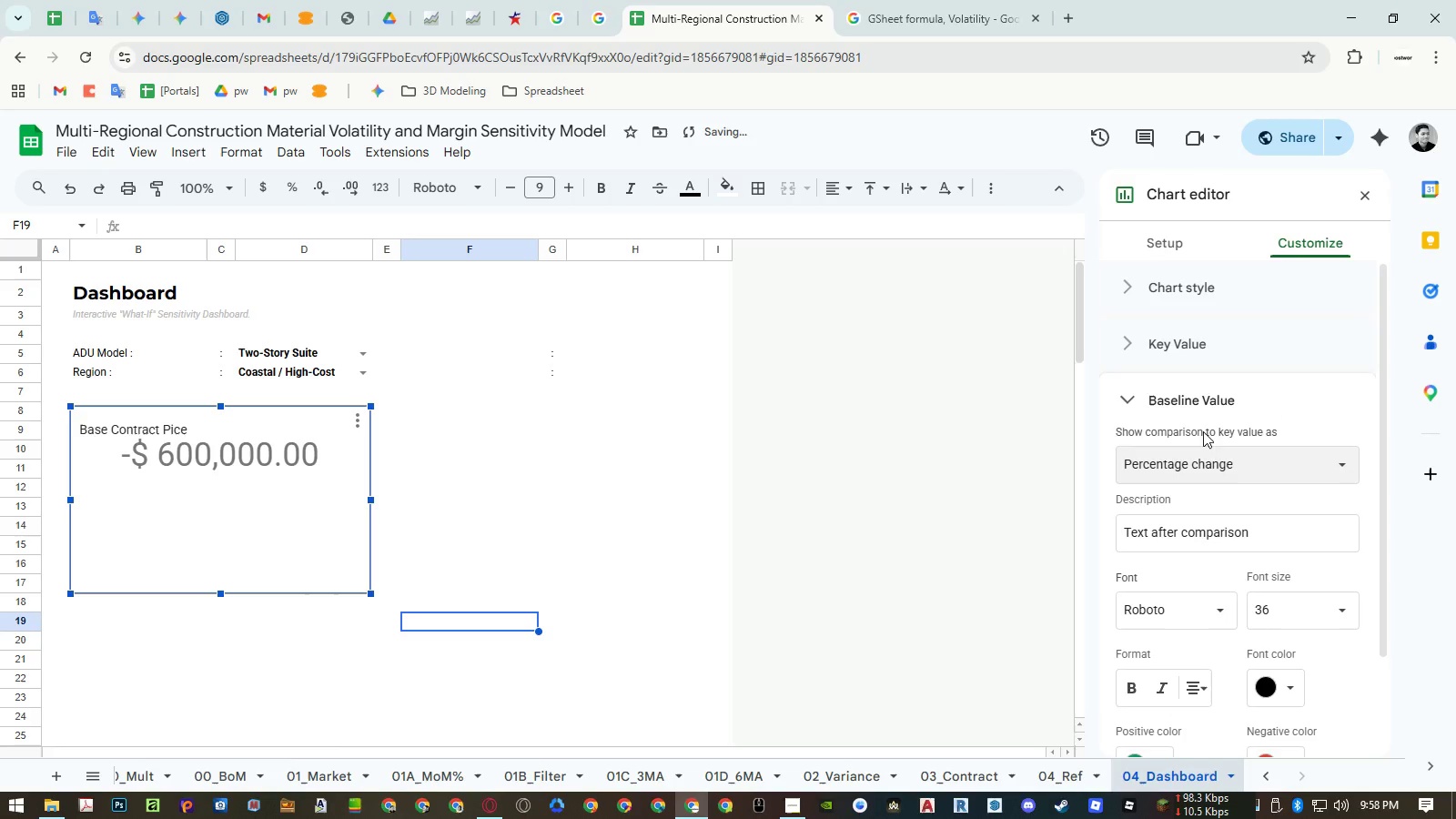 
double_click([1199, 468])
 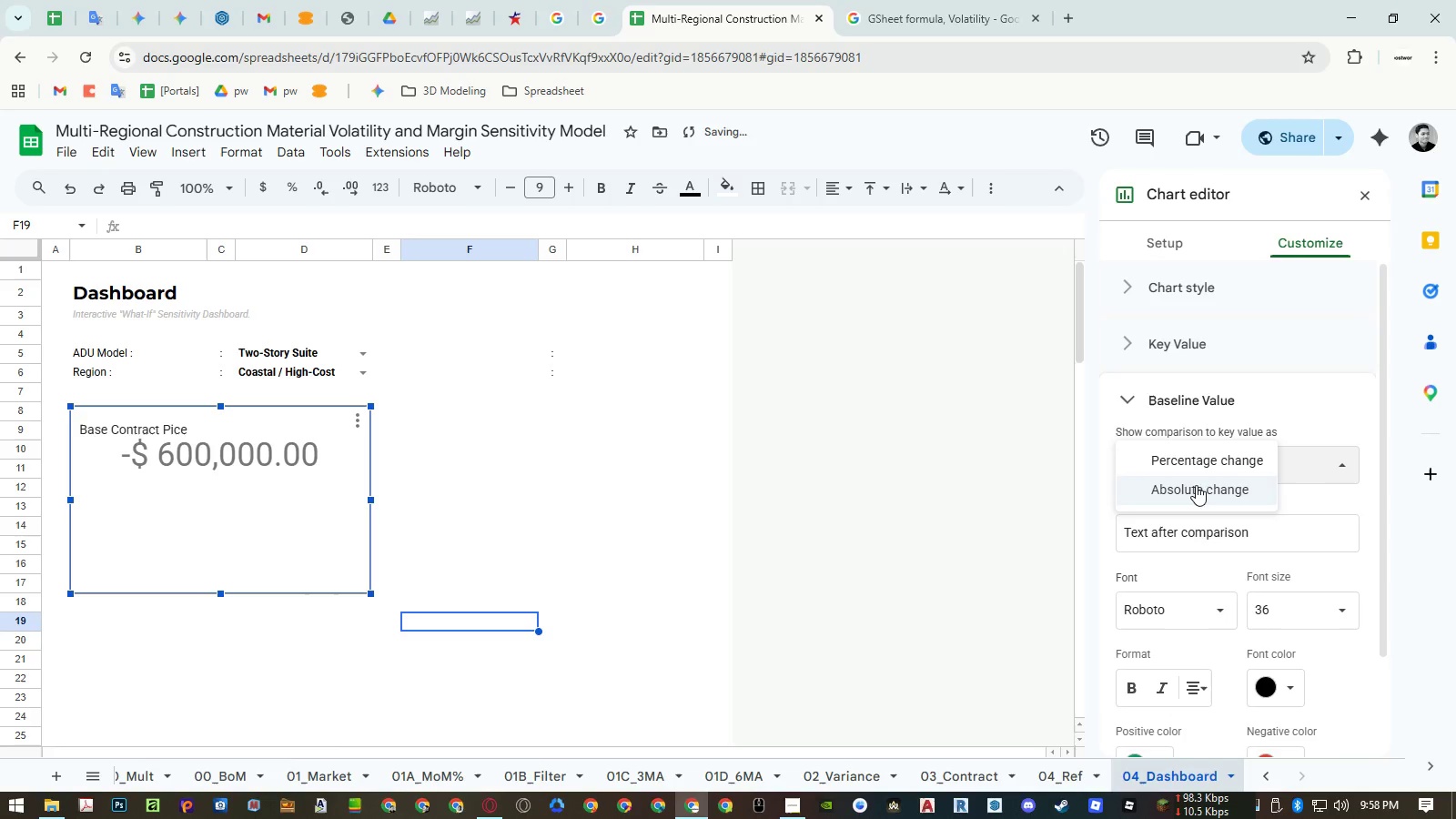 
triple_click([1195, 488])
 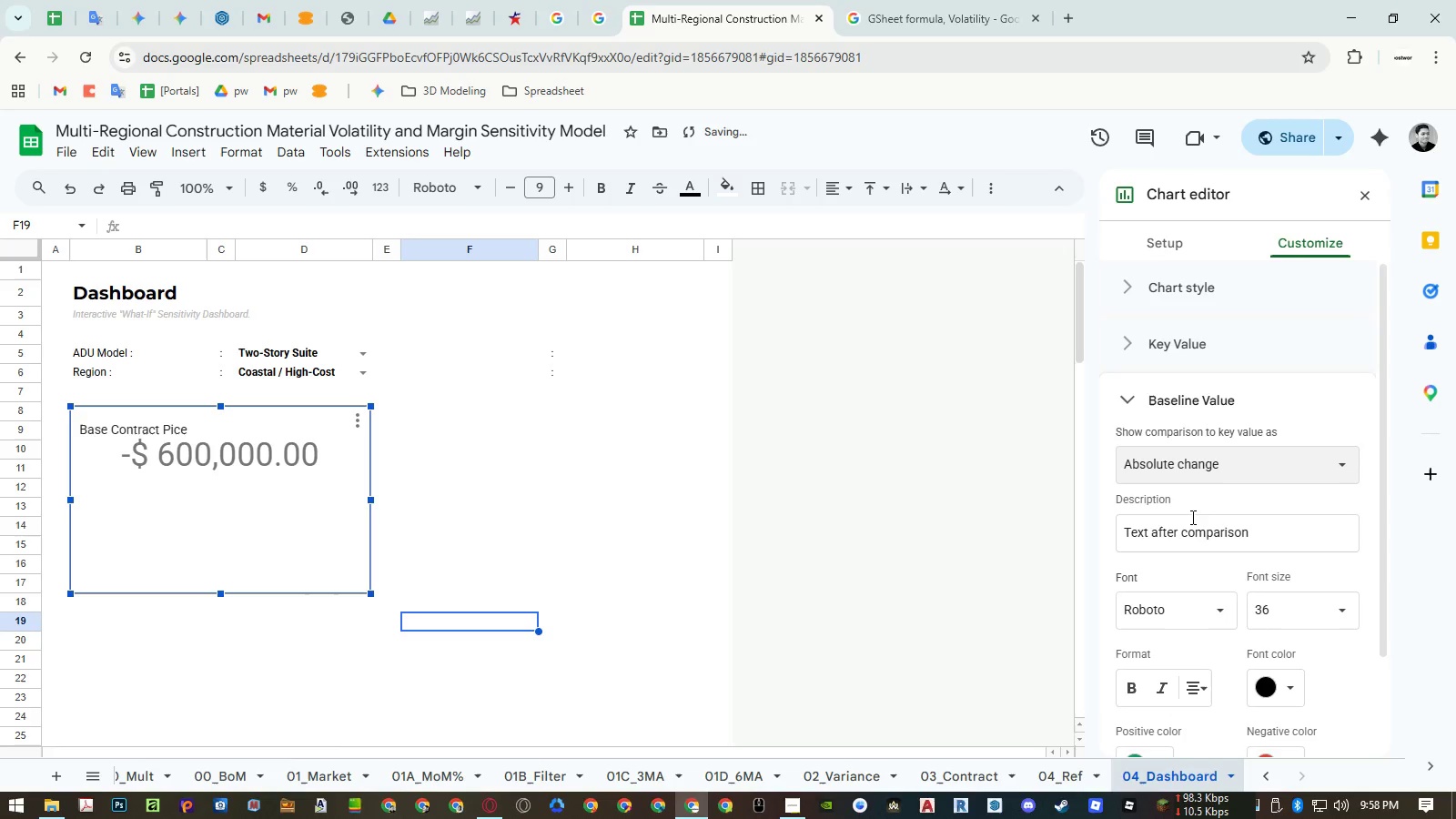 
triple_click([1188, 529])
 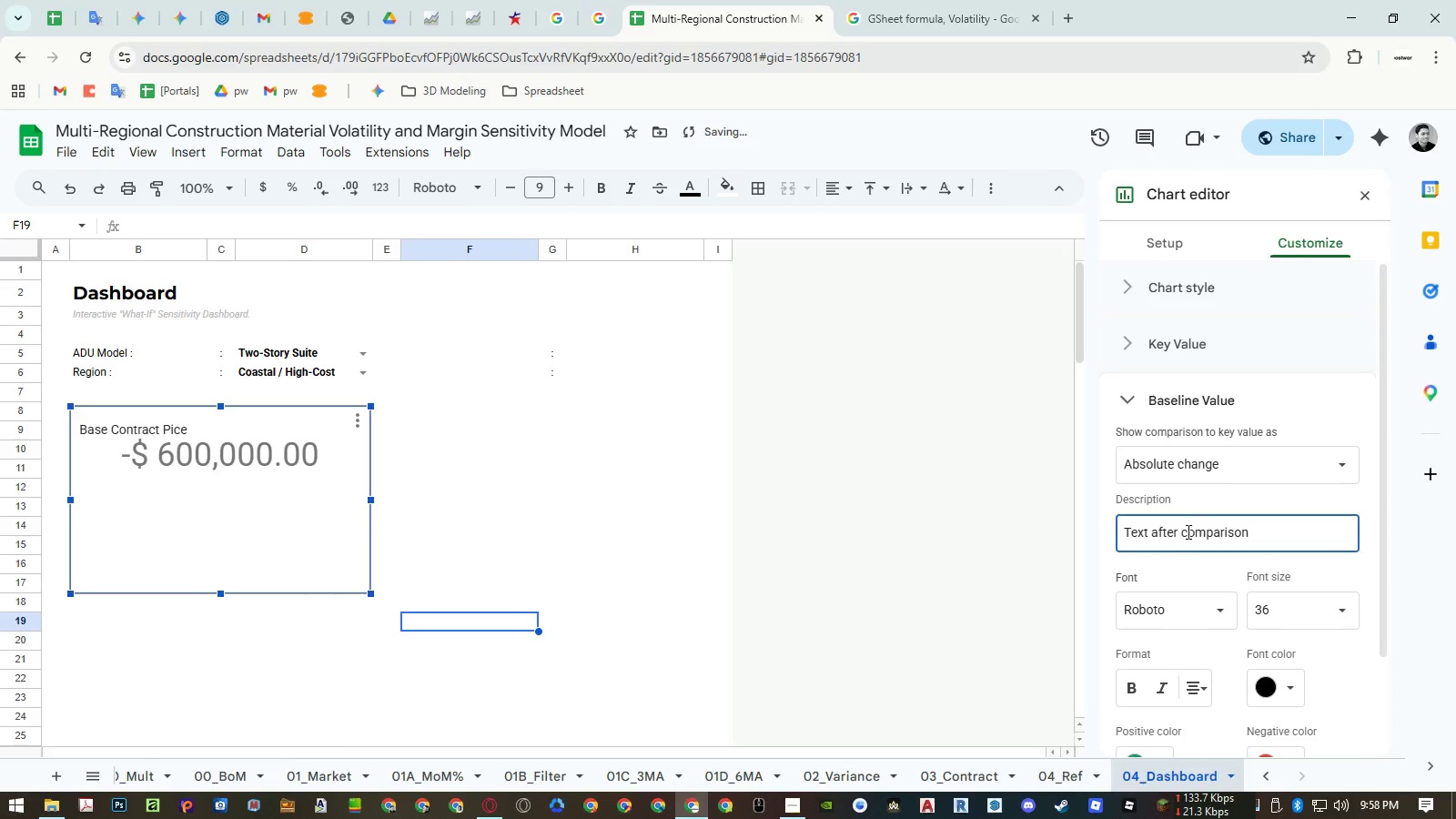 
left_click([1185, 534])
 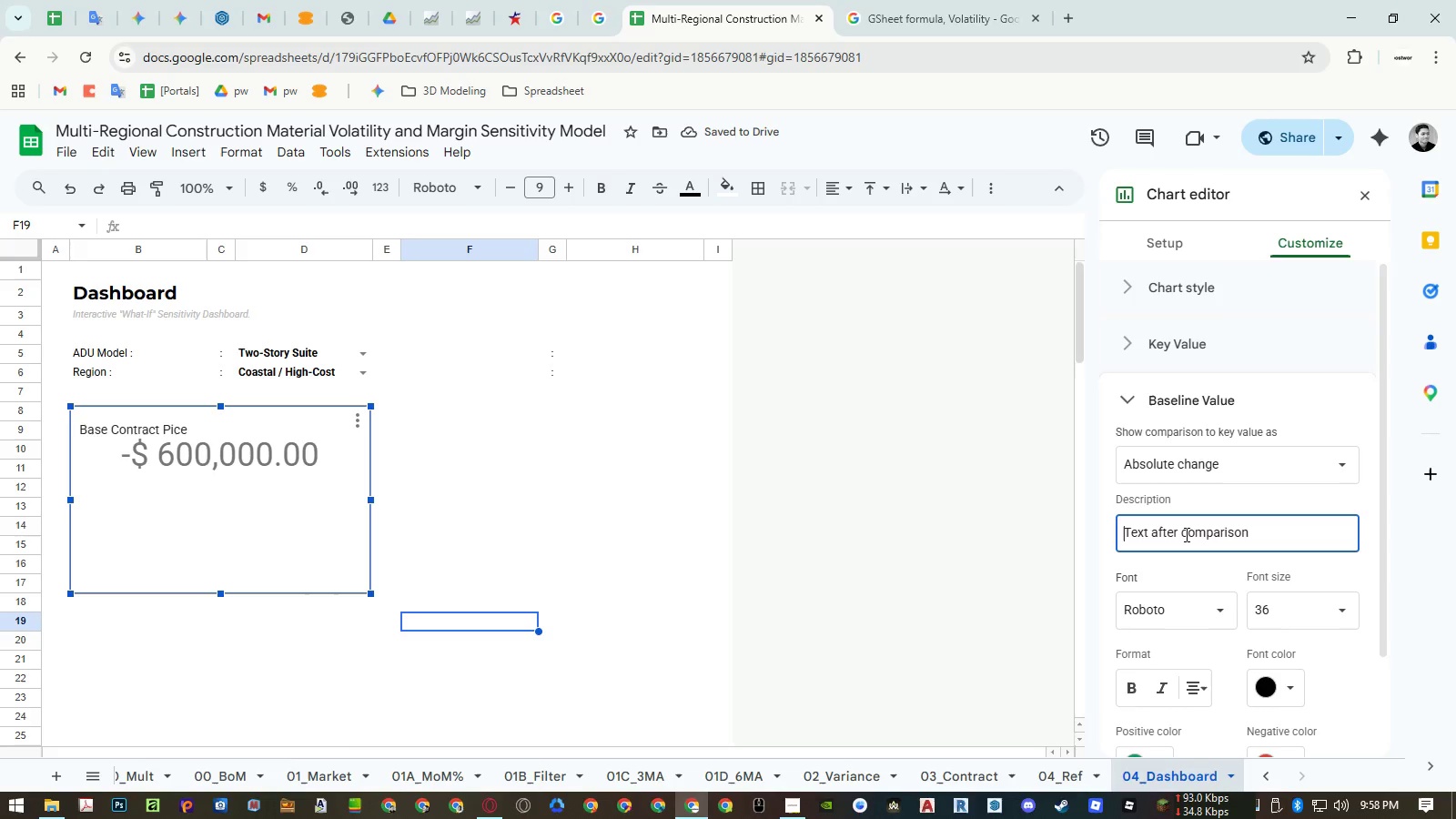 
key(NumpadAdd)
 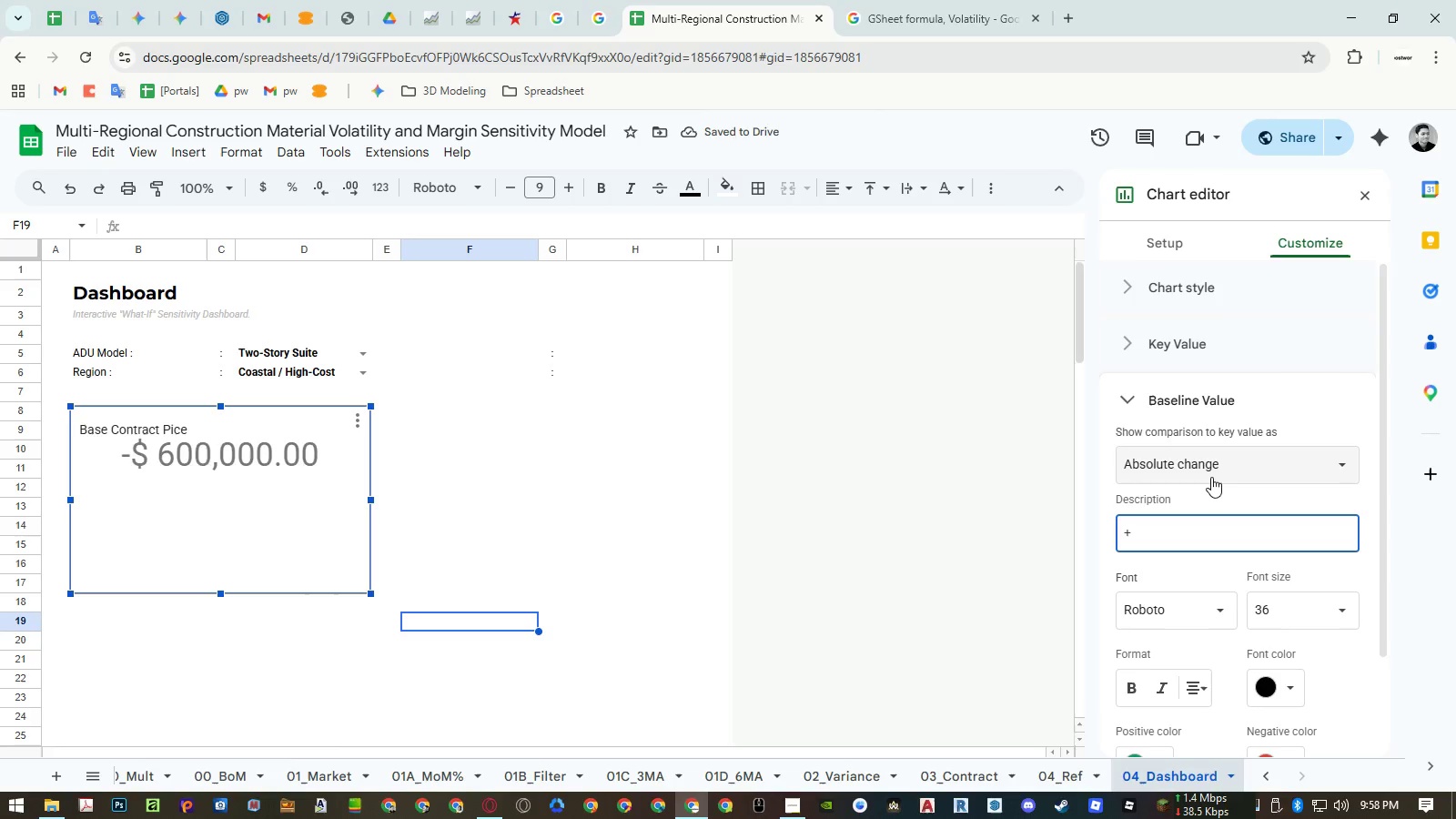 
left_click([1208, 493])
 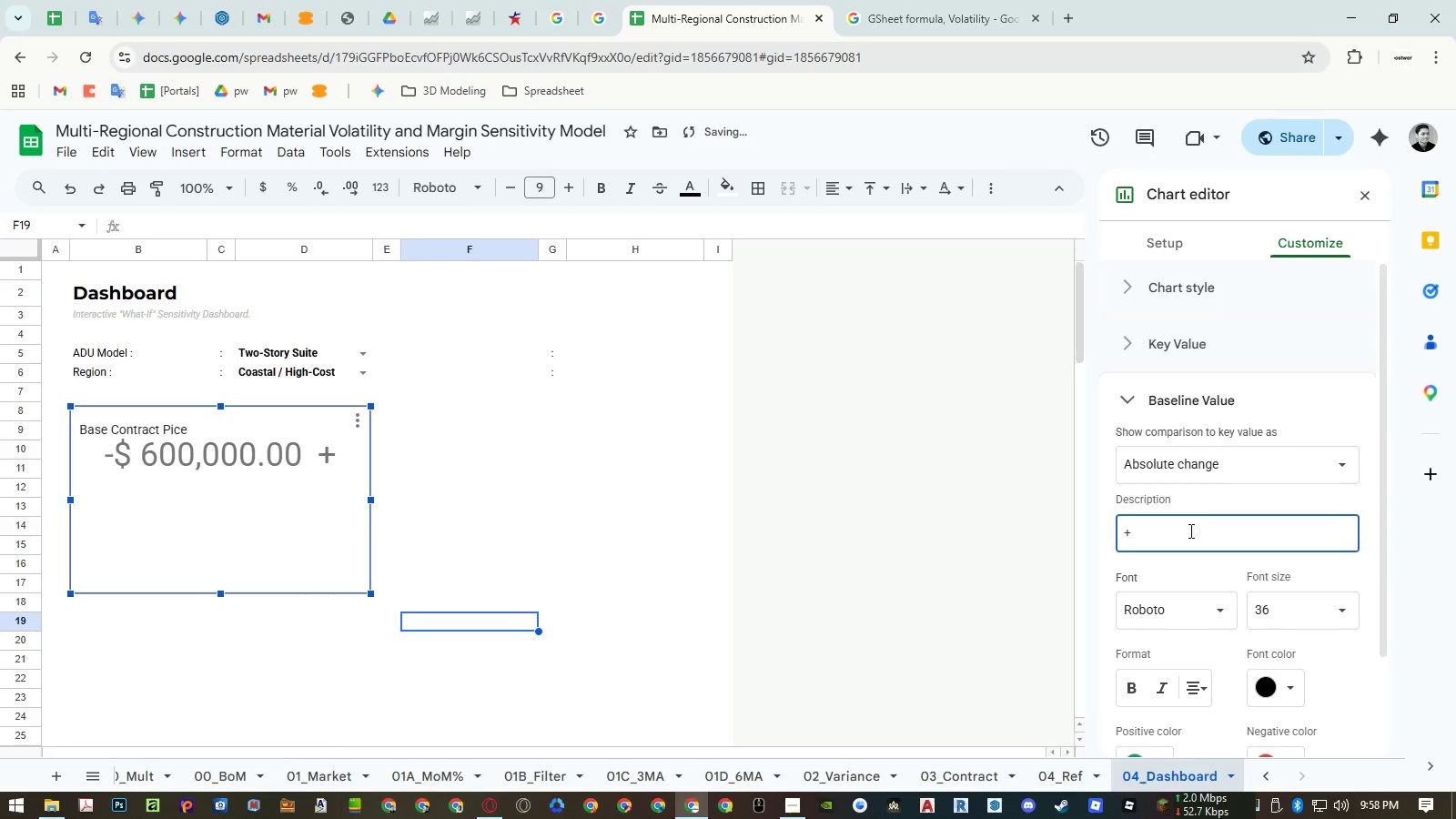 
double_click([1189, 531])
 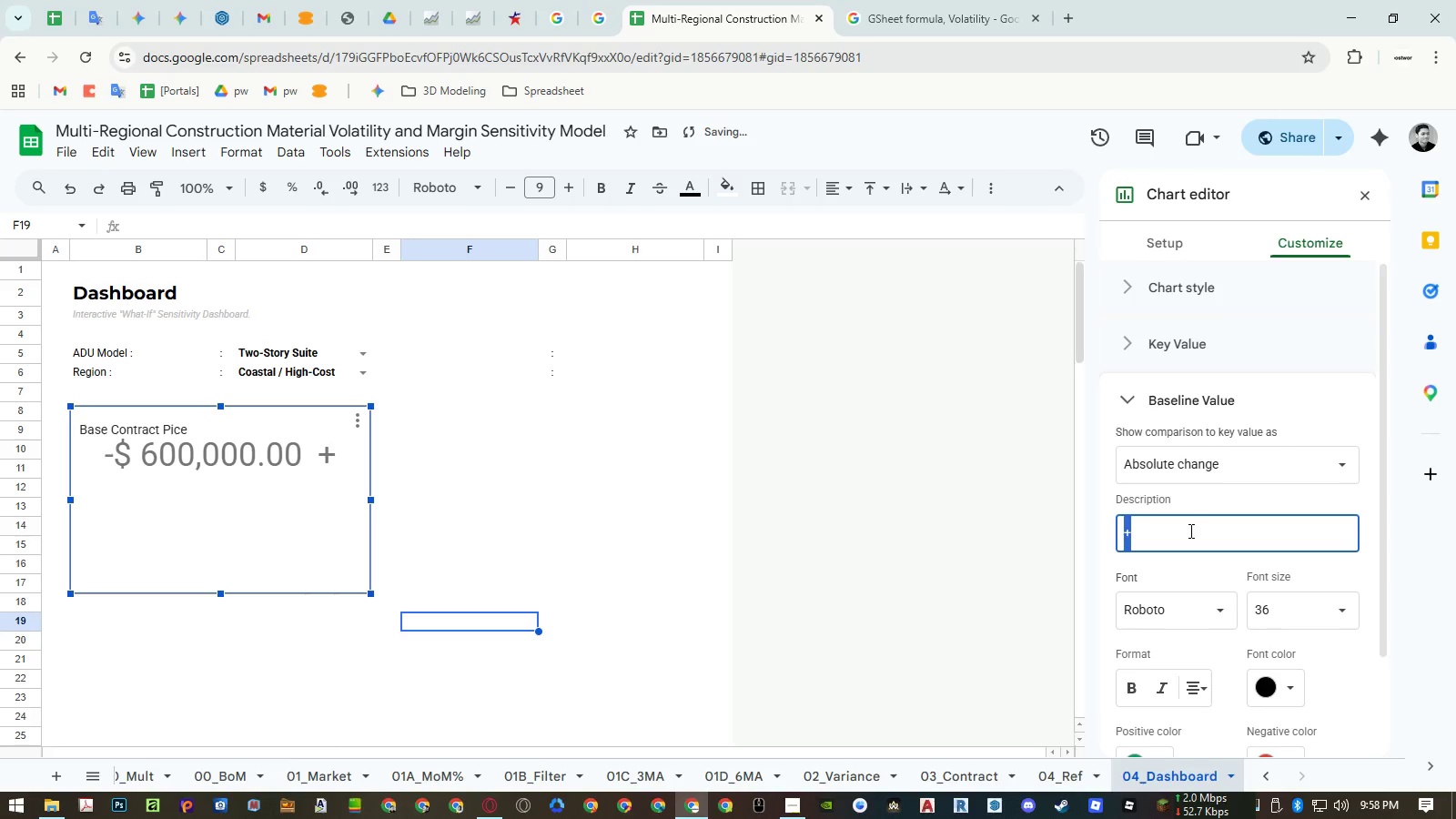 
key(Backspace)
 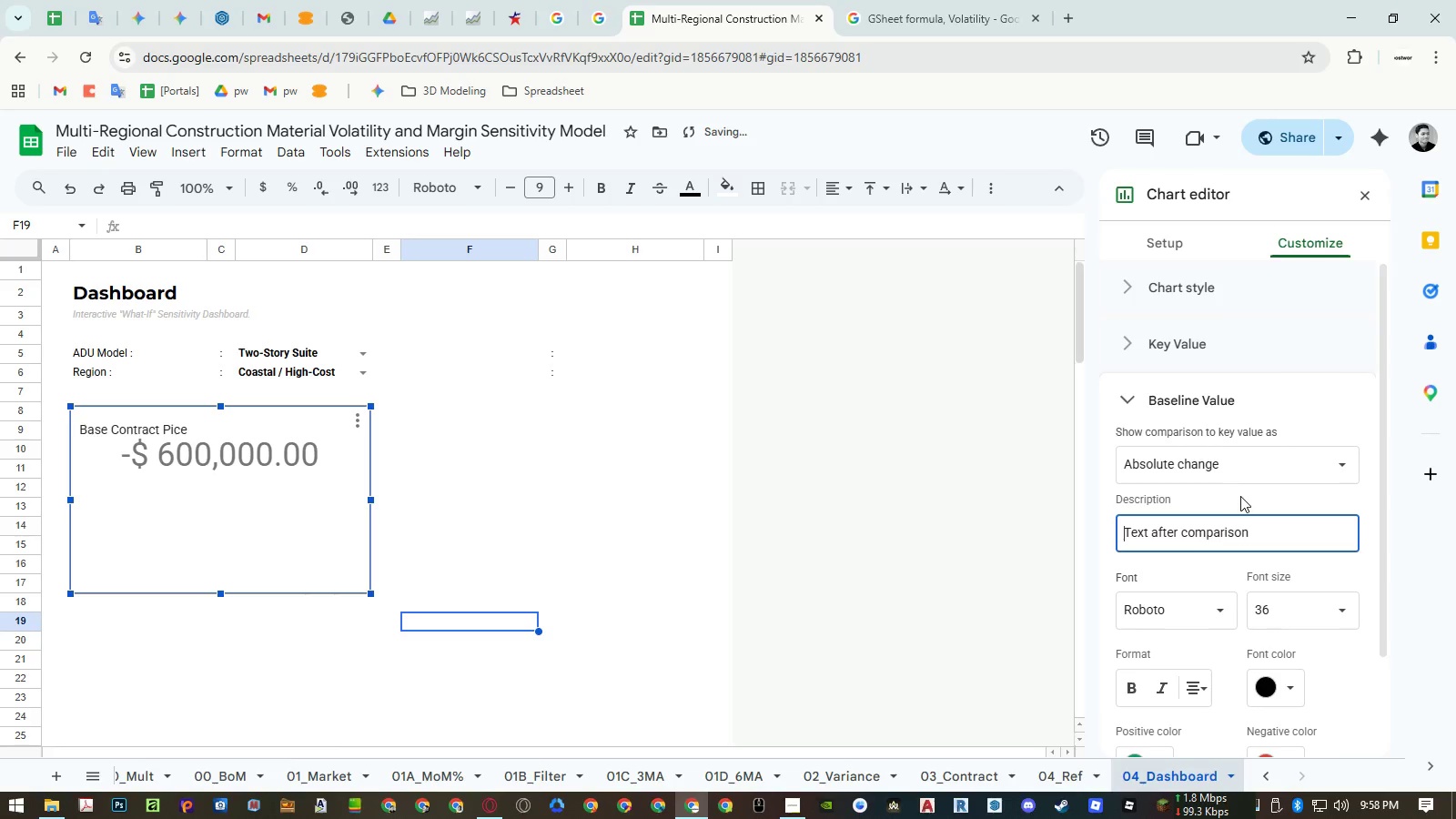 
left_click([1237, 499])
 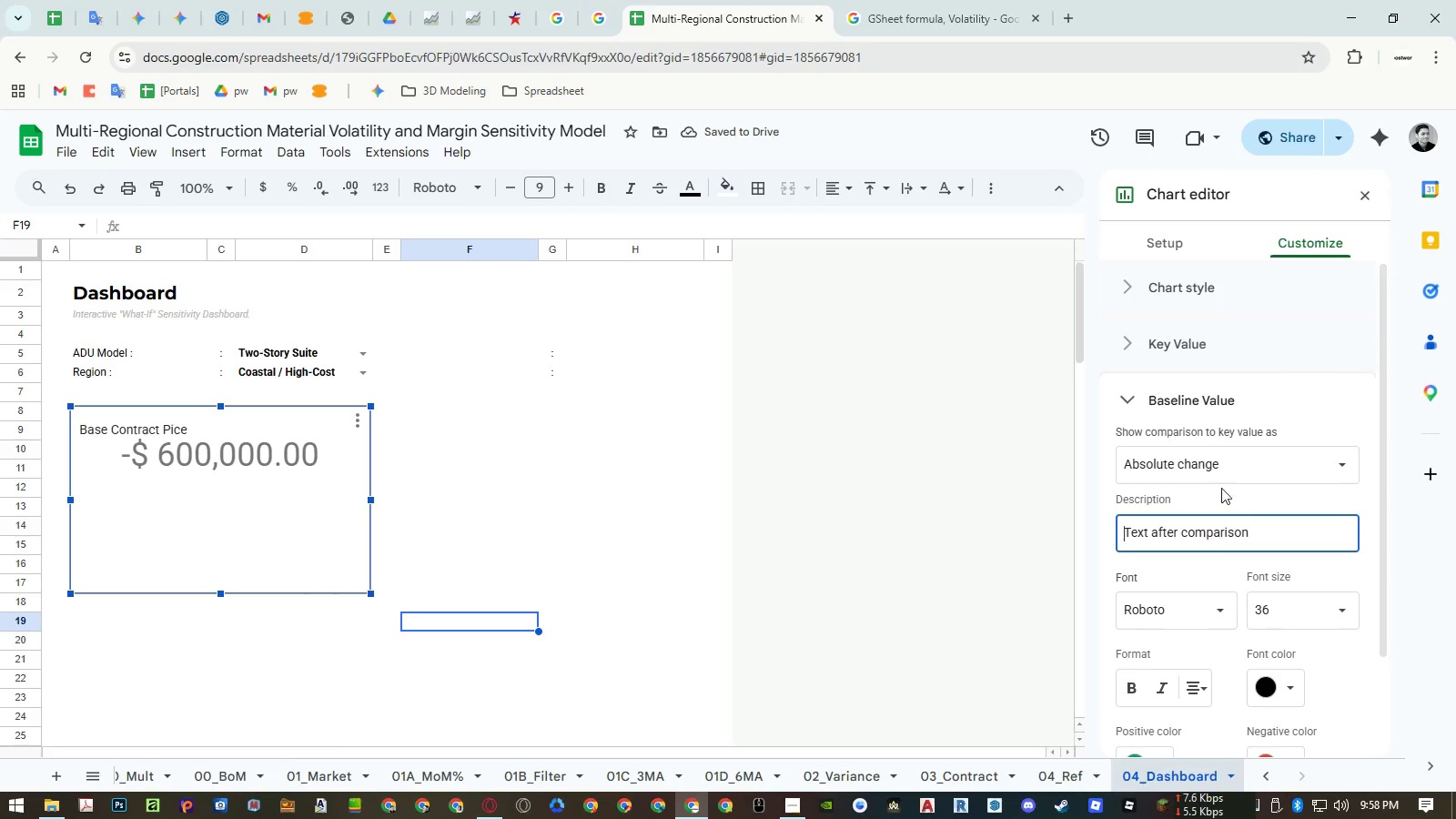 
left_click([1194, 351])
 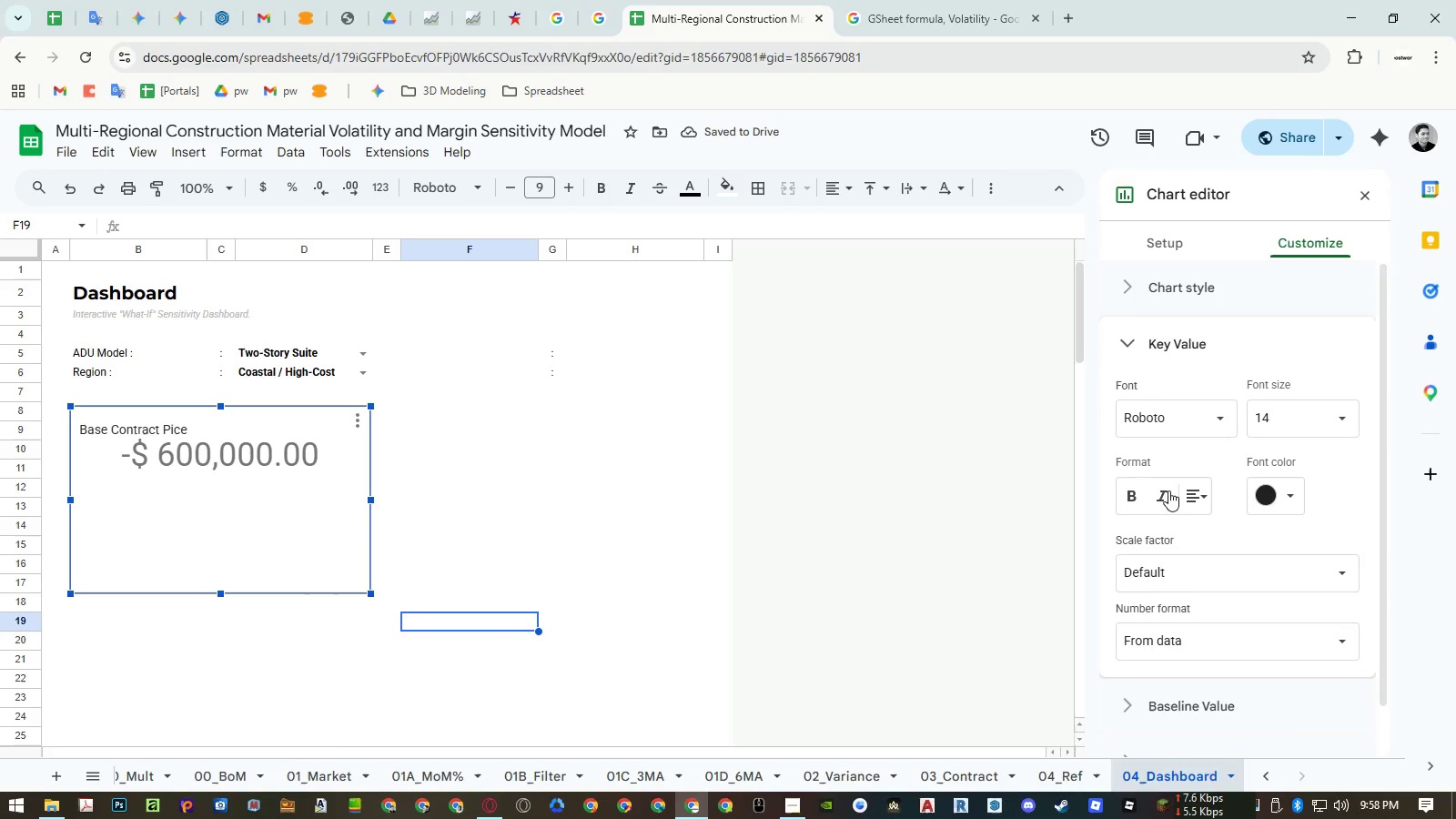 
left_click([1138, 494])
 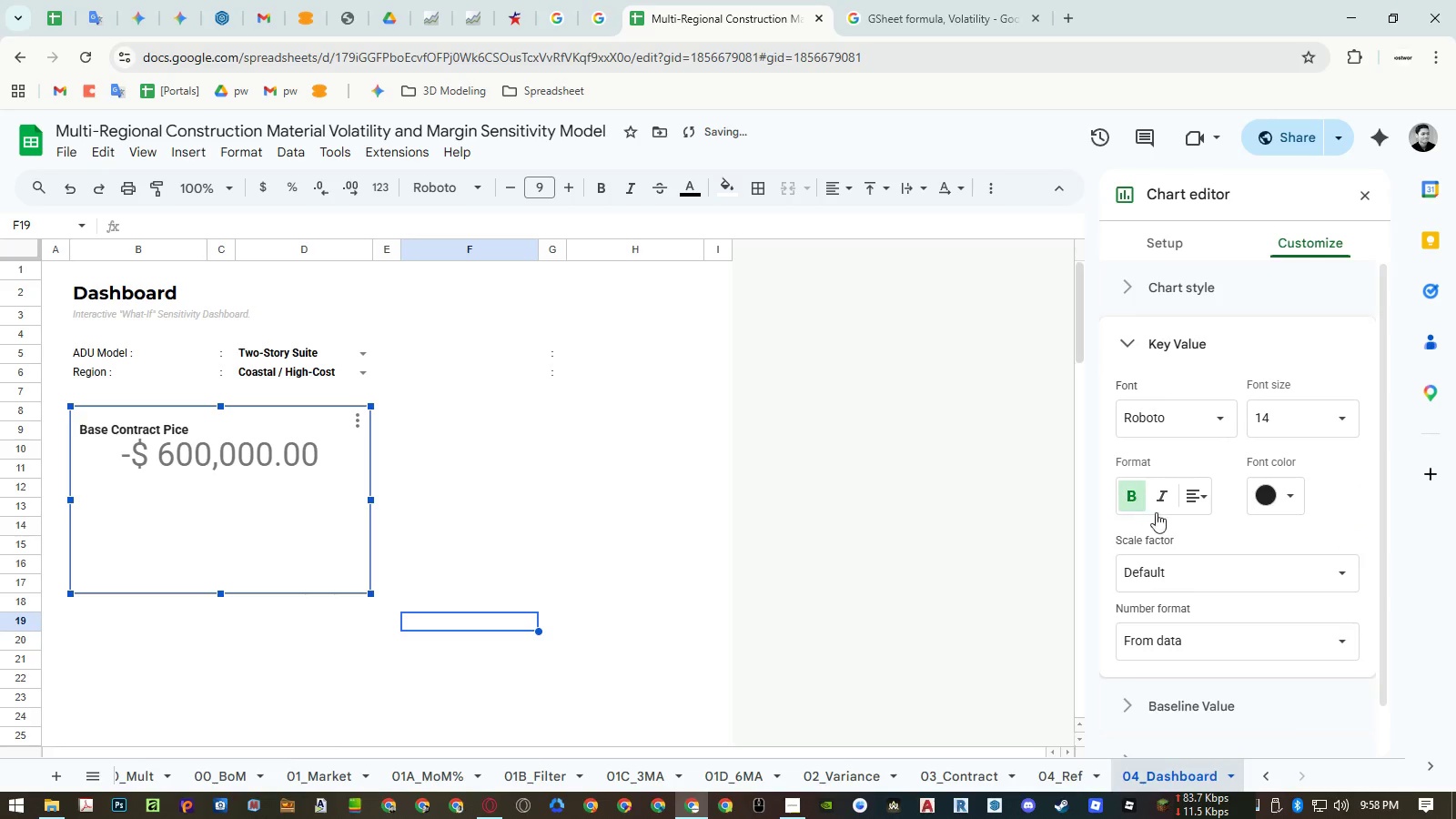 
mouse_move([1176, 521])
 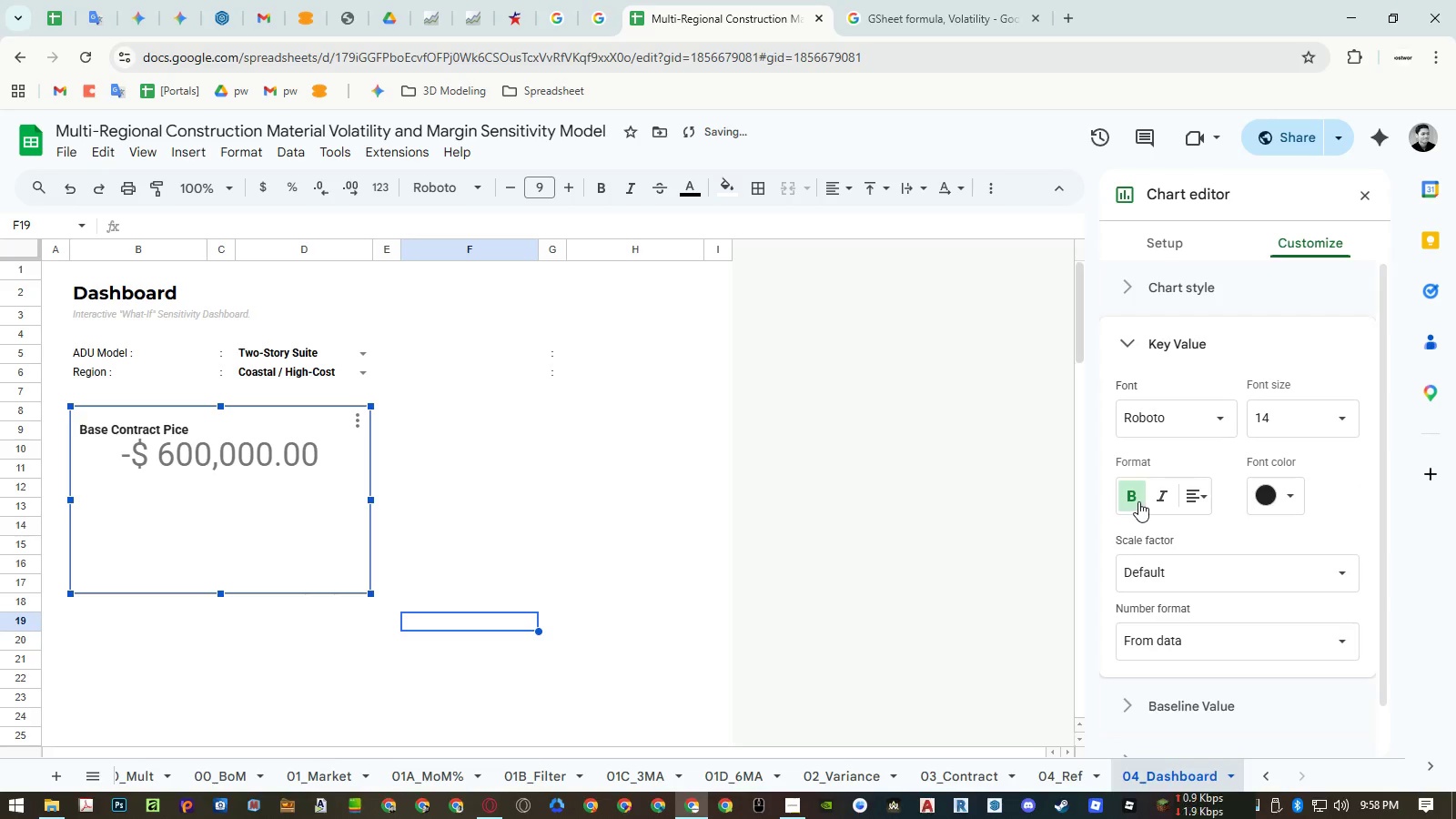 
left_click([1138, 501])
 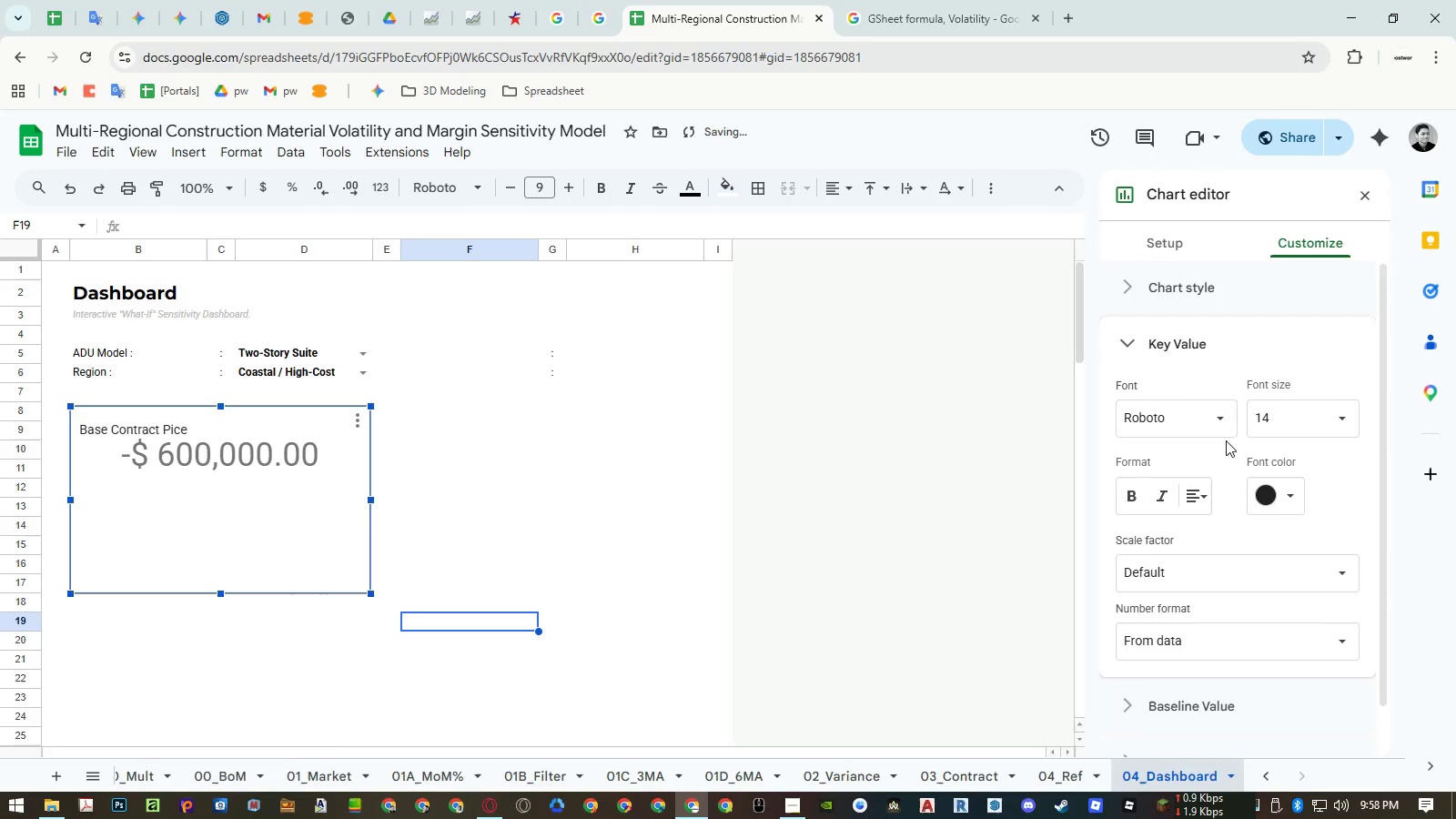 
left_click([1197, 338])
 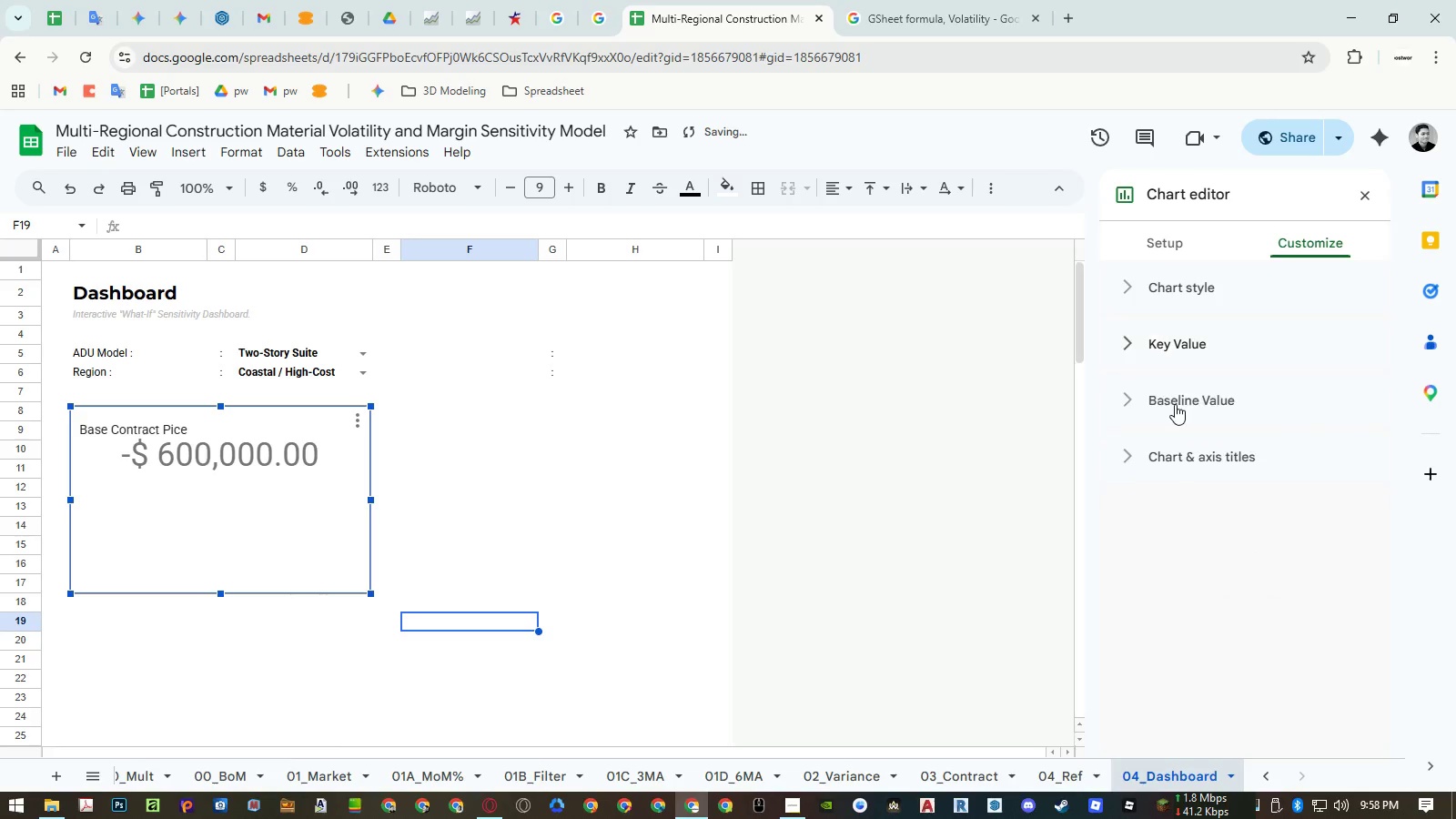 
left_click([1175, 405])
 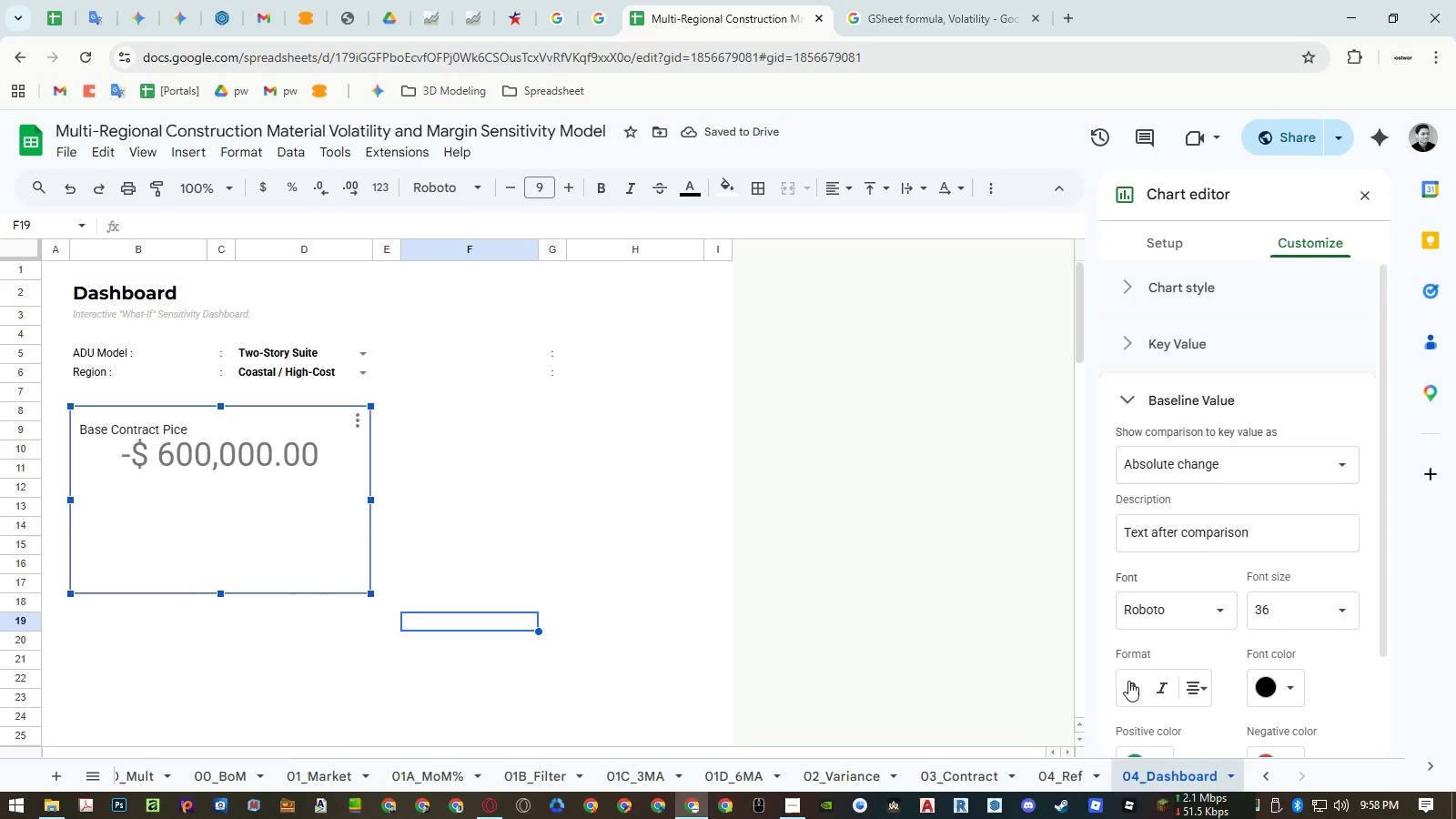 
left_click([1126, 690])
 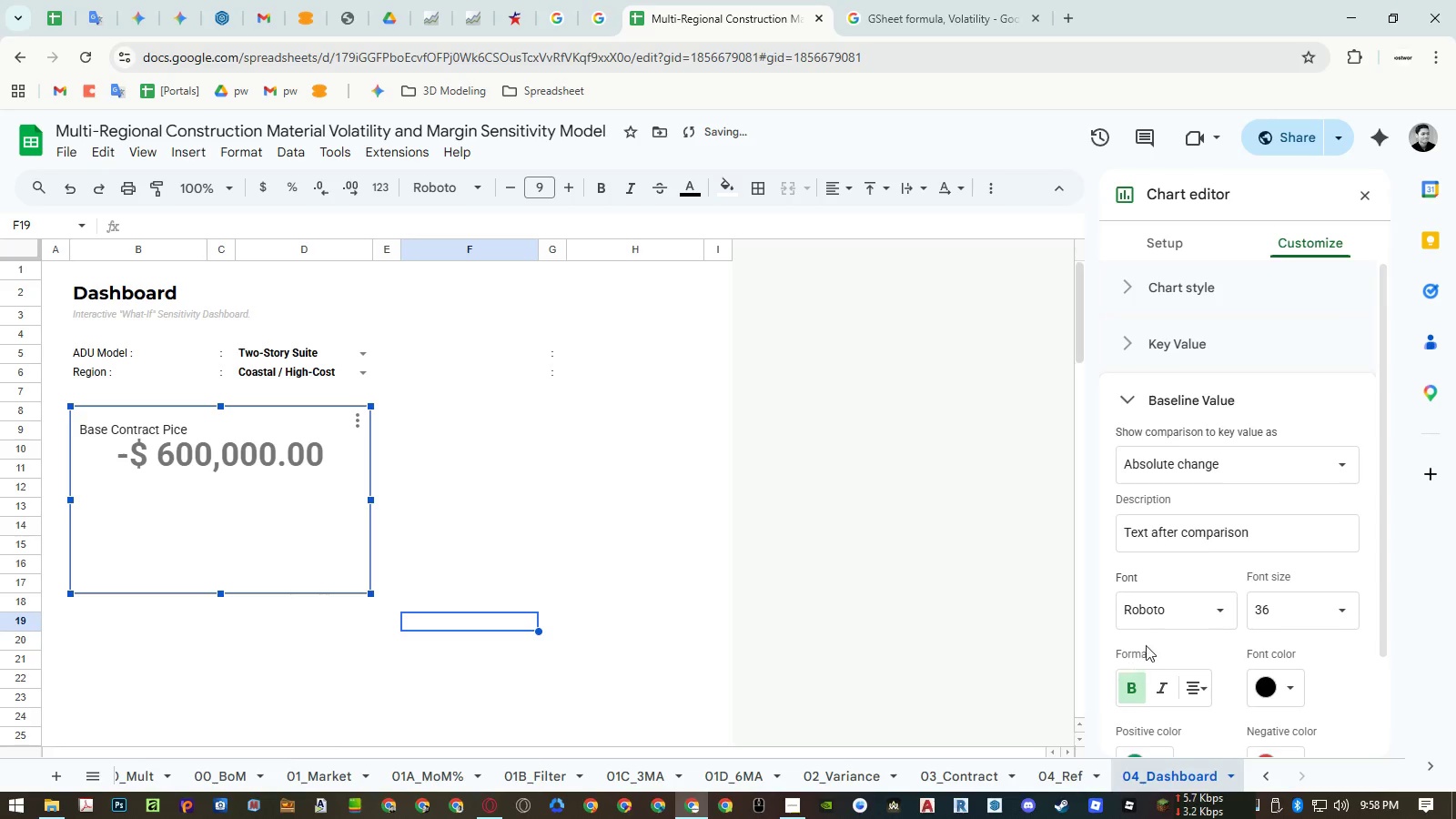 
scroll: coordinate [1198, 553], scroll_direction: down, amount: 2.0
 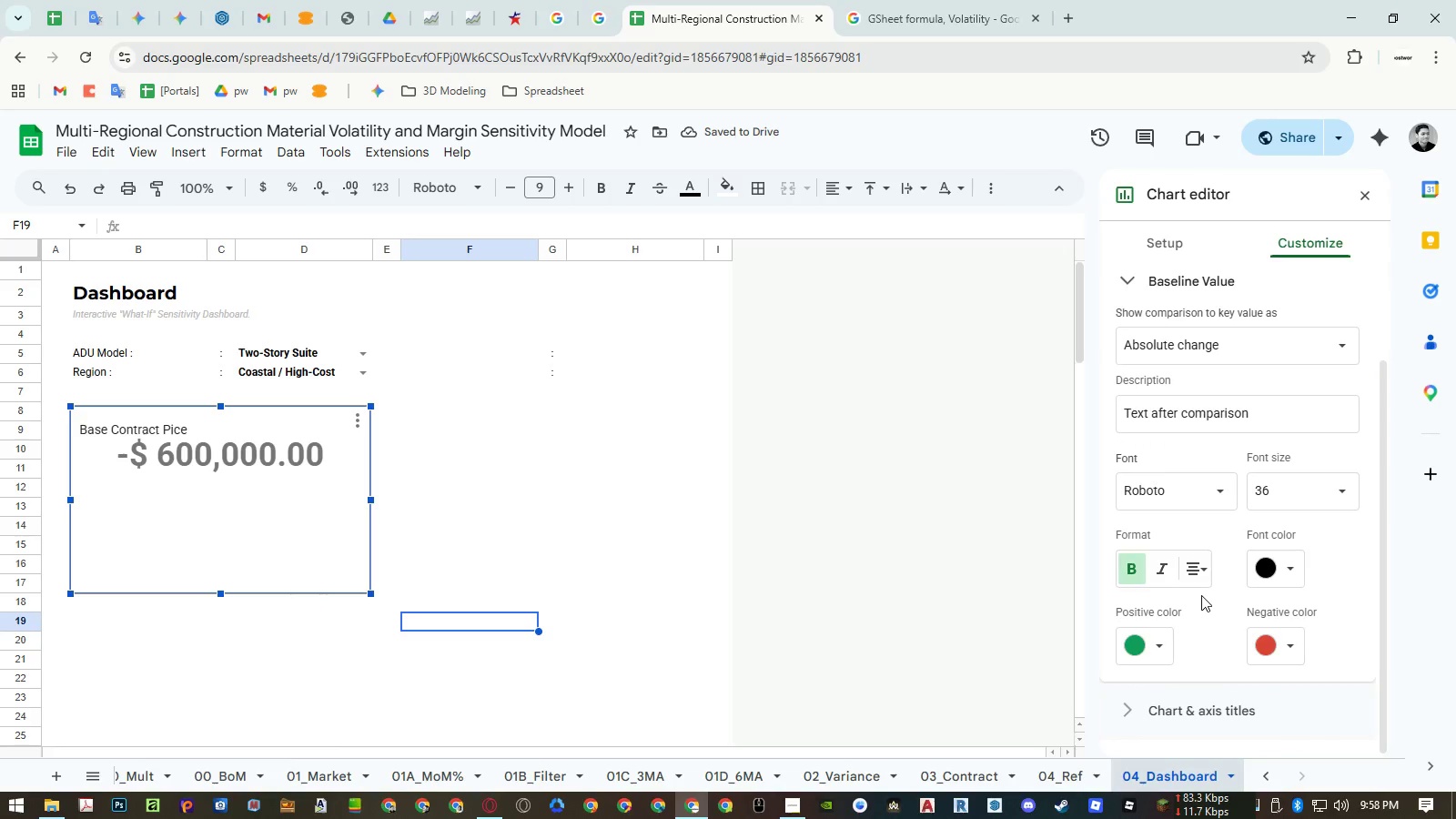 
left_click([1202, 574])
 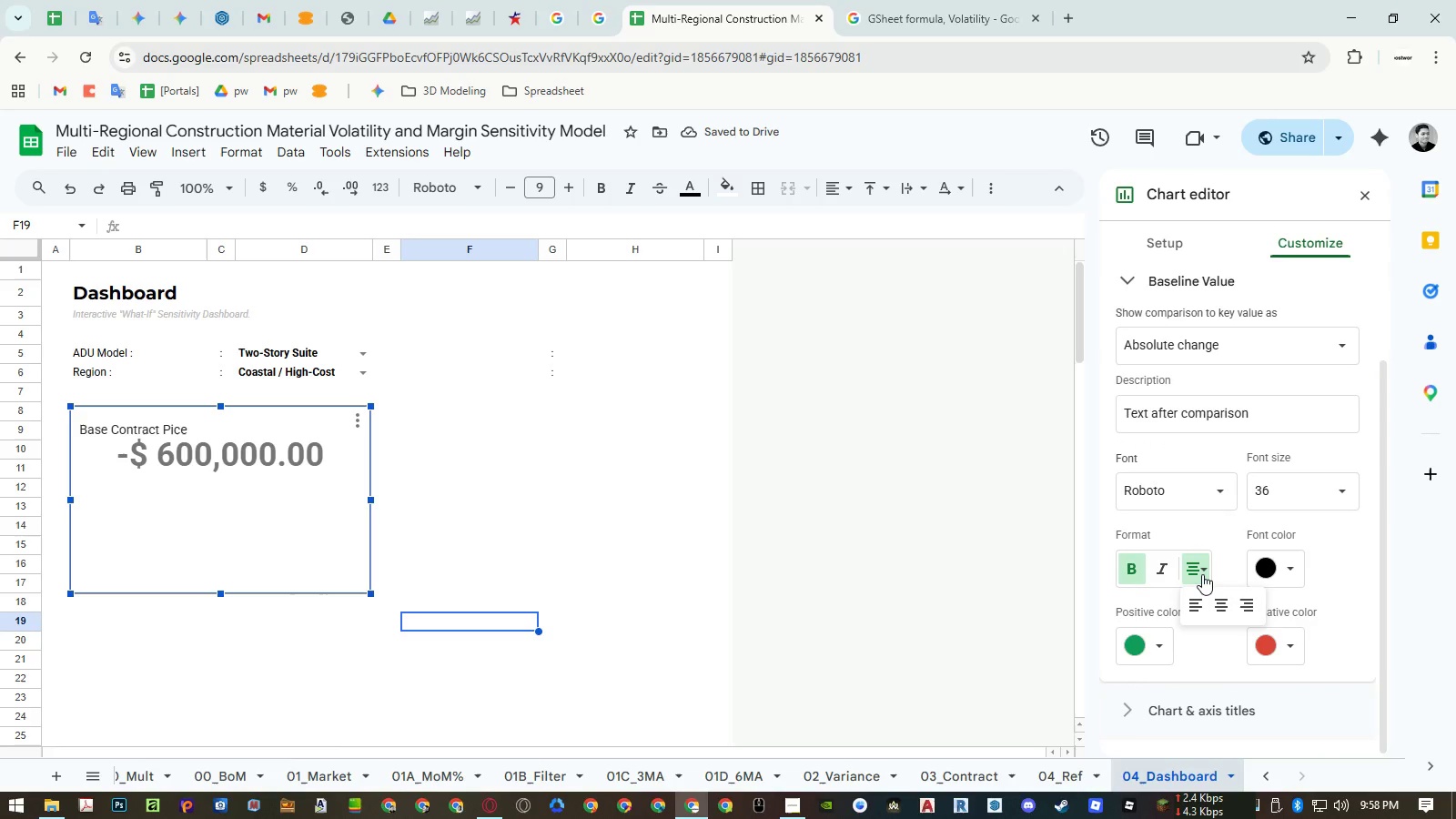 
left_click([1202, 574])
 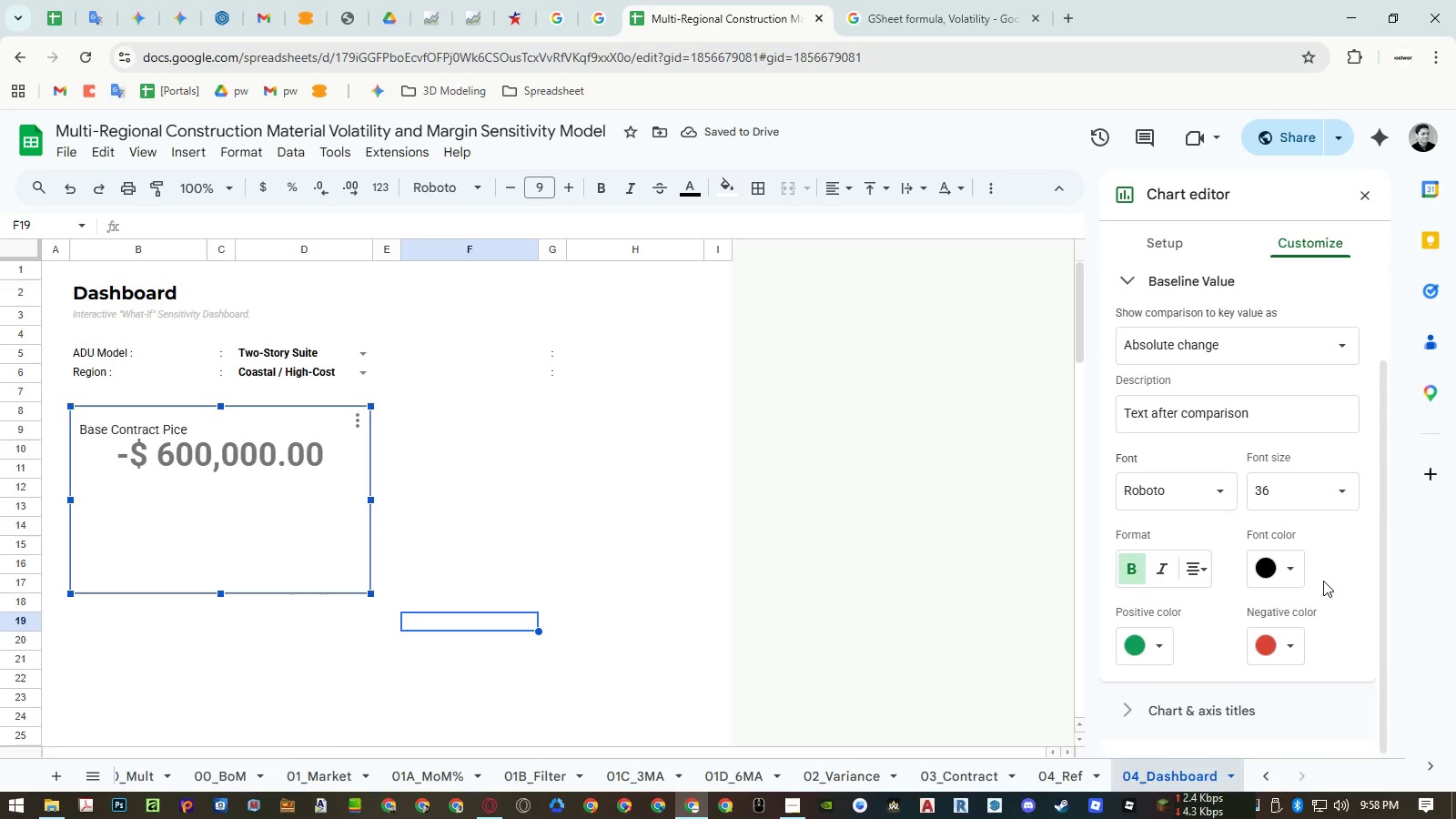 
left_click([1324, 580])
 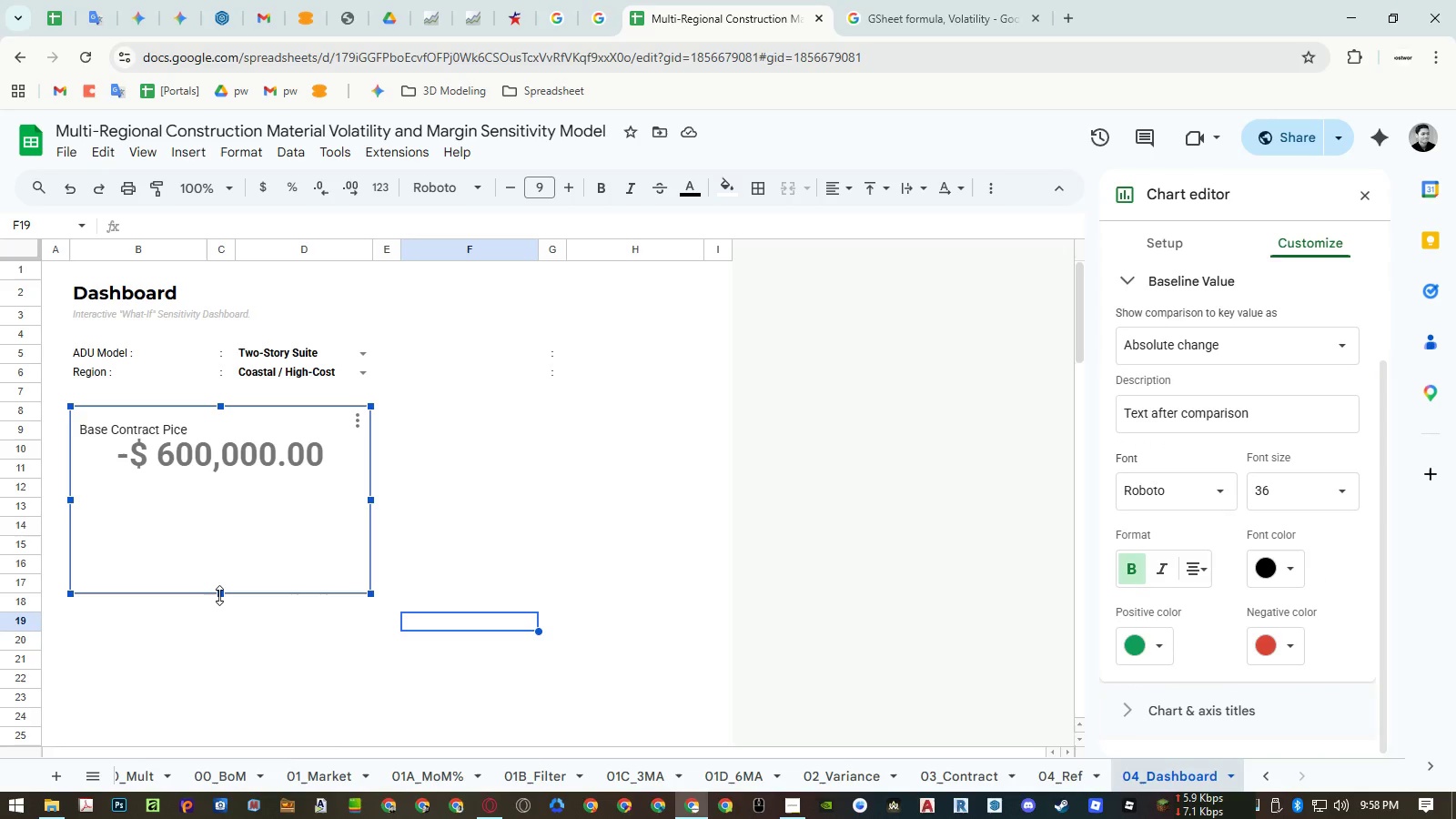 
left_click_drag(start_coordinate=[219, 595], to_coordinate=[242, 464])
 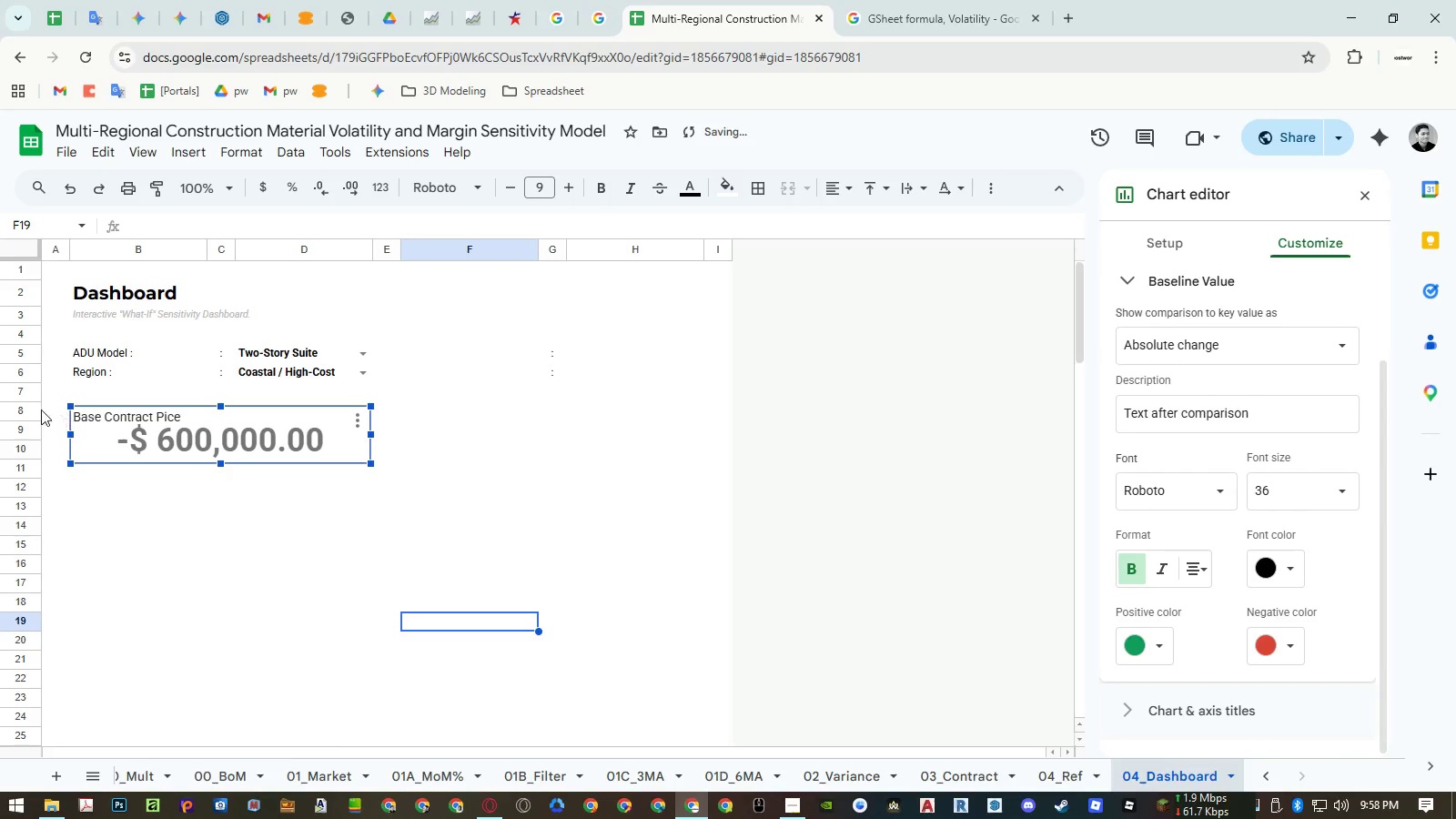 
left_click_drag(start_coordinate=[32, 410], to_coordinate=[25, 450])
 